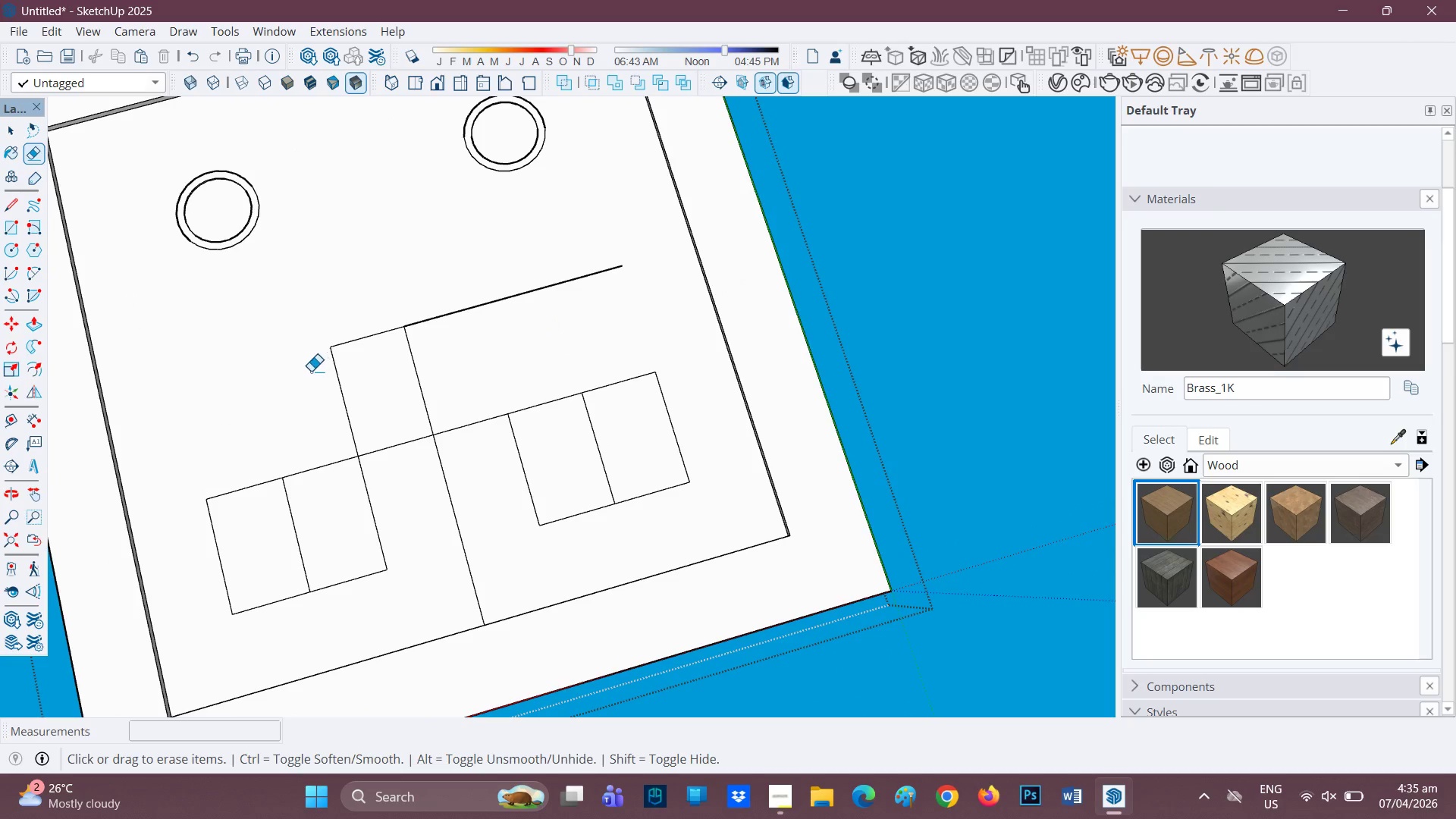 
left_click_drag(start_coordinate=[311, 371], to_coordinate=[375, 345])
 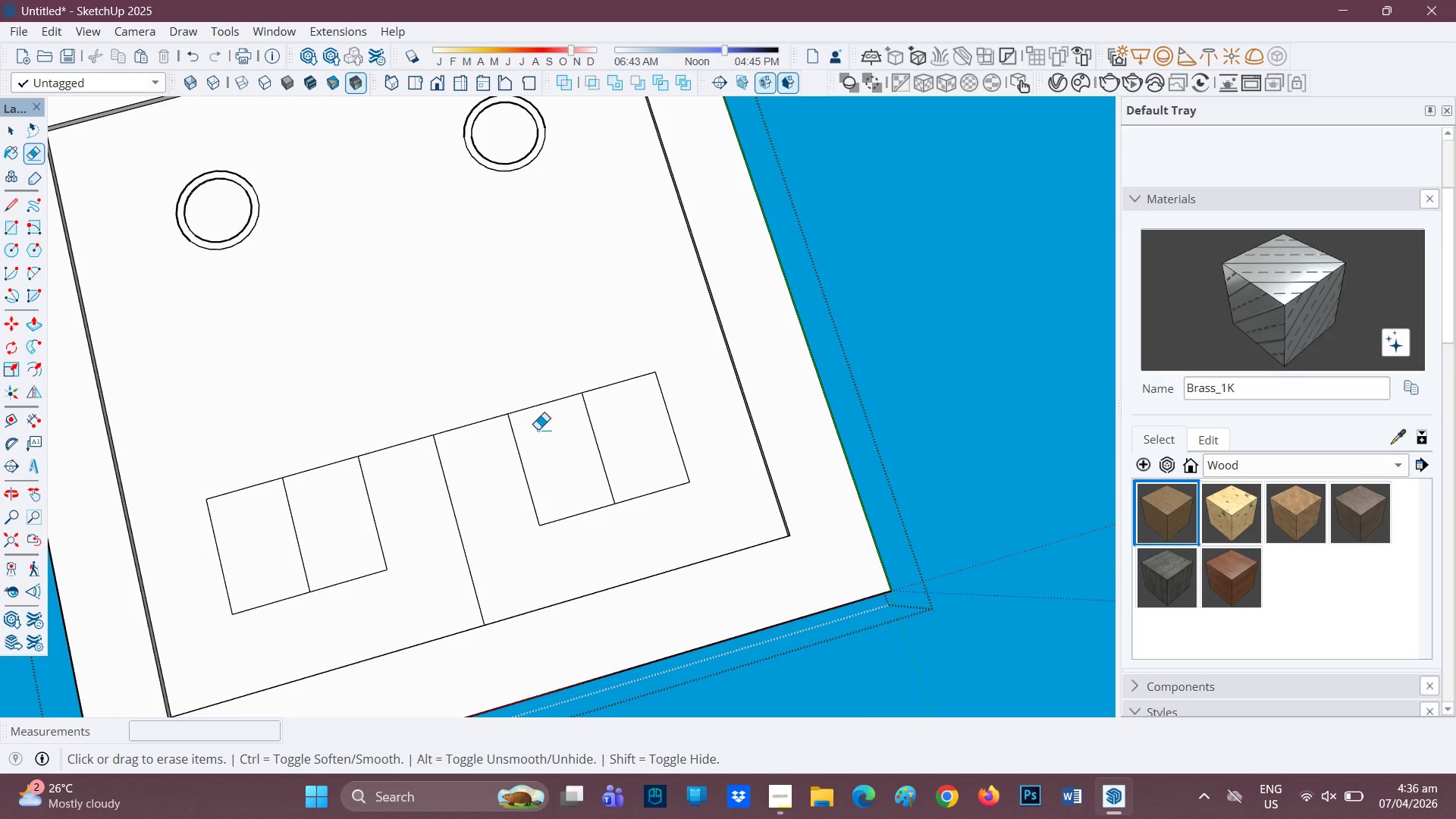 
scroll: coordinate [538, 430], scroll_direction: up, amount: 1.0
 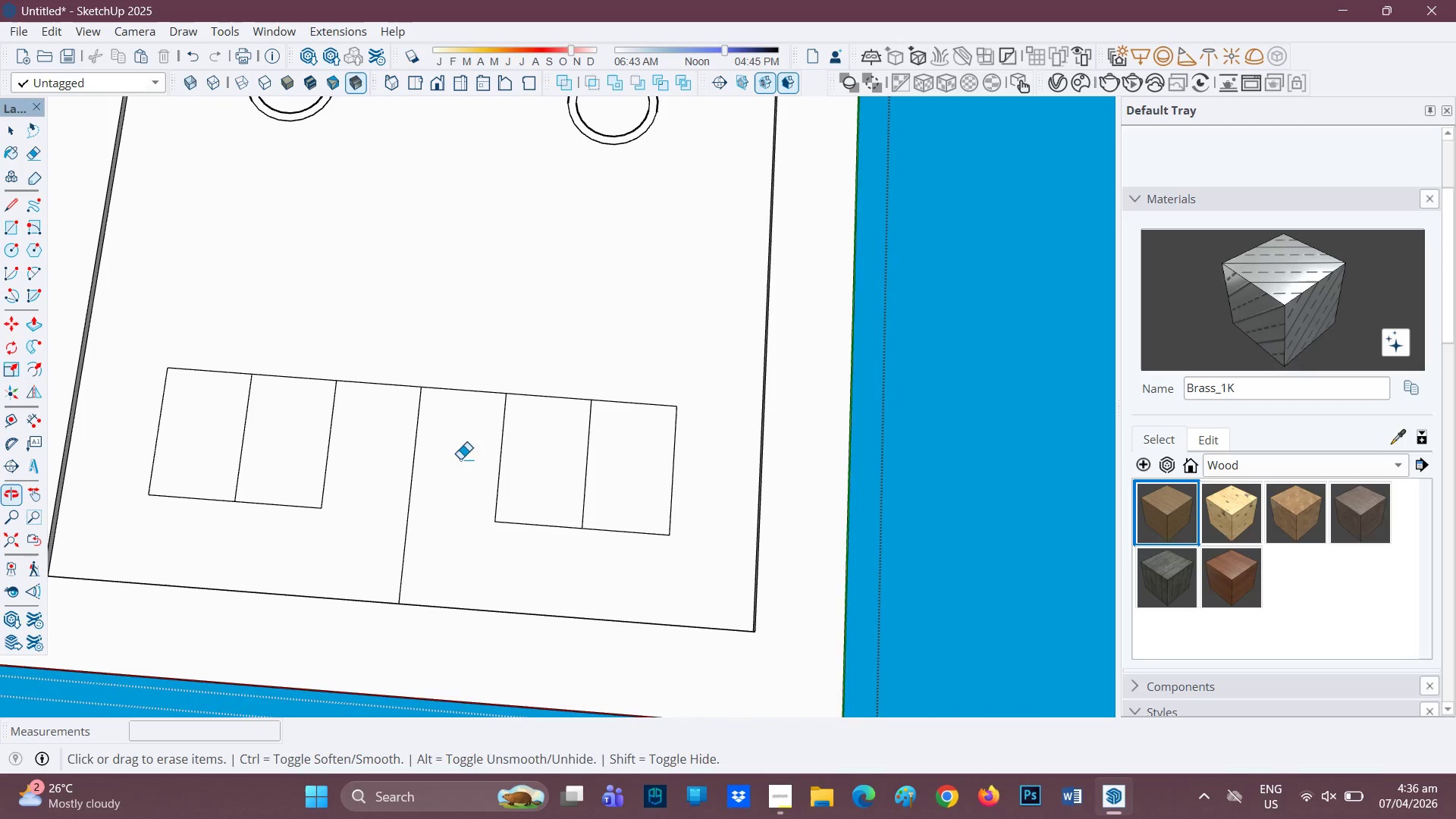 
left_click_drag(start_coordinate=[411, 444], to_coordinate=[428, 447])
 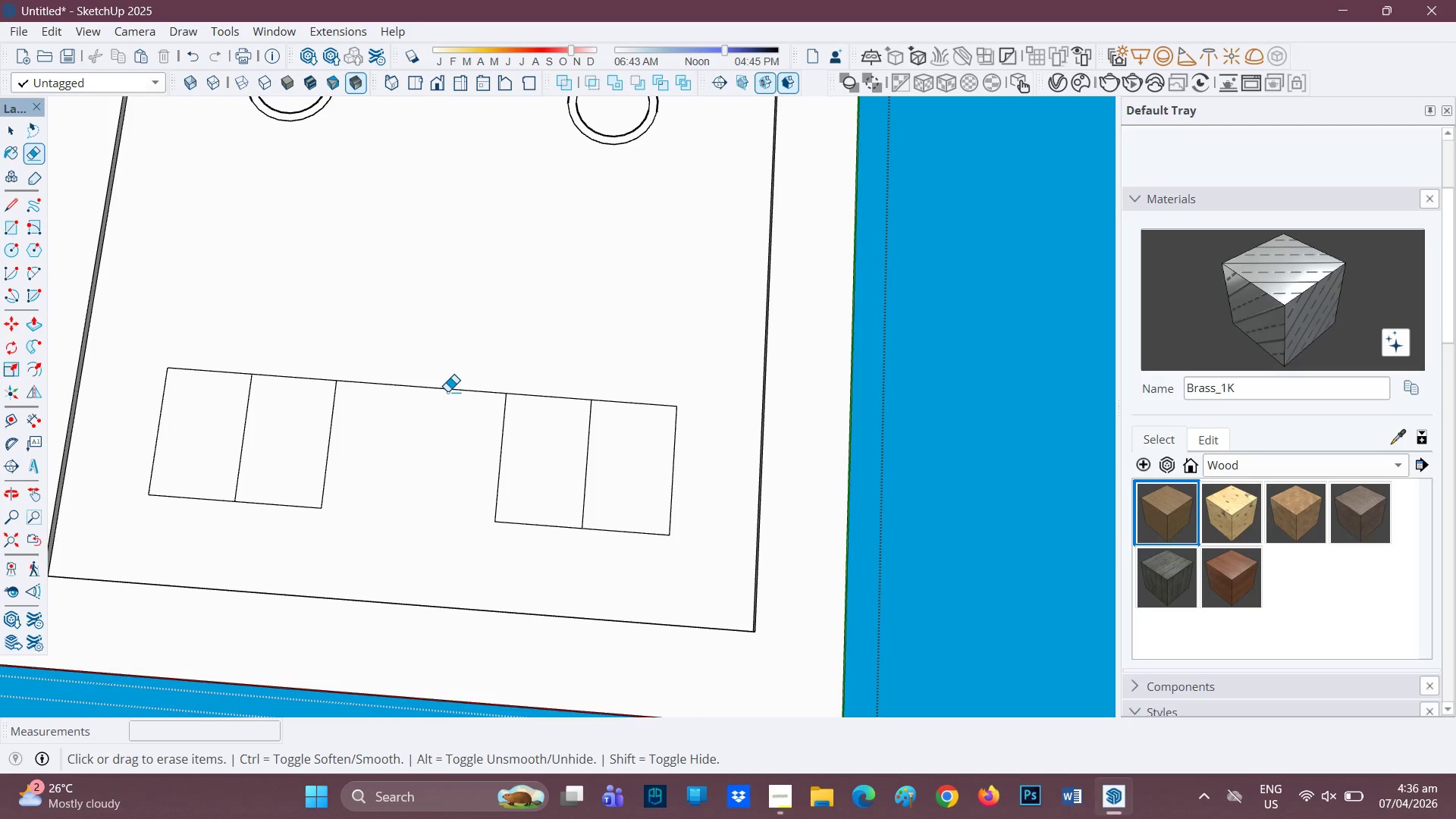 
left_click_drag(start_coordinate=[447, 391], to_coordinate=[439, 410])
 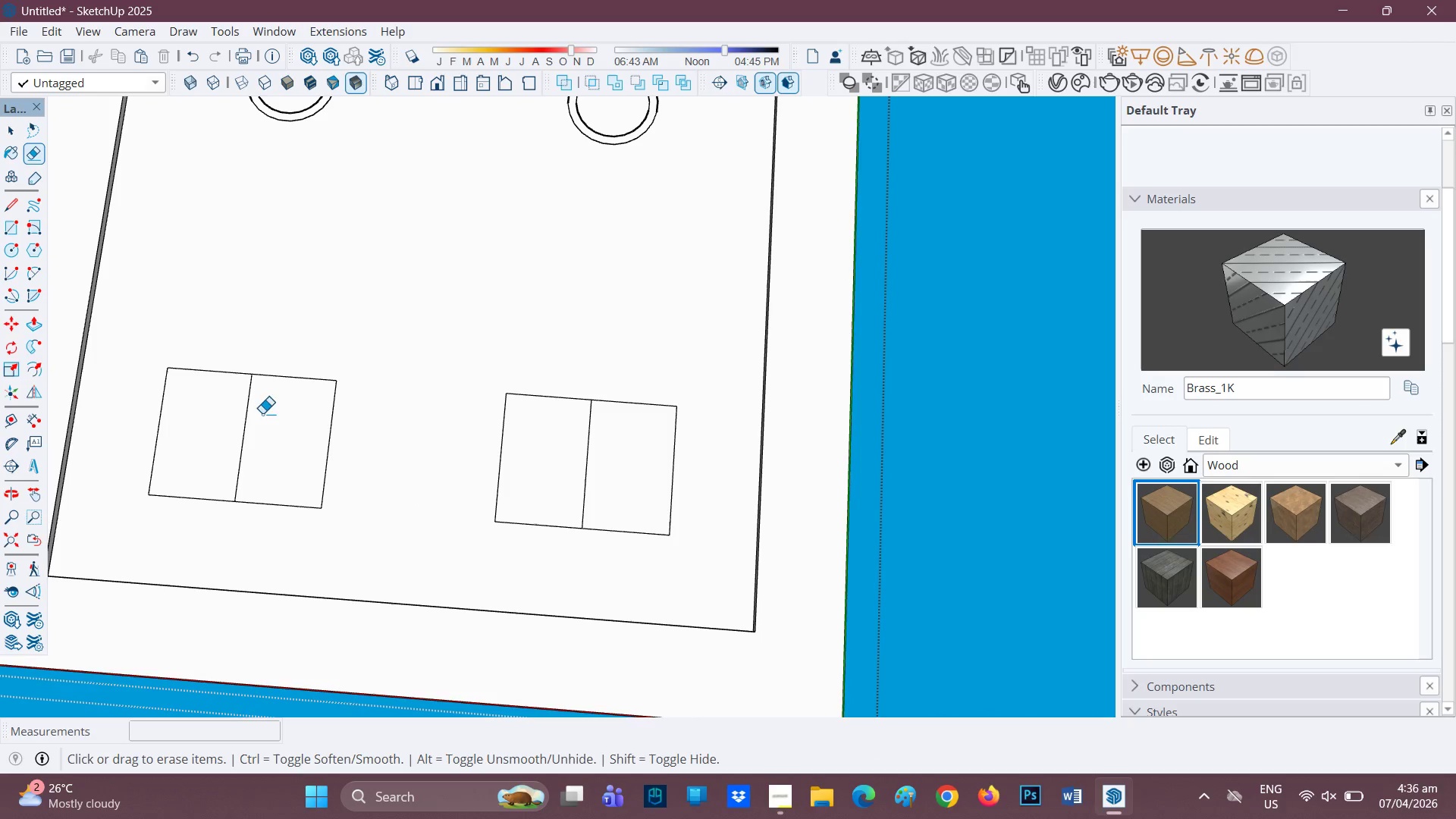 
left_click_drag(start_coordinate=[227, 426], to_coordinate=[250, 432])
 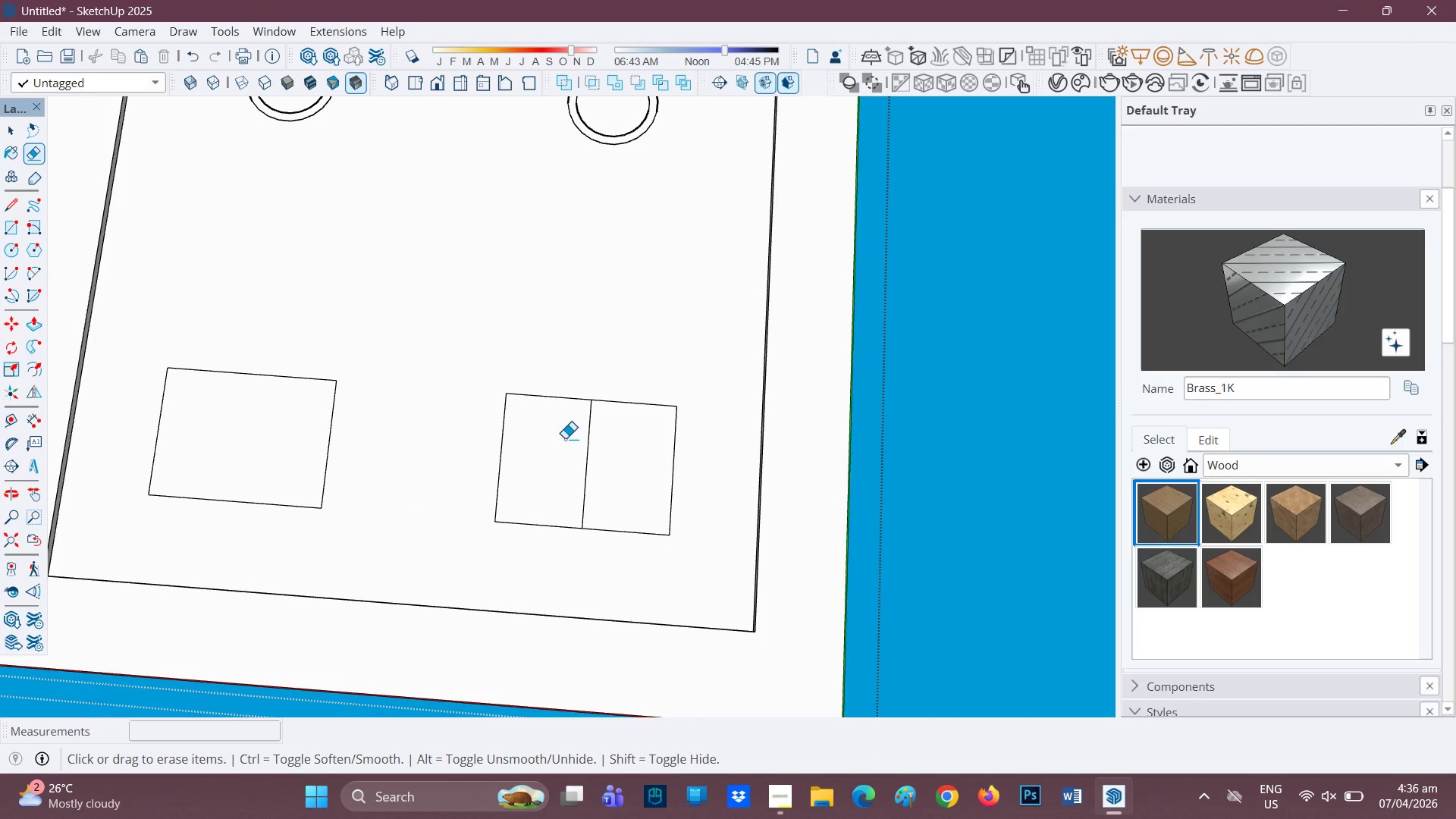 
left_click_drag(start_coordinate=[589, 445], to_coordinate=[595, 448])
 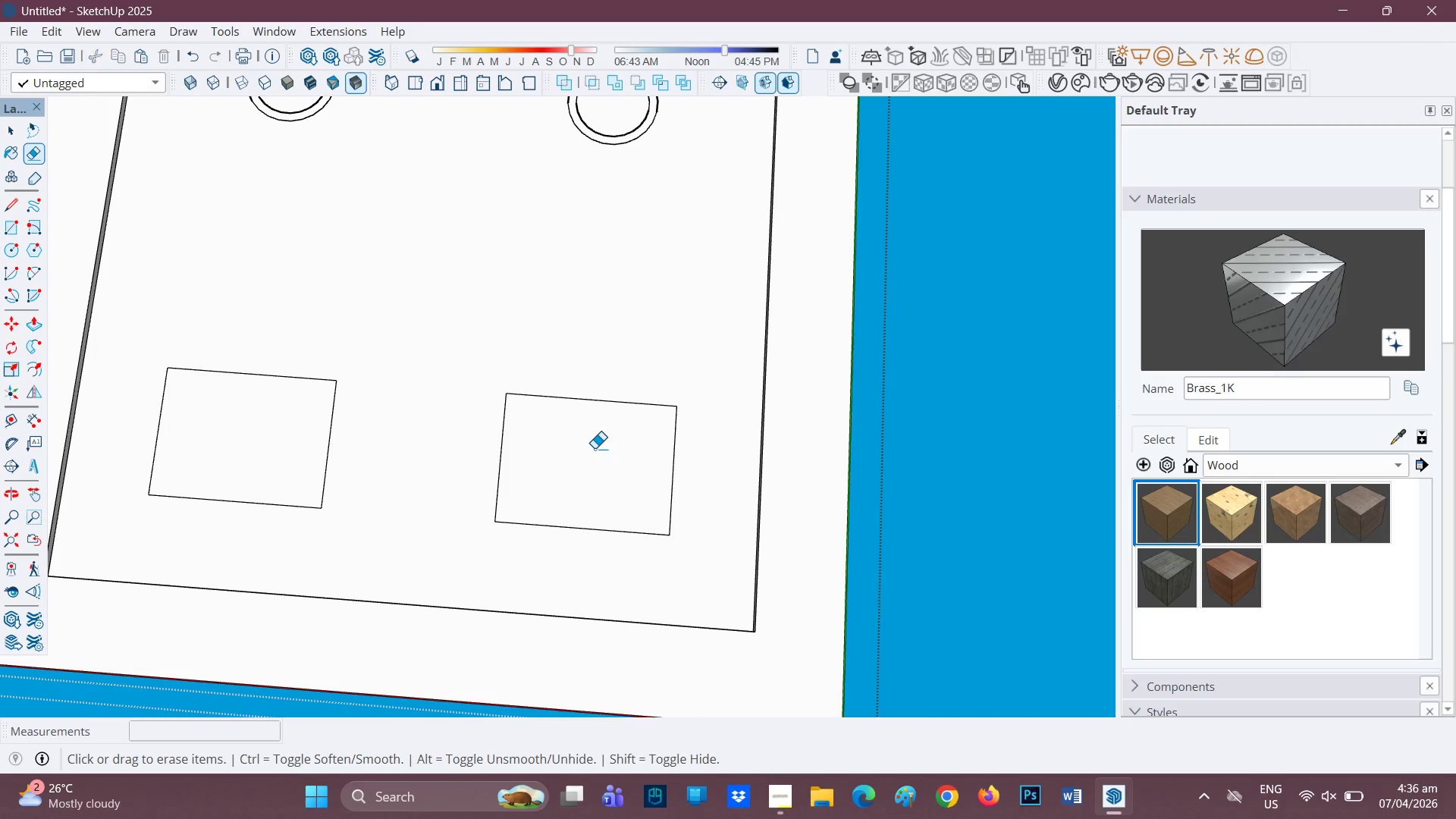 
scroll: coordinate [589, 454], scroll_direction: down, amount: 1.0
 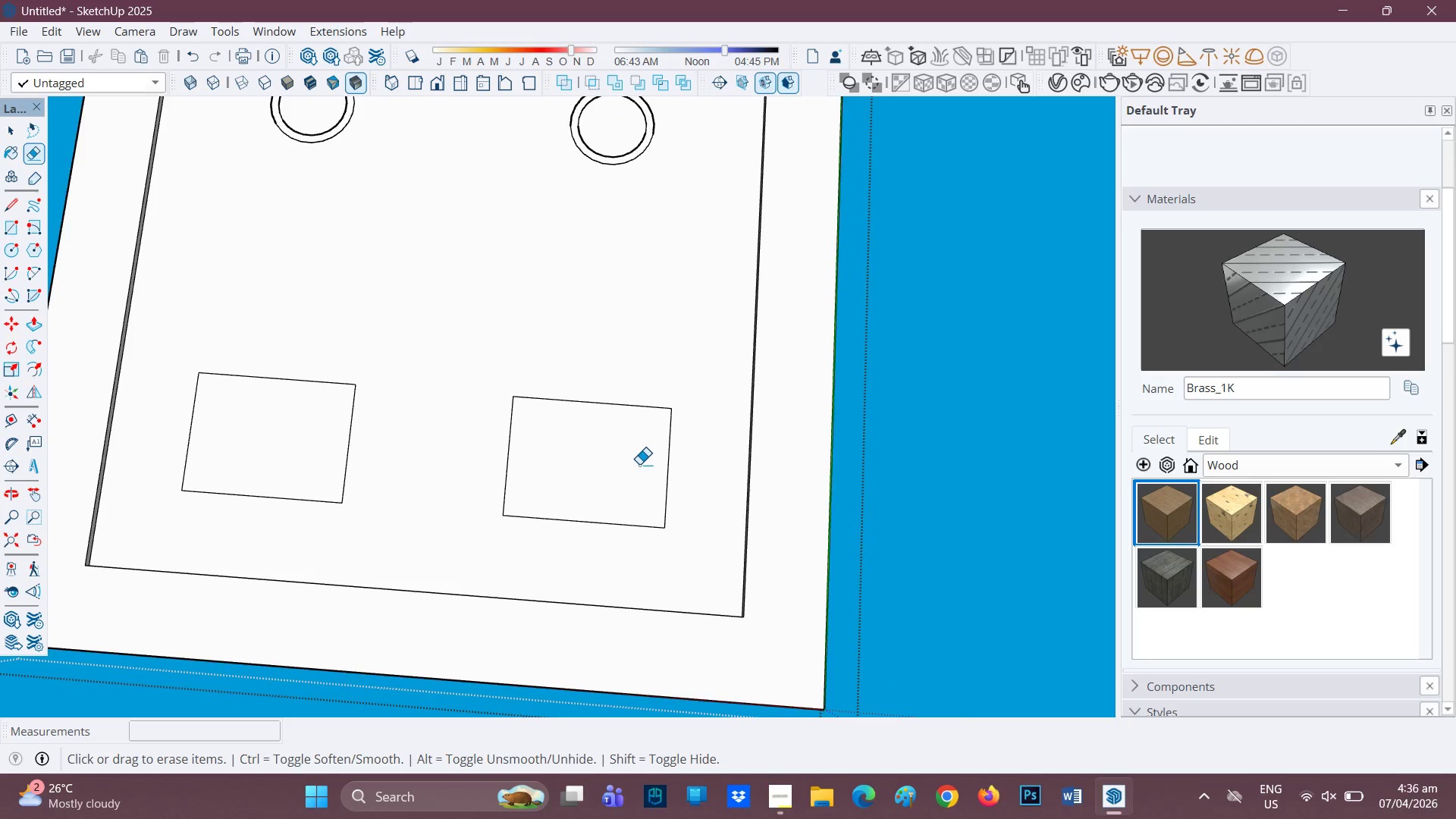 
key(F)
 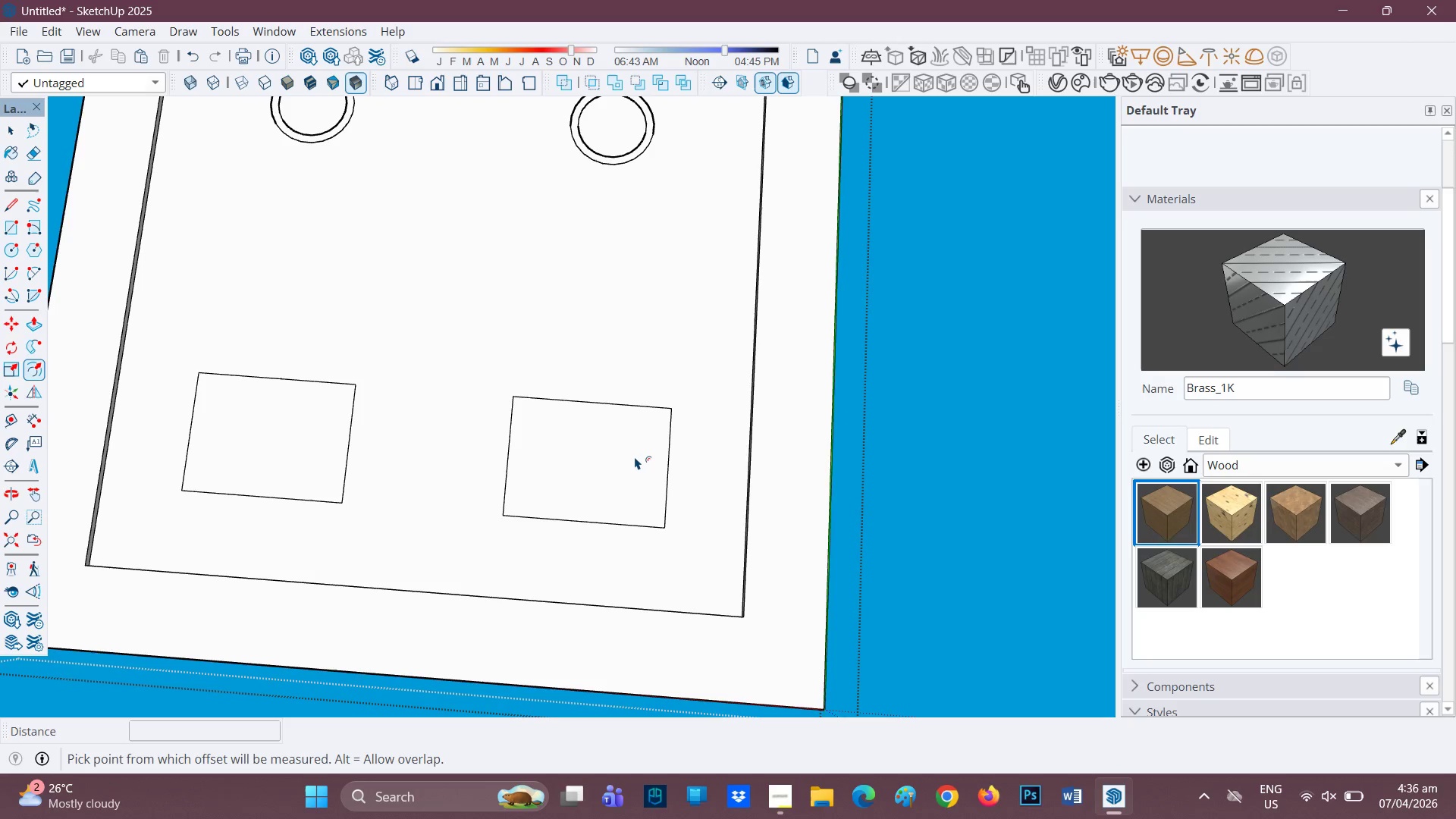 
left_click([635, 457])
 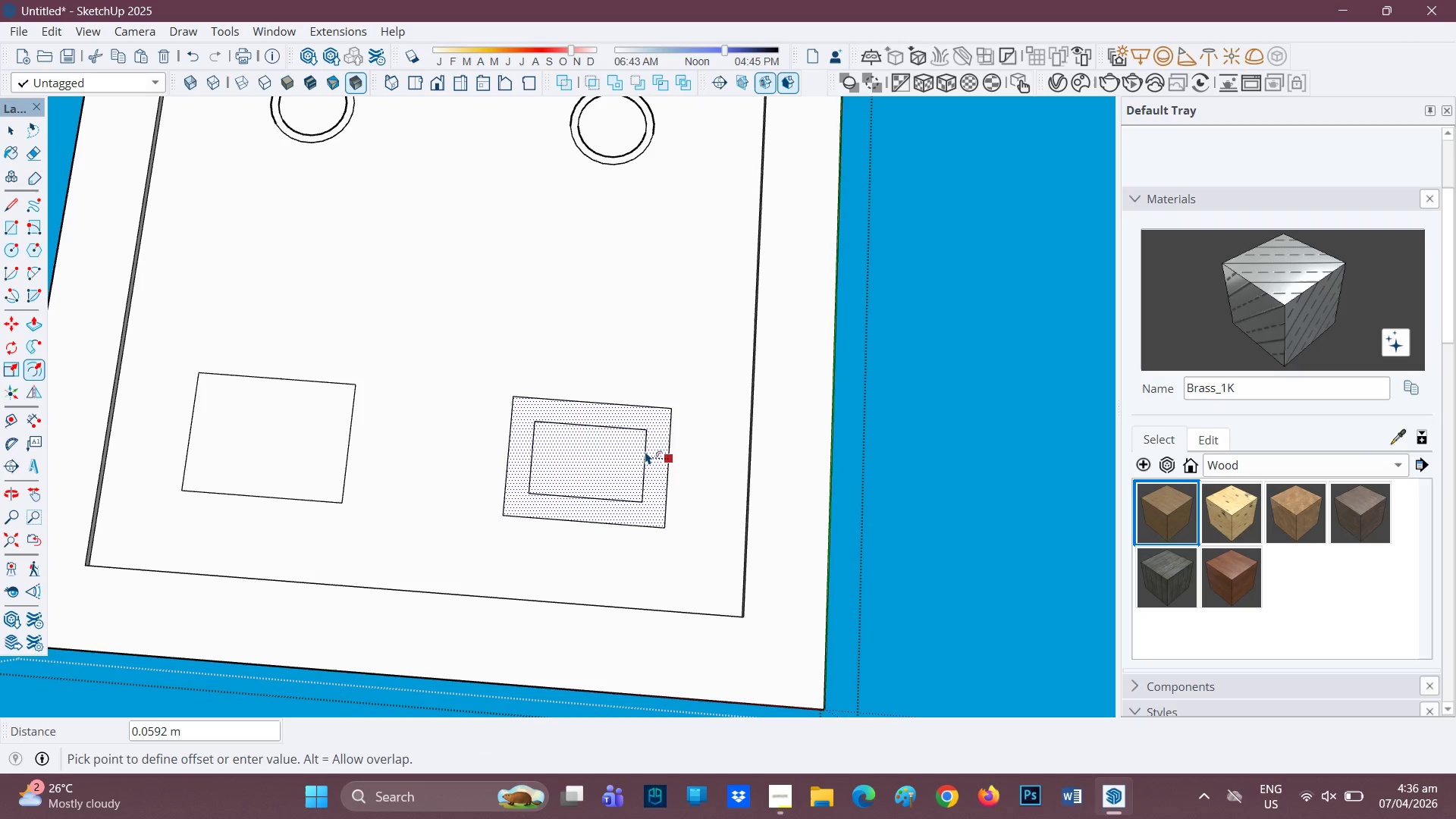 
type(0.02)
 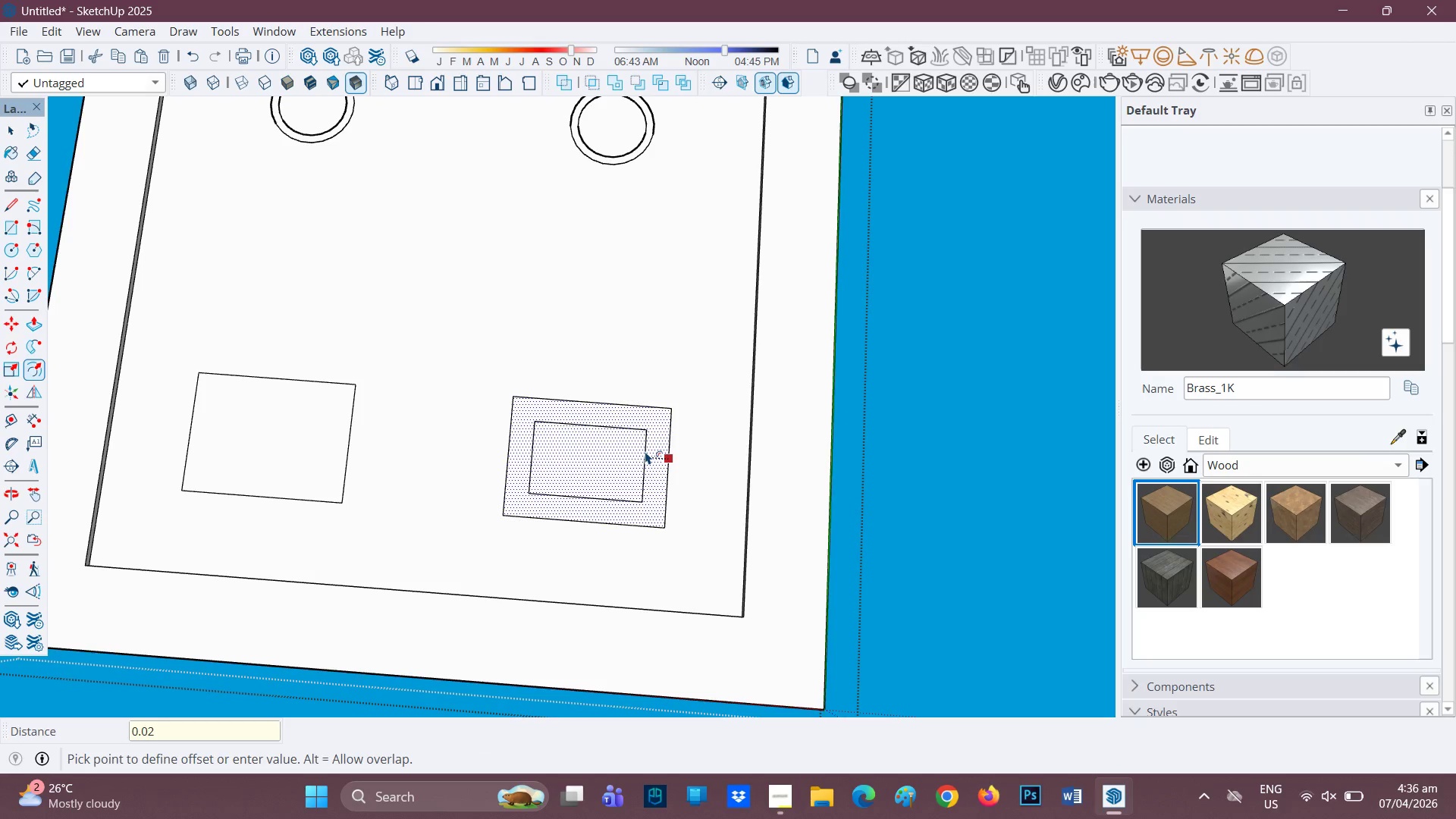 
key(Enter)
 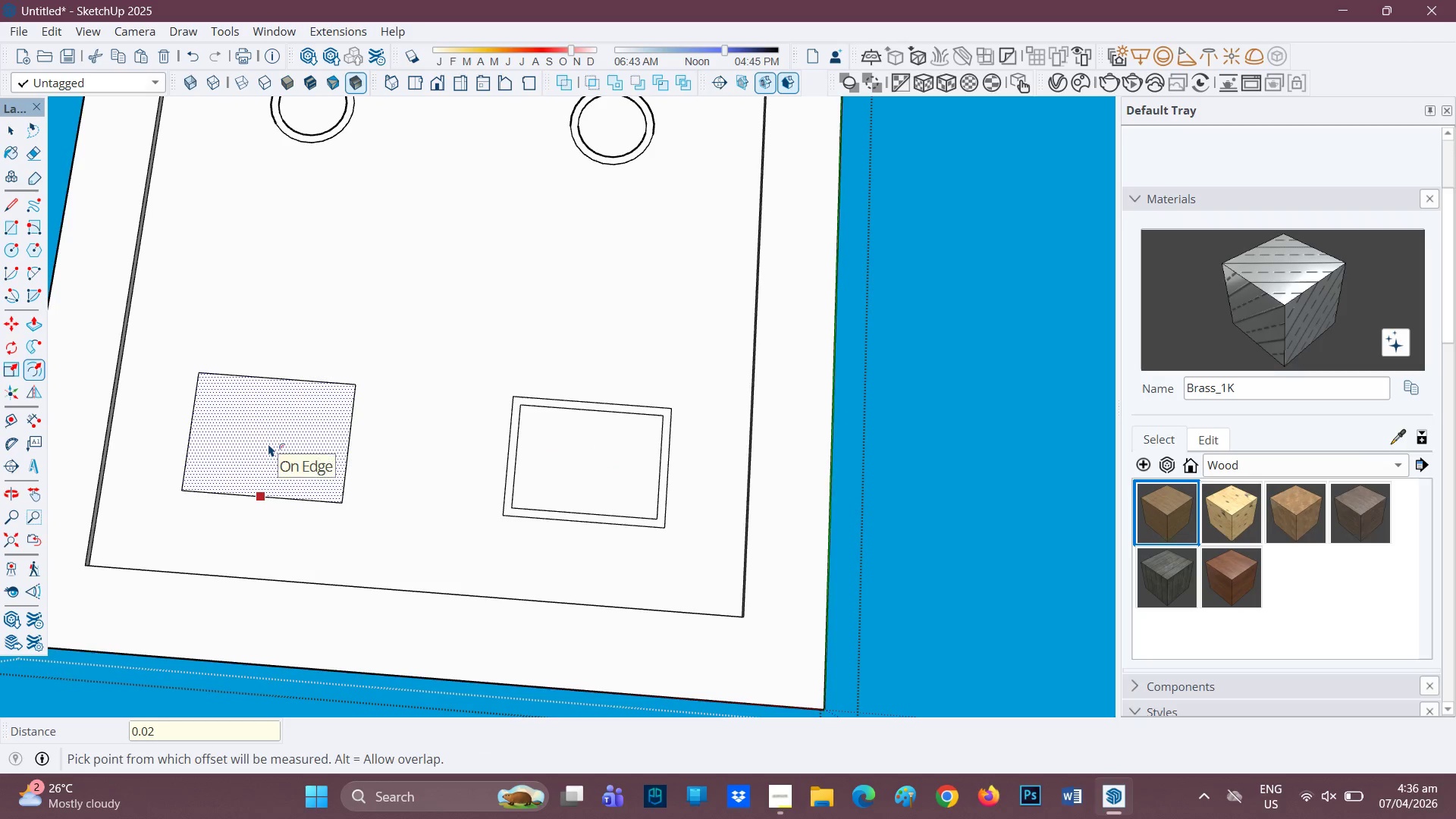 
left_click([268, 444])
 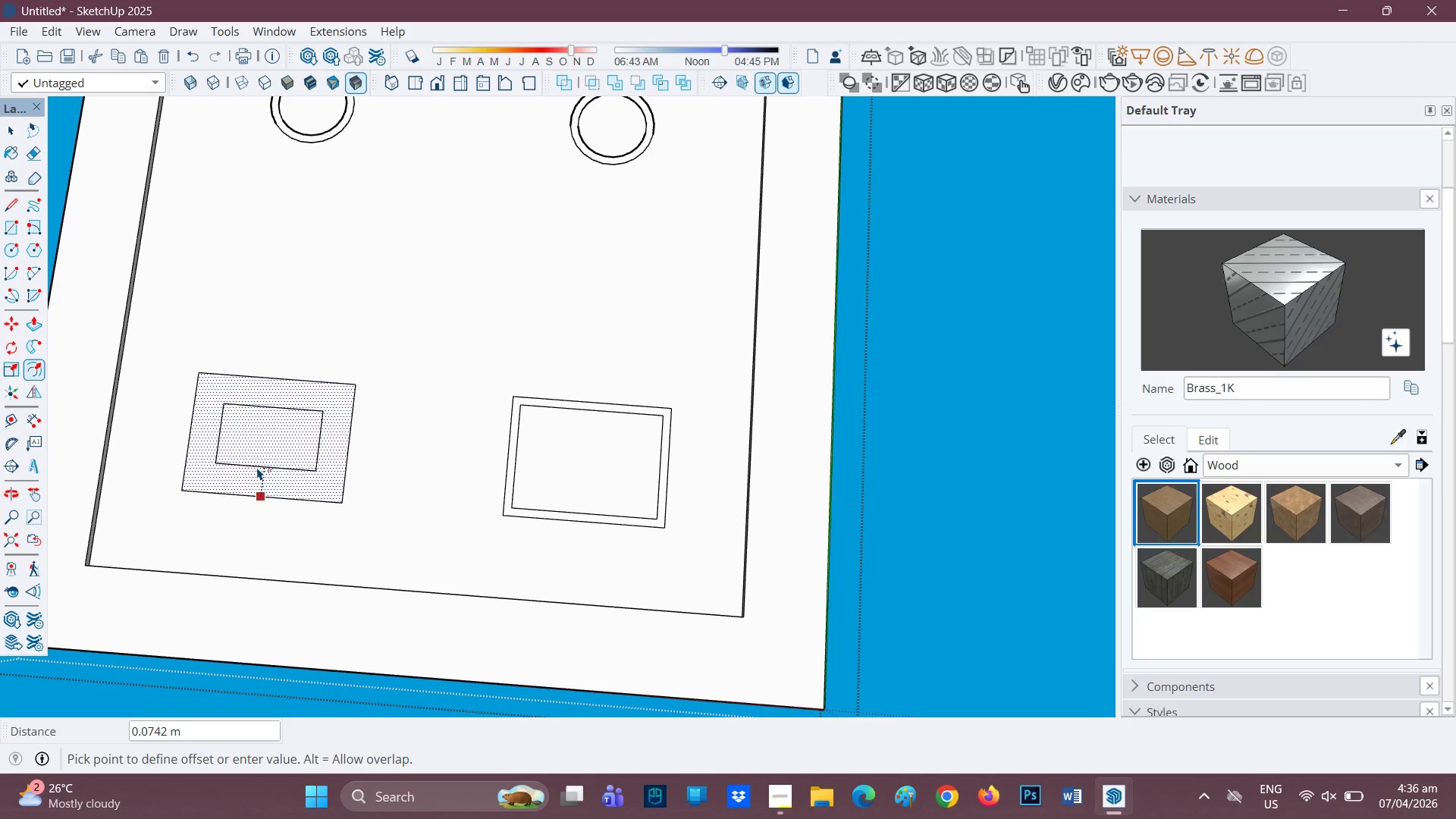 
type(0.02)
 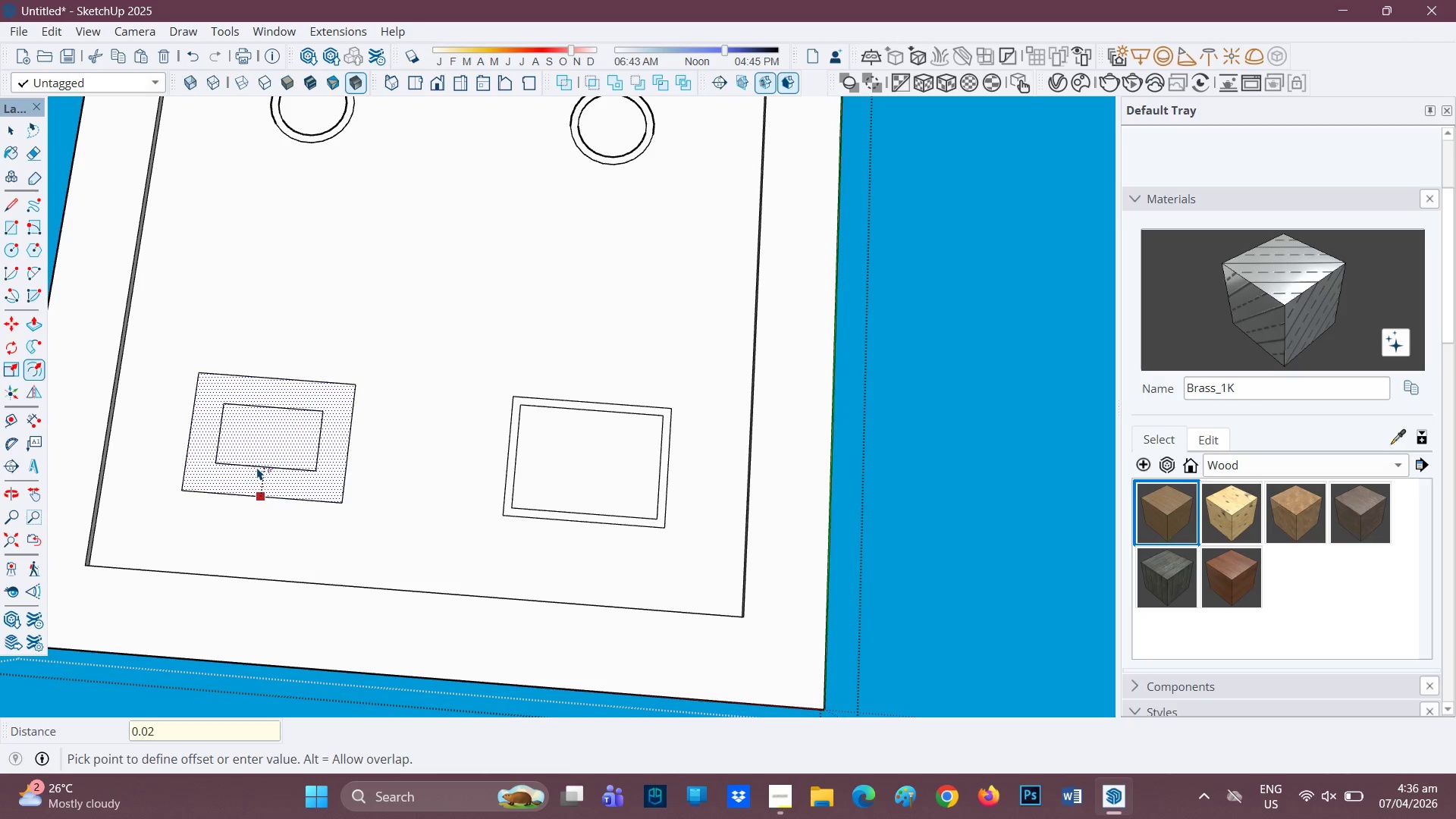 
key(Enter)
 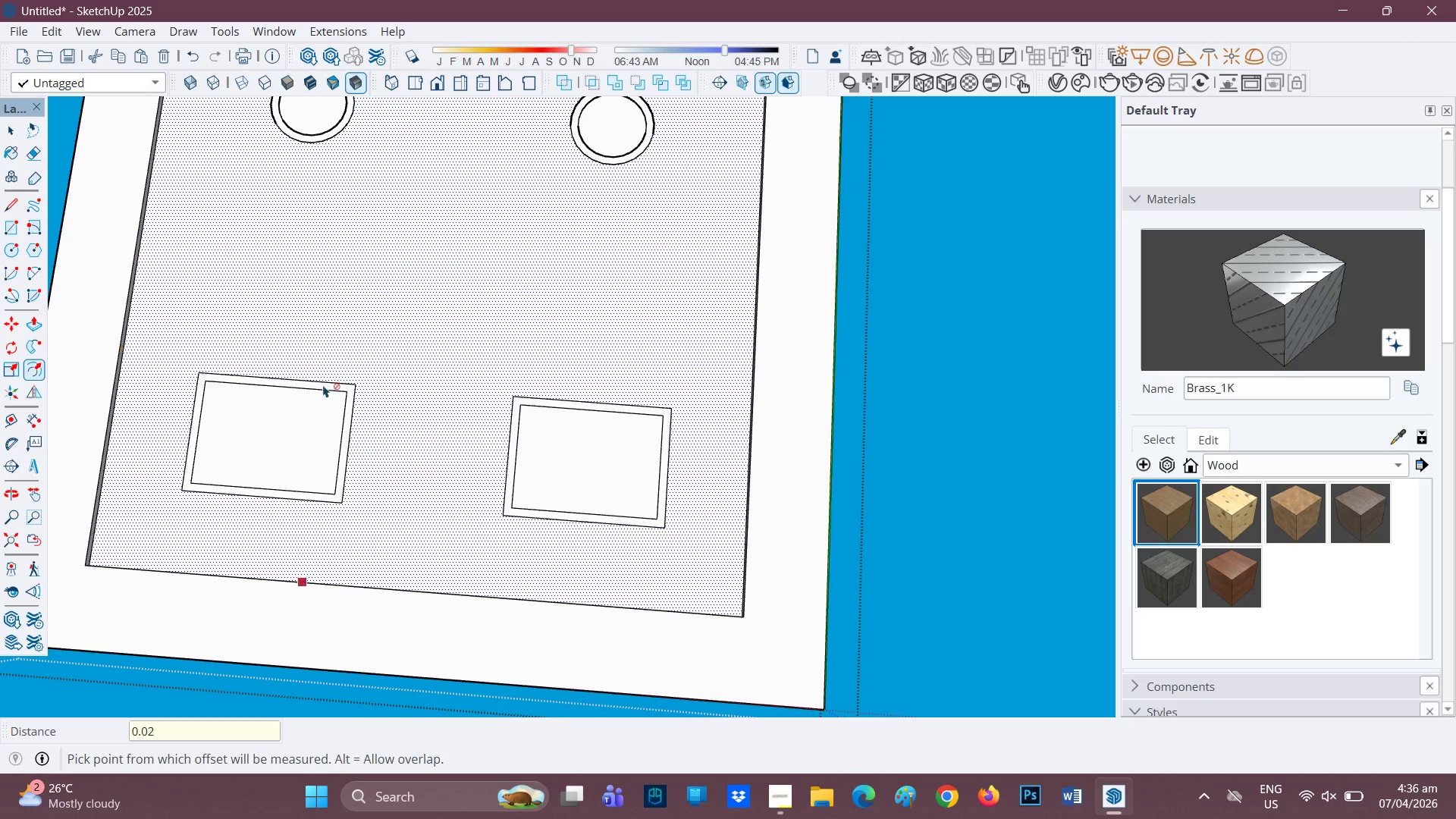 
scroll: coordinate [316, 397], scroll_direction: up, amount: 1.0
 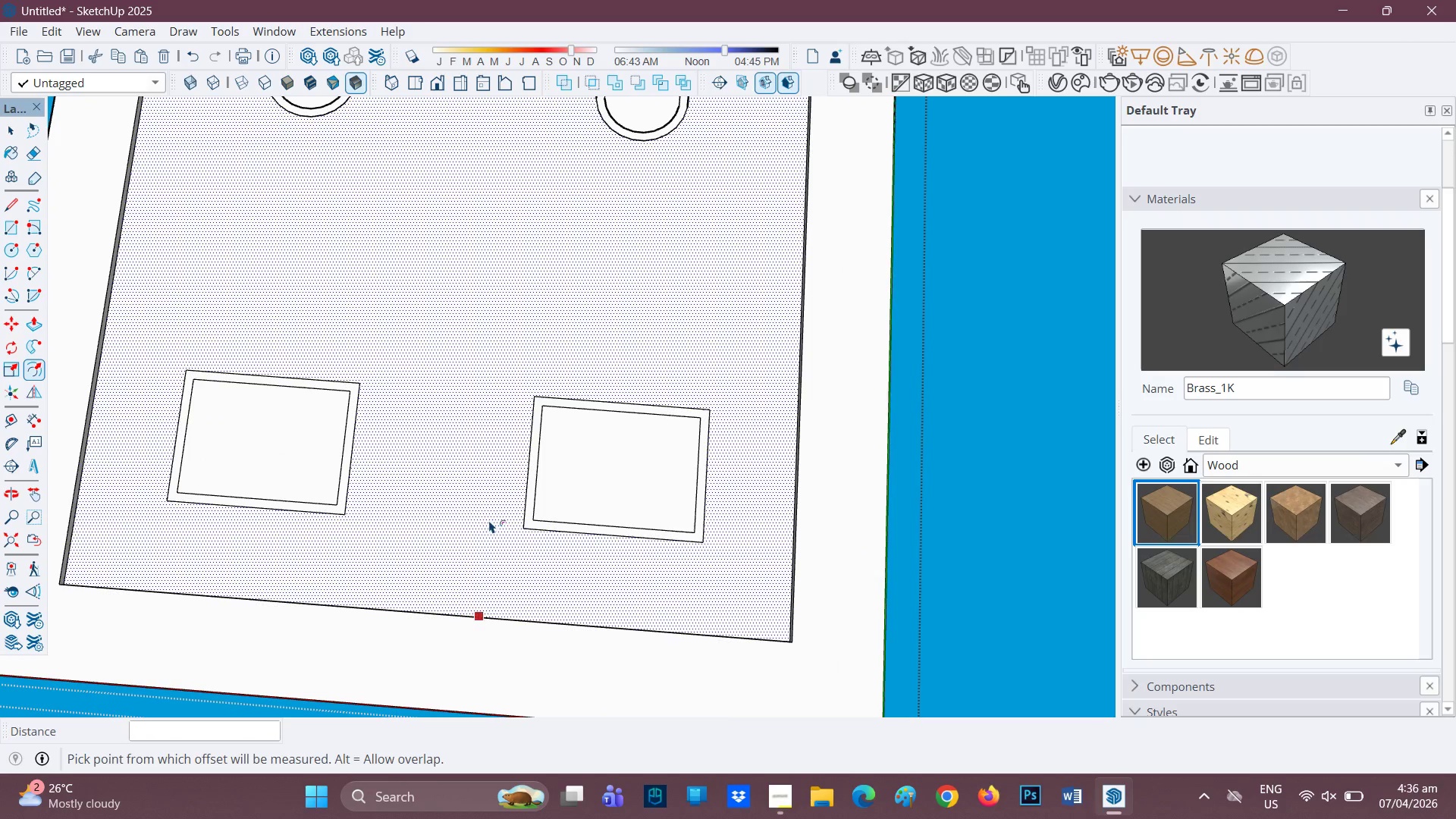 
key(L)
 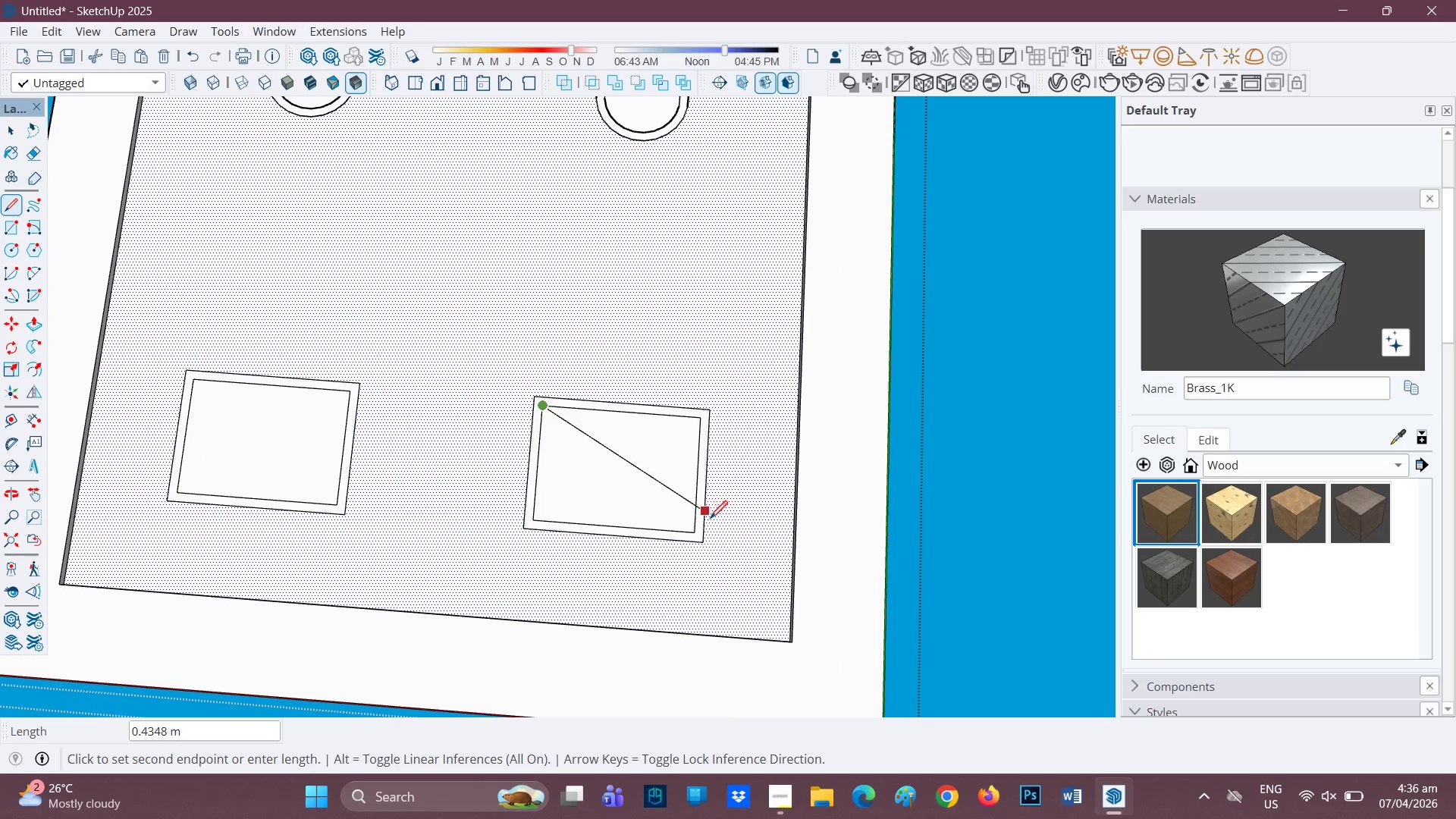 
left_click([697, 531])
 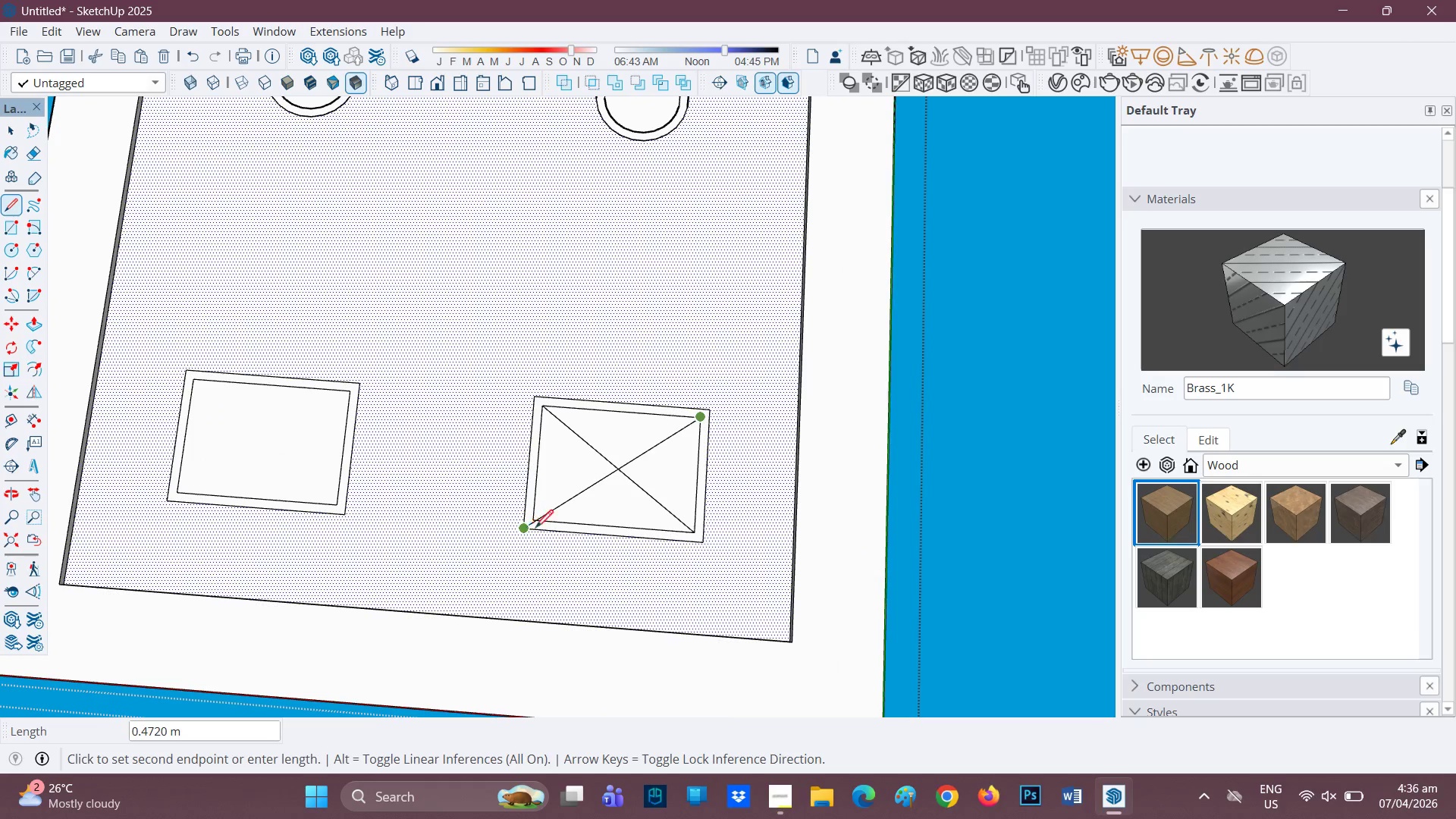 
left_click([539, 518])
 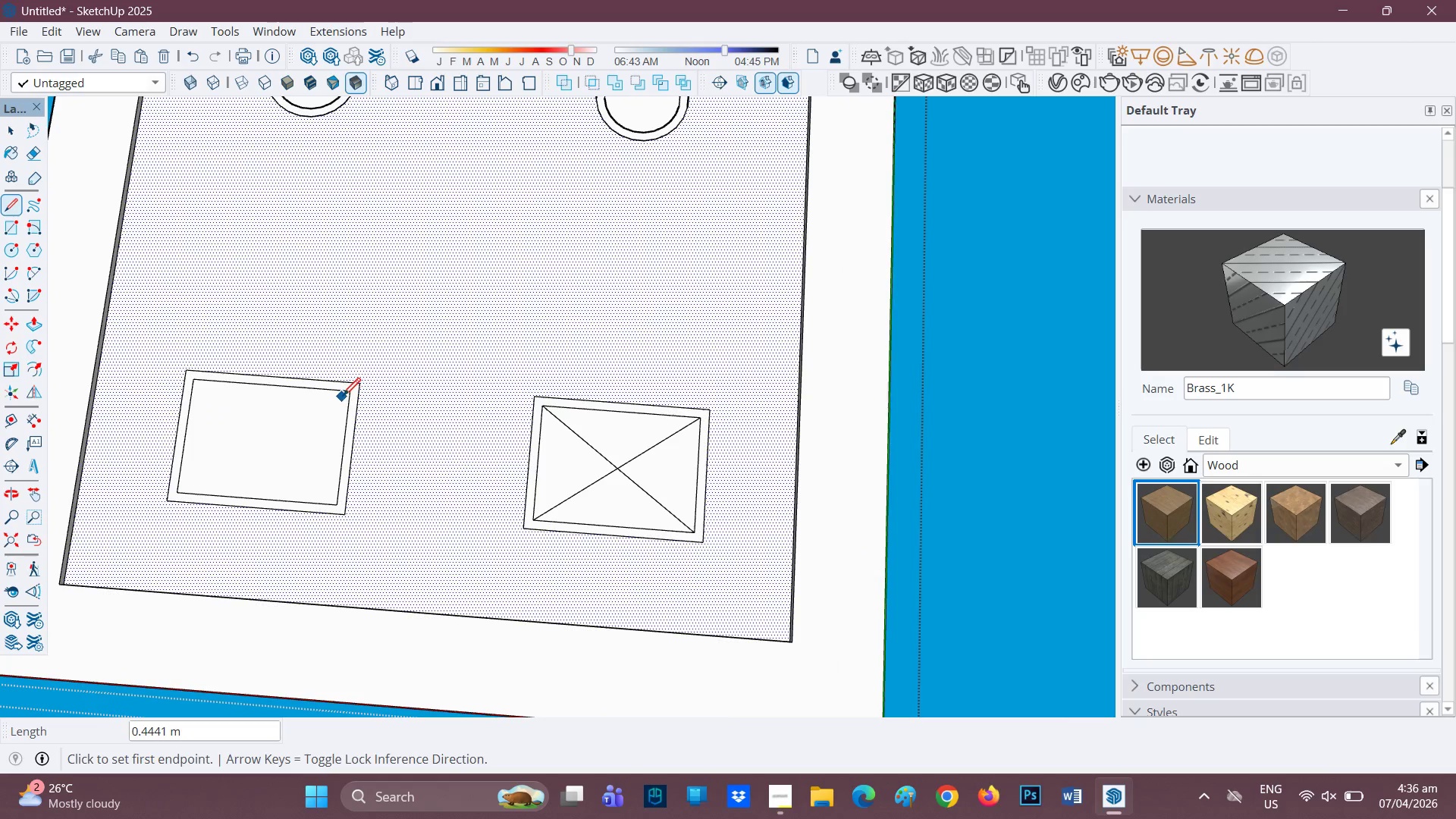 
left_click([350, 393])
 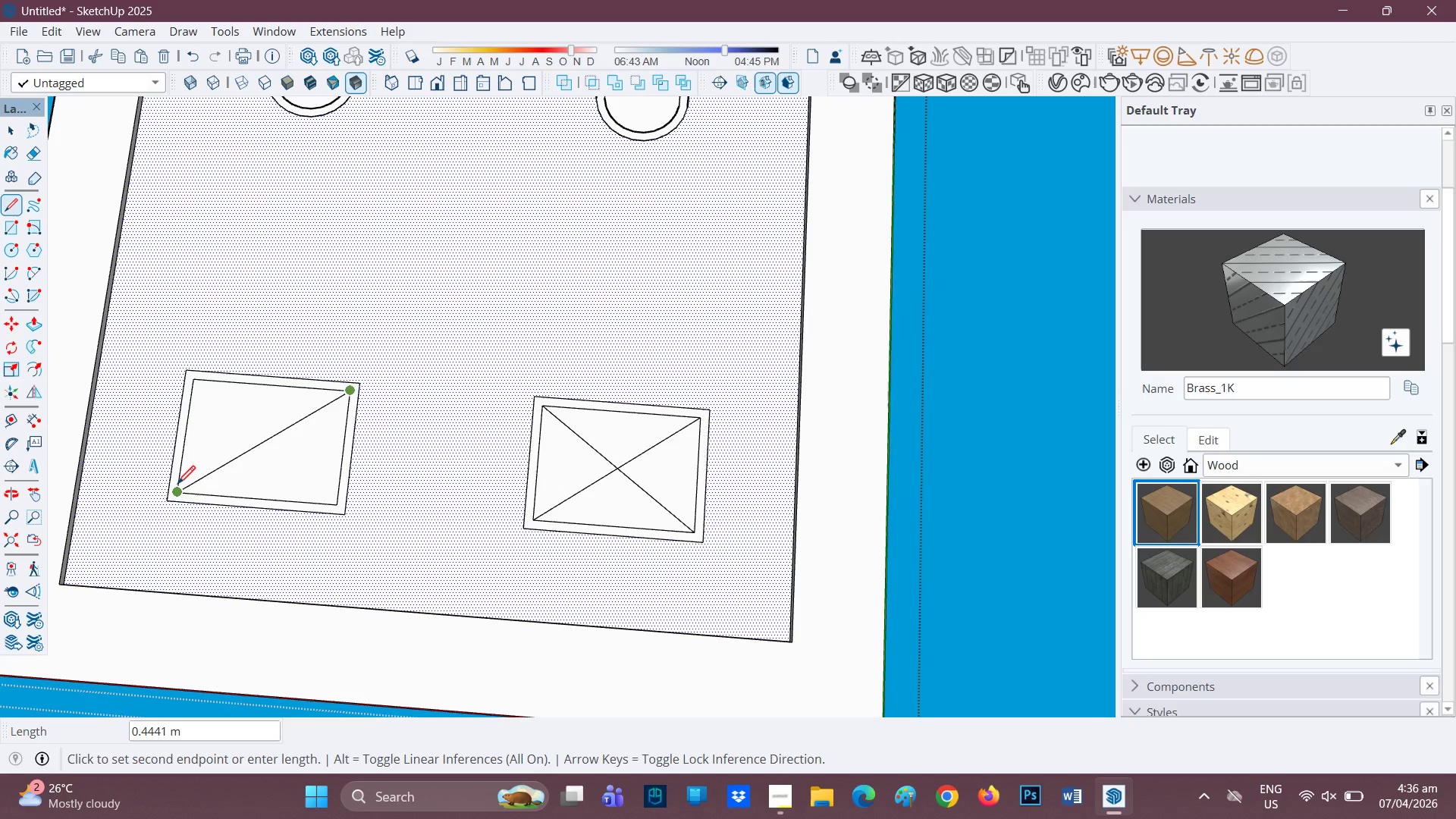 
left_click([179, 486])
 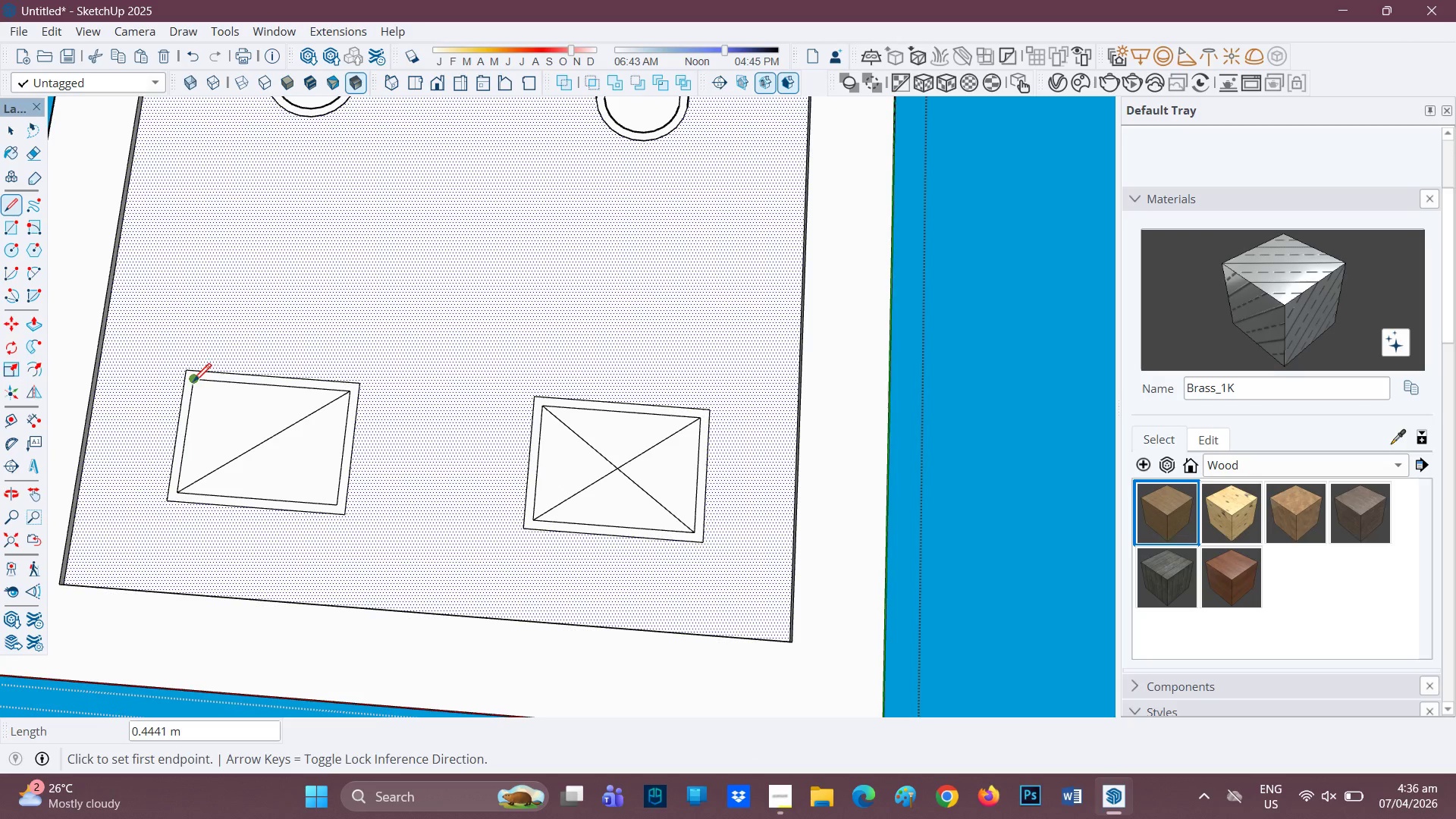 
left_click([193, 383])
 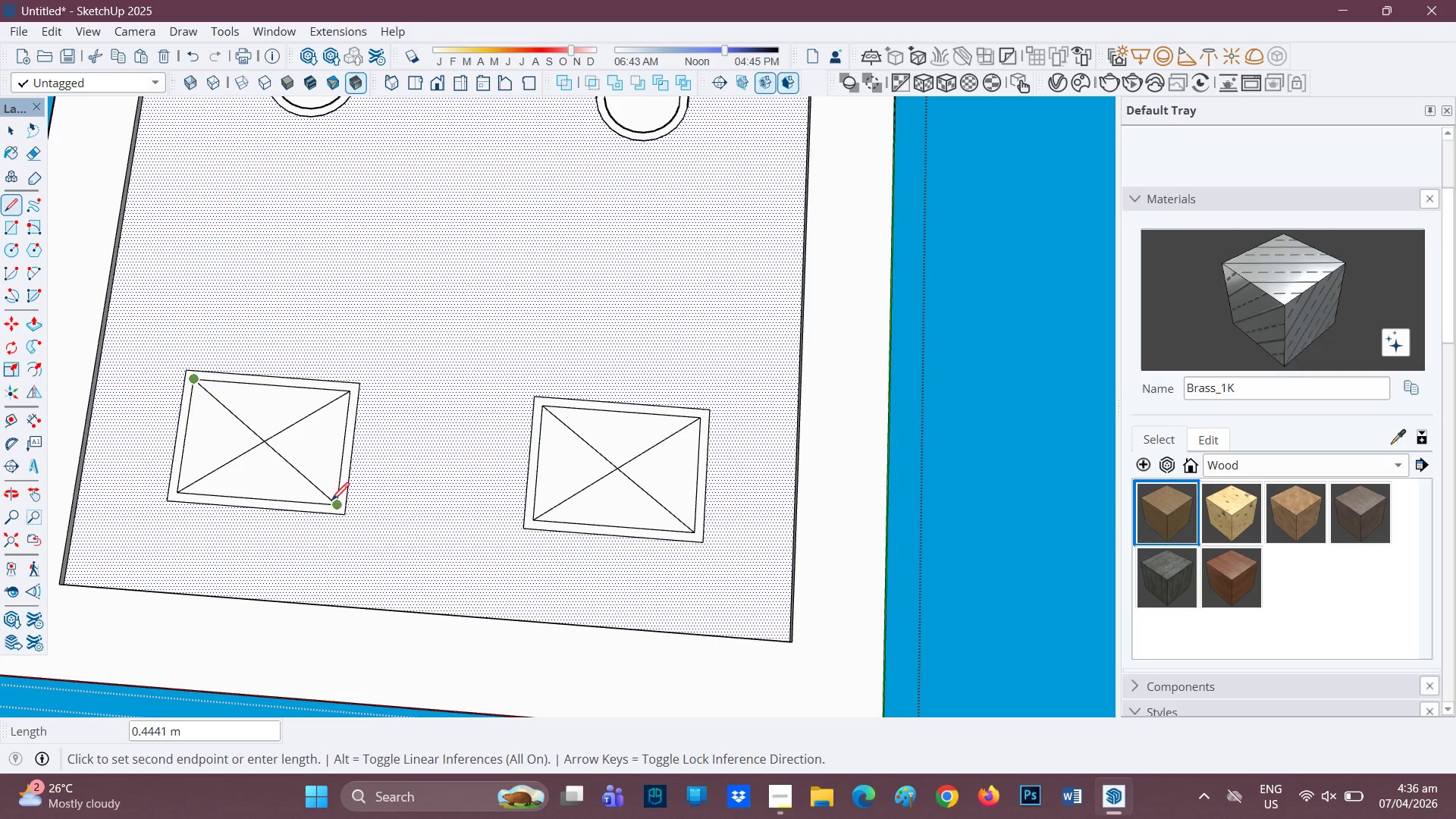 
left_click([334, 507])
 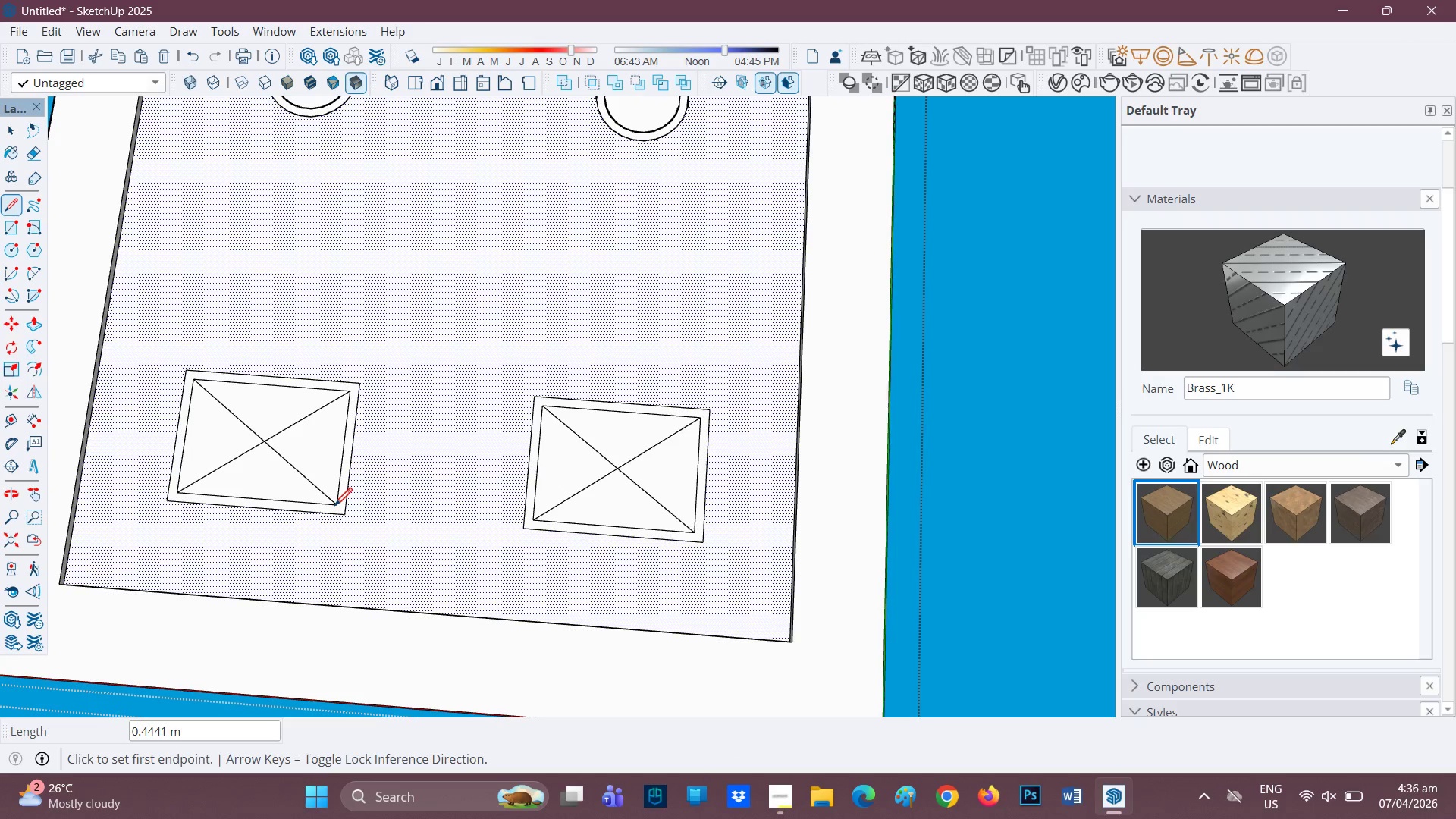 
key(C)
 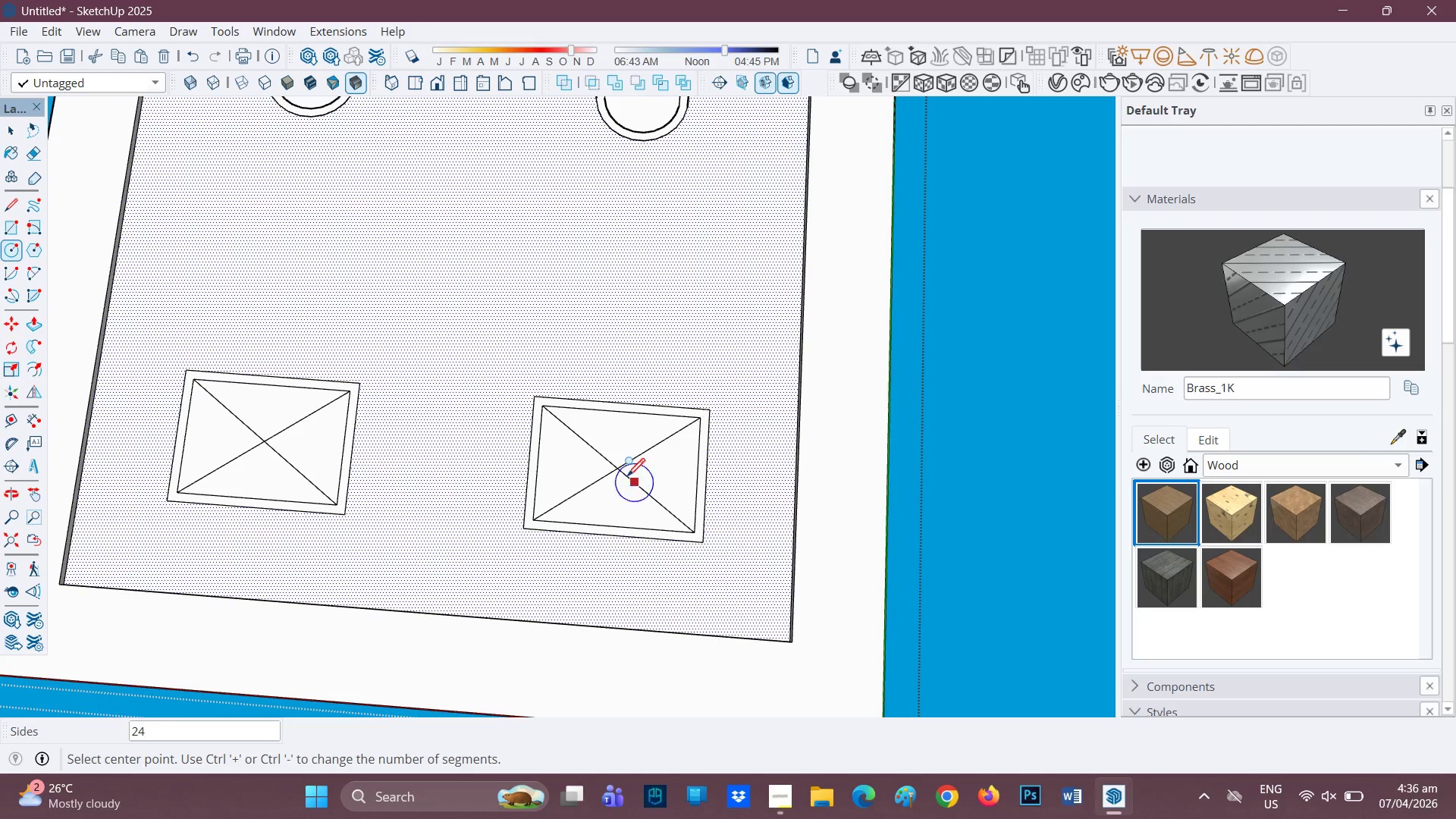 
left_click([625, 472])
 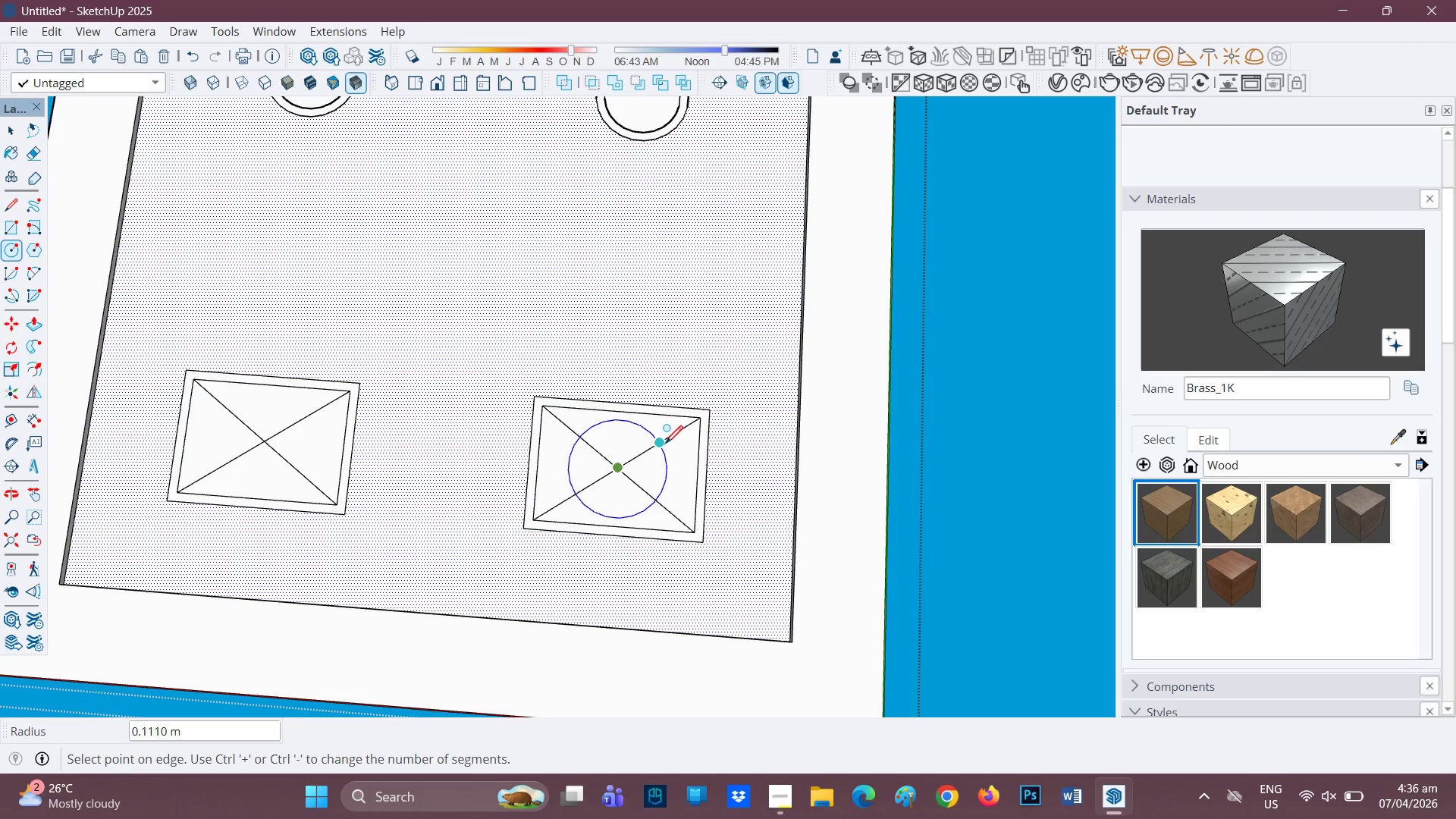 
left_click([665, 444])
 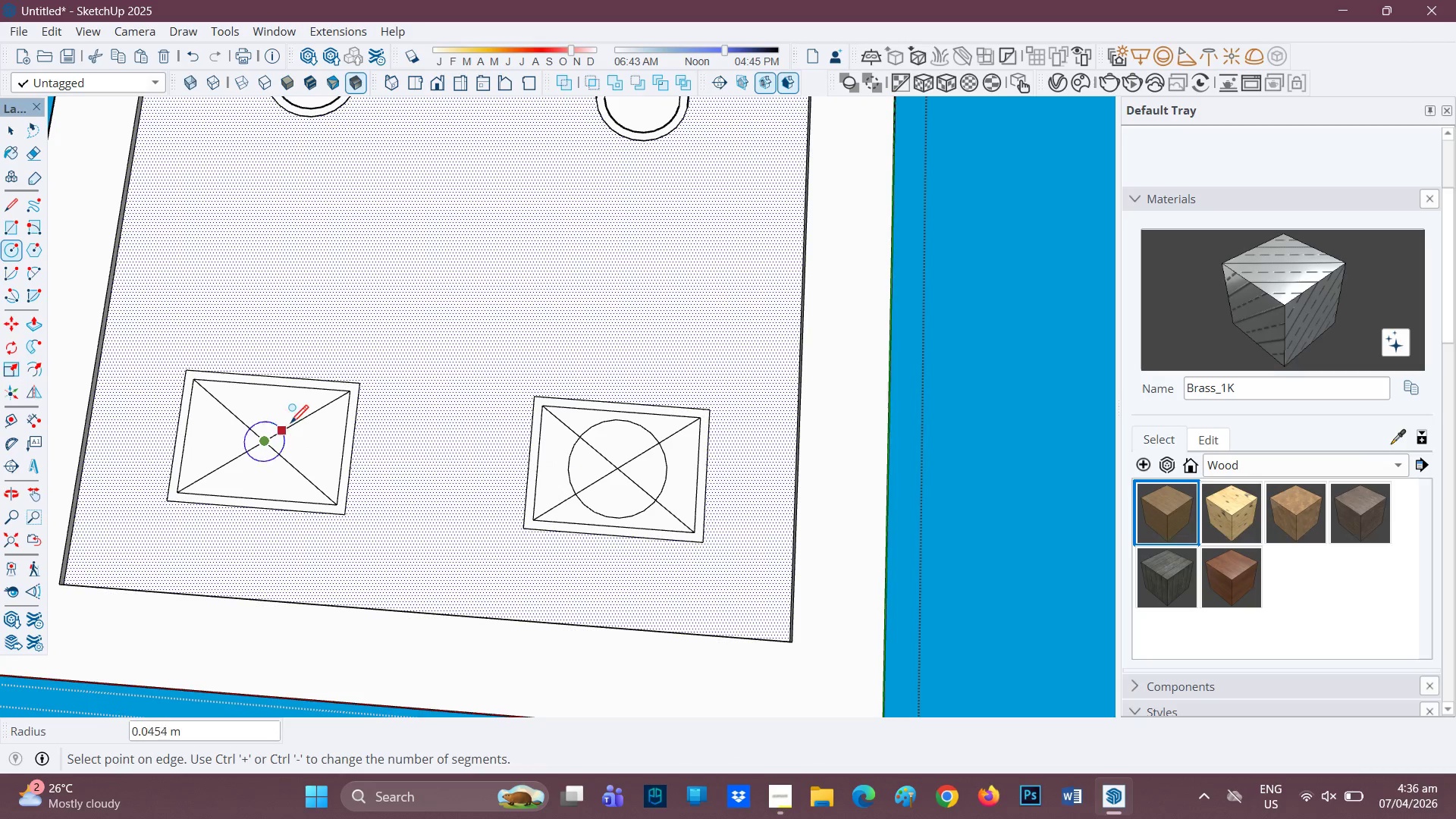 
left_click([311, 418])
 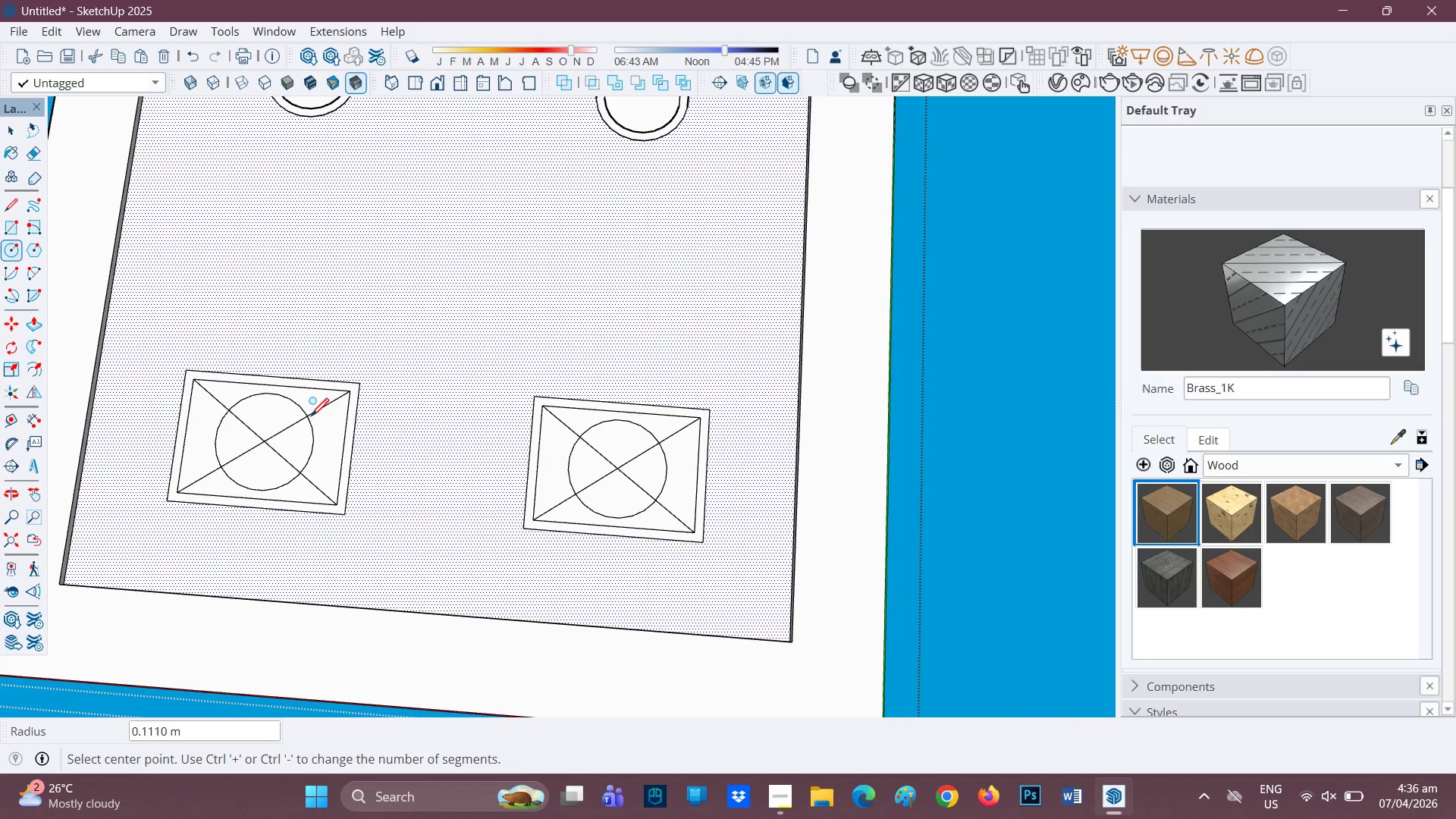 
key(E)
 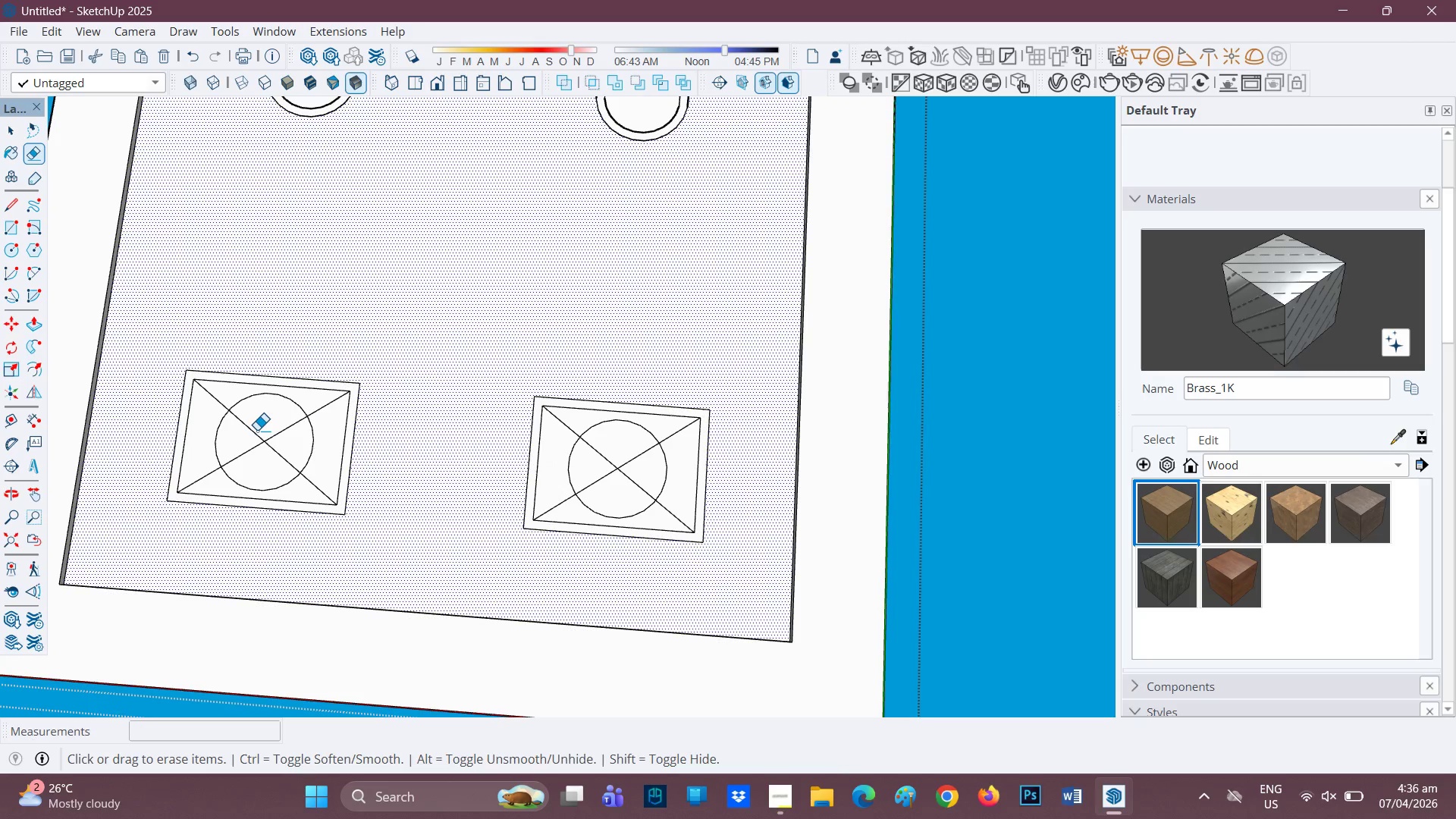 
left_click_drag(start_coordinate=[260, 430], to_coordinate=[268, 460])
 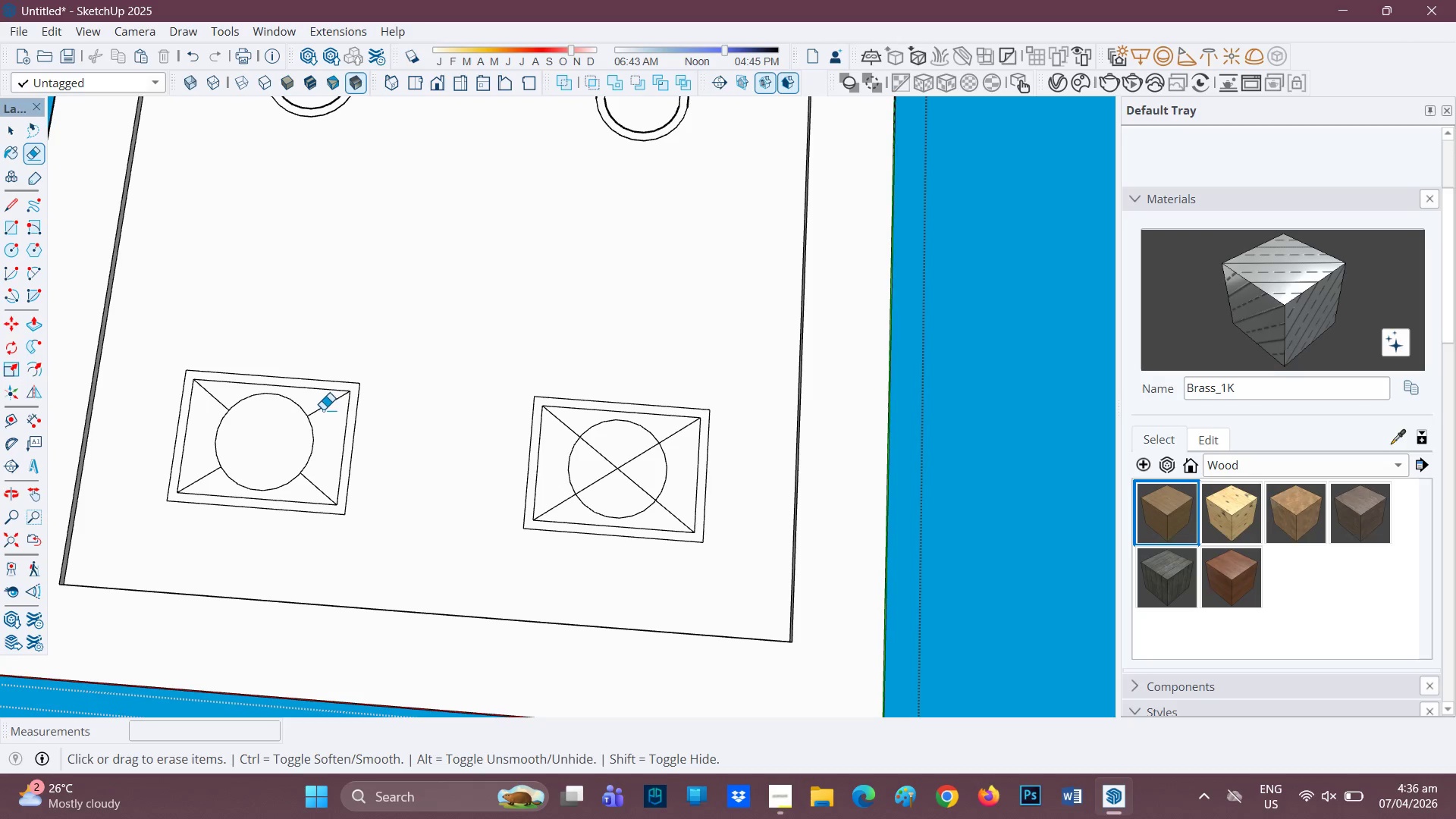 
left_click_drag(start_coordinate=[325, 408], to_coordinate=[321, 428])
 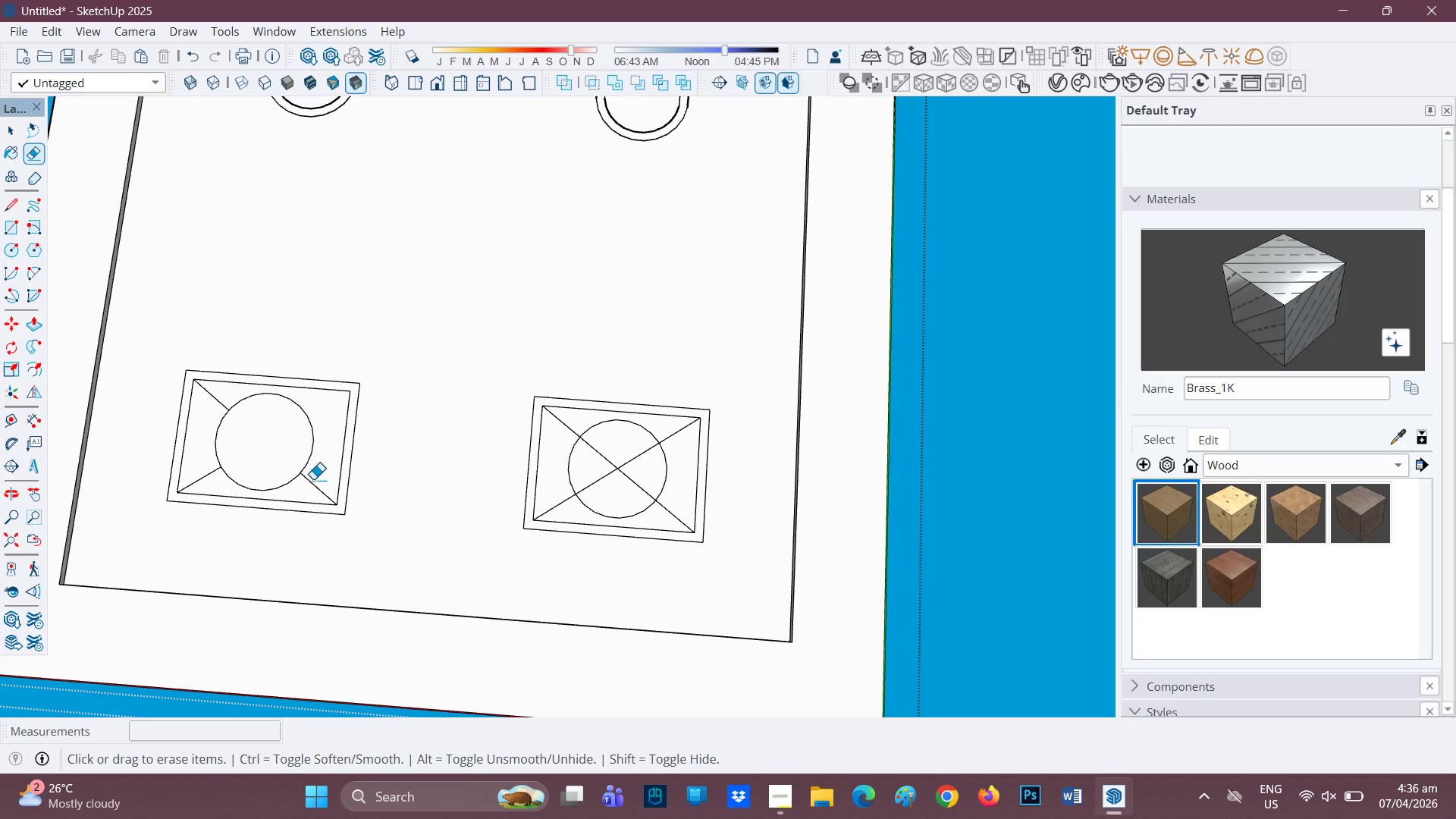 
left_click_drag(start_coordinate=[313, 480], to_coordinate=[307, 483])
 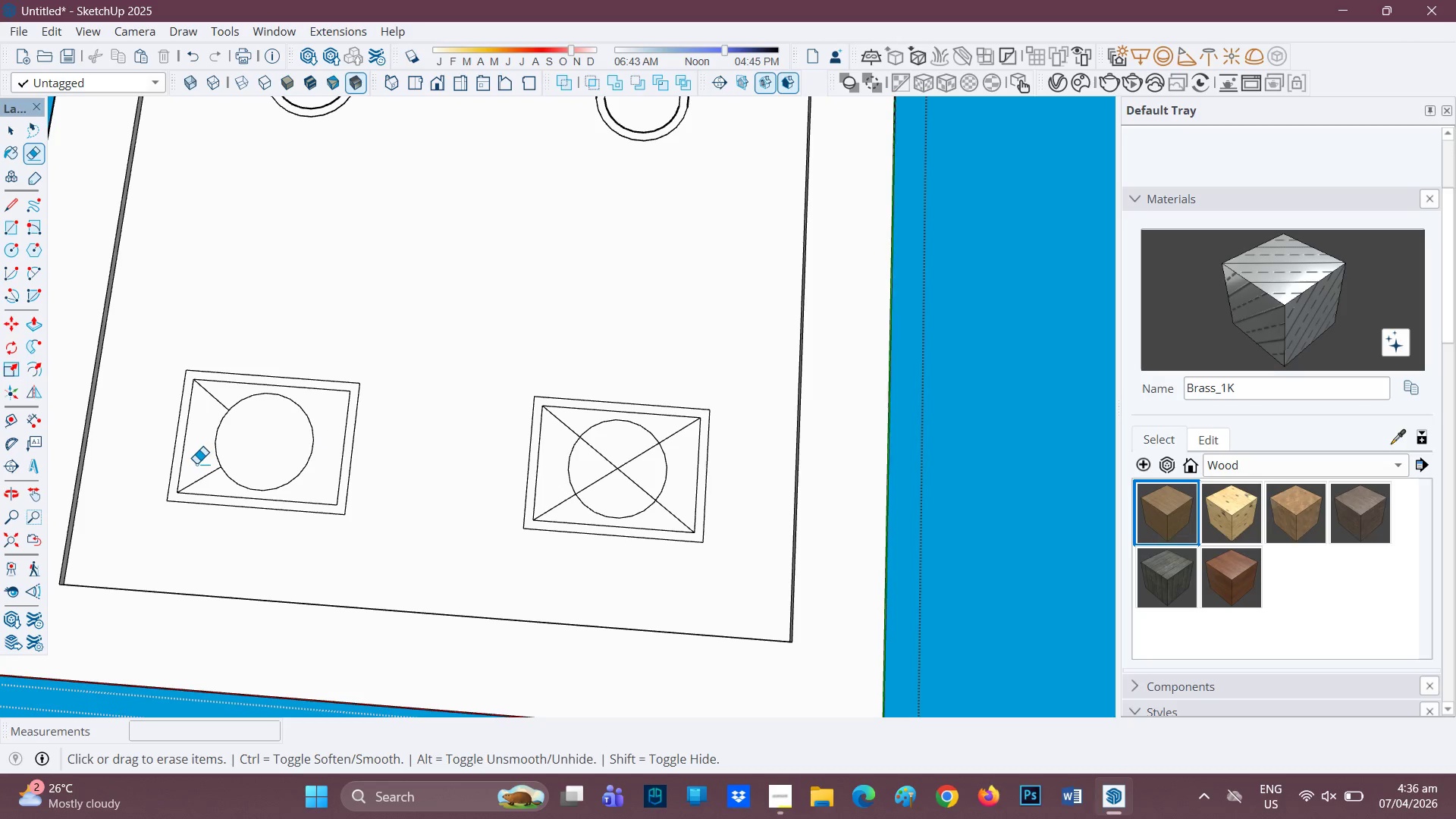 
left_click_drag(start_coordinate=[199, 467], to_coordinate=[199, 485])
 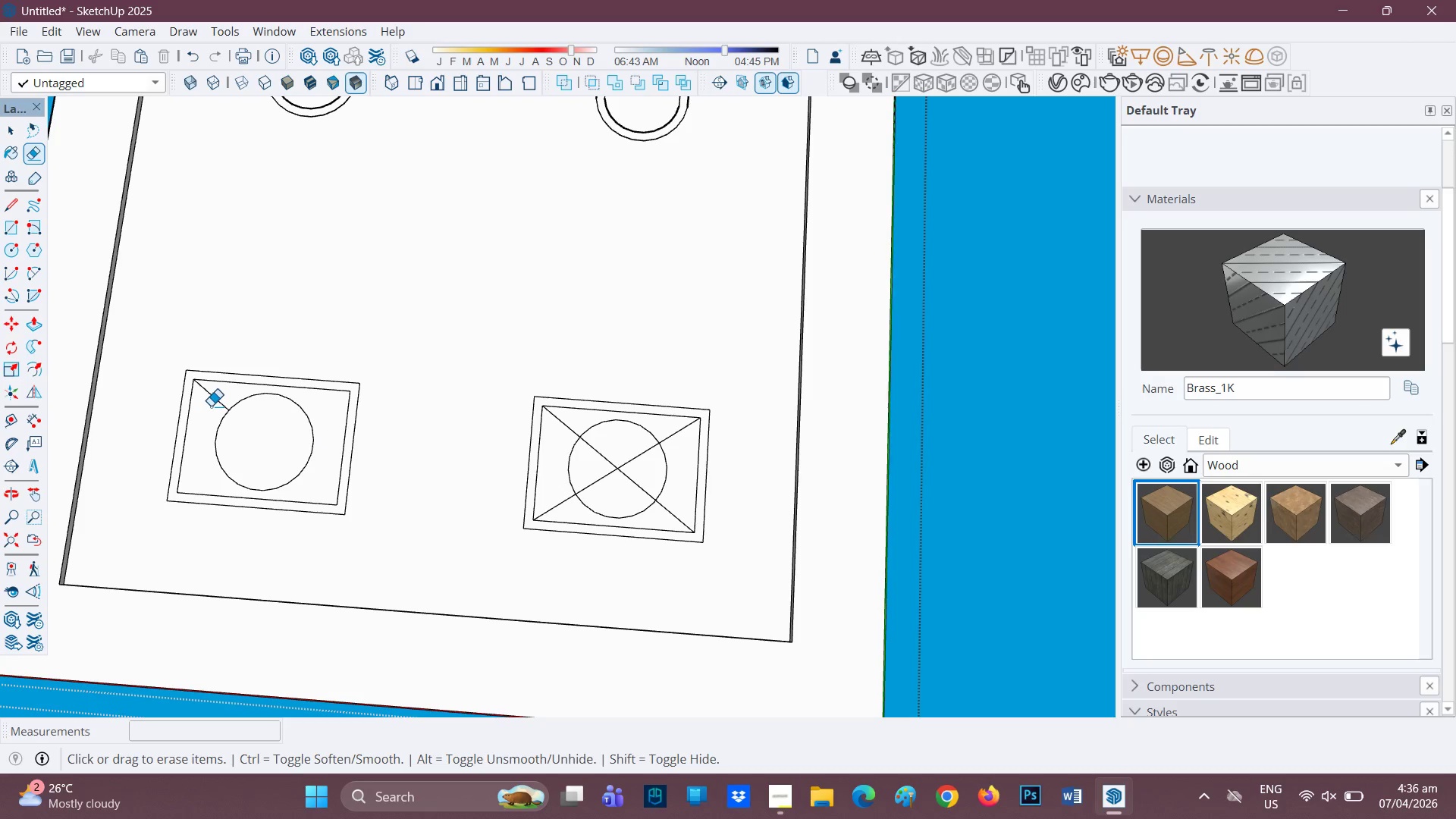 
left_click_drag(start_coordinate=[212, 403], to_coordinate=[220, 384])
 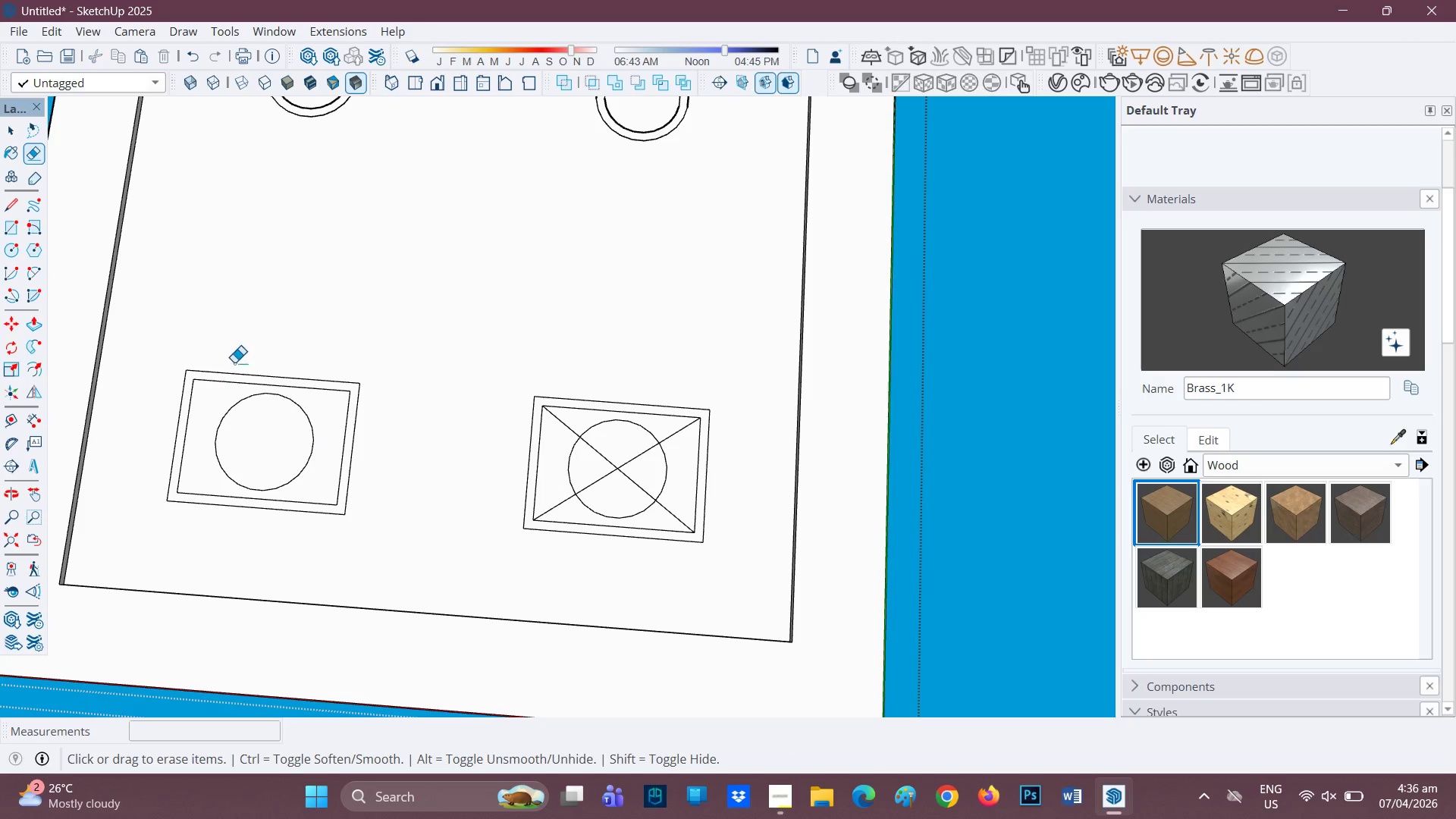 
left_click_drag(start_coordinate=[234, 362], to_coordinate=[363, 428])
 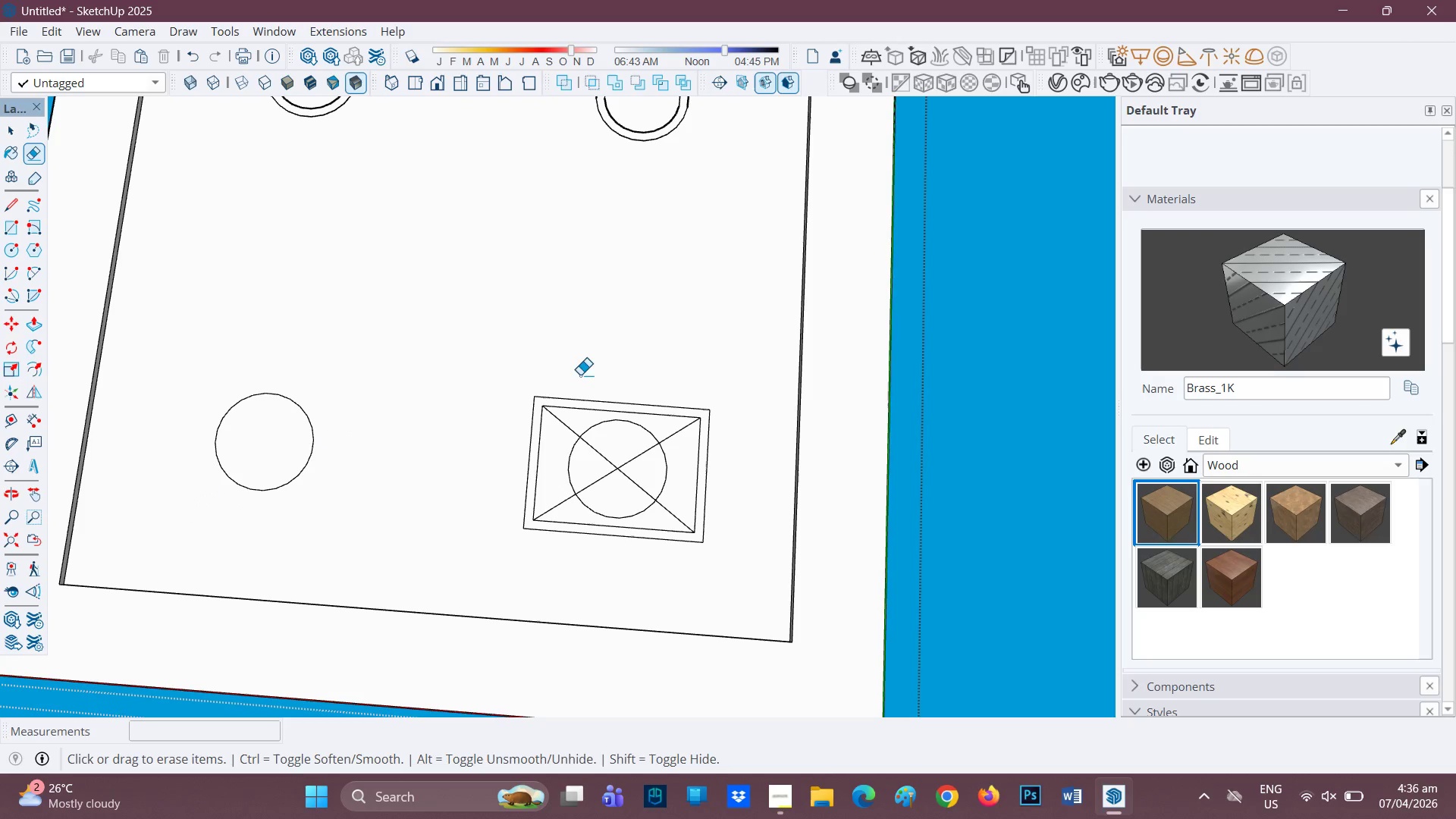 
left_click_drag(start_coordinate=[573, 381], to_coordinate=[692, 472])
 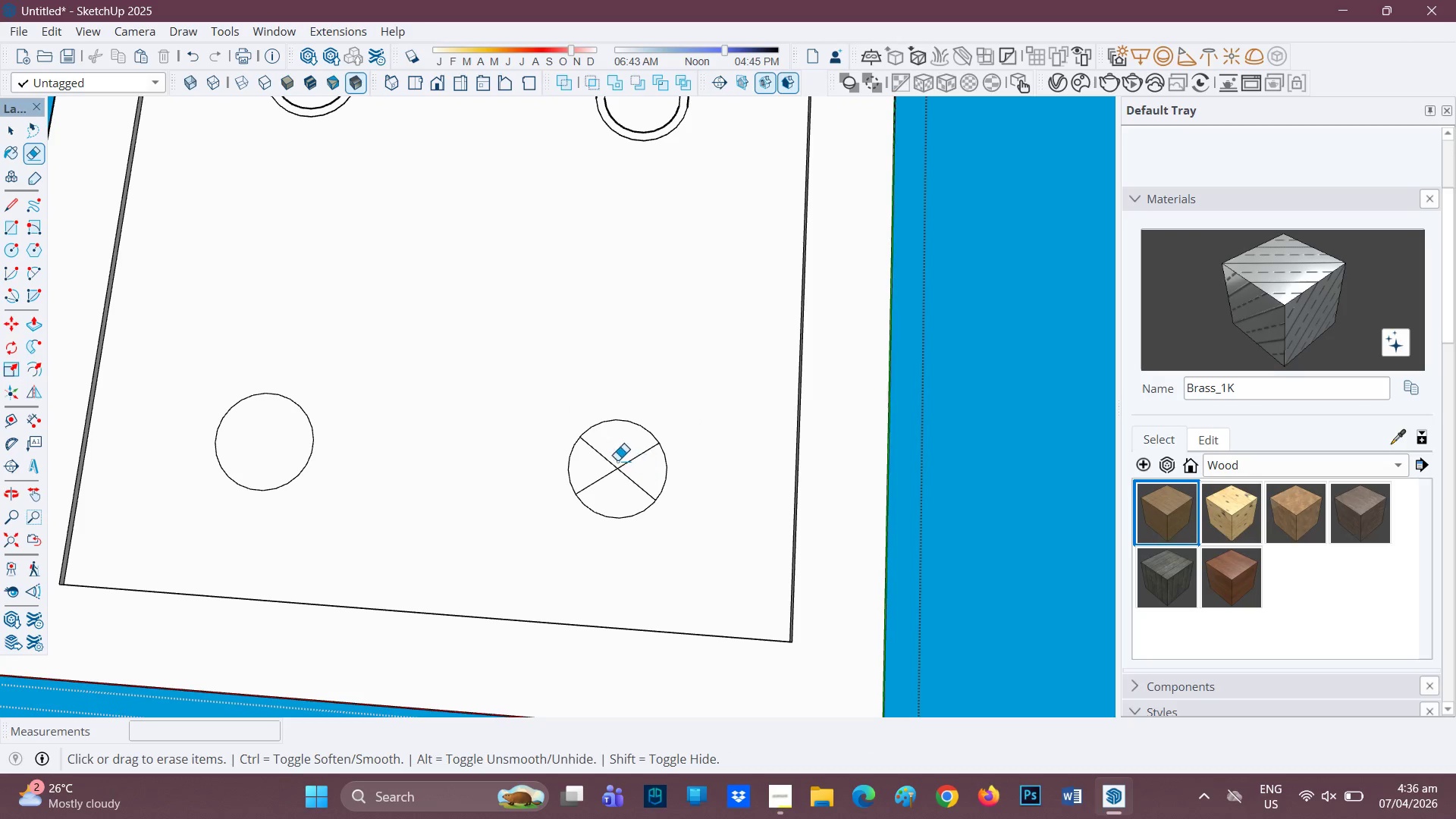 
left_click_drag(start_coordinate=[617, 465], to_coordinate=[614, 481])
 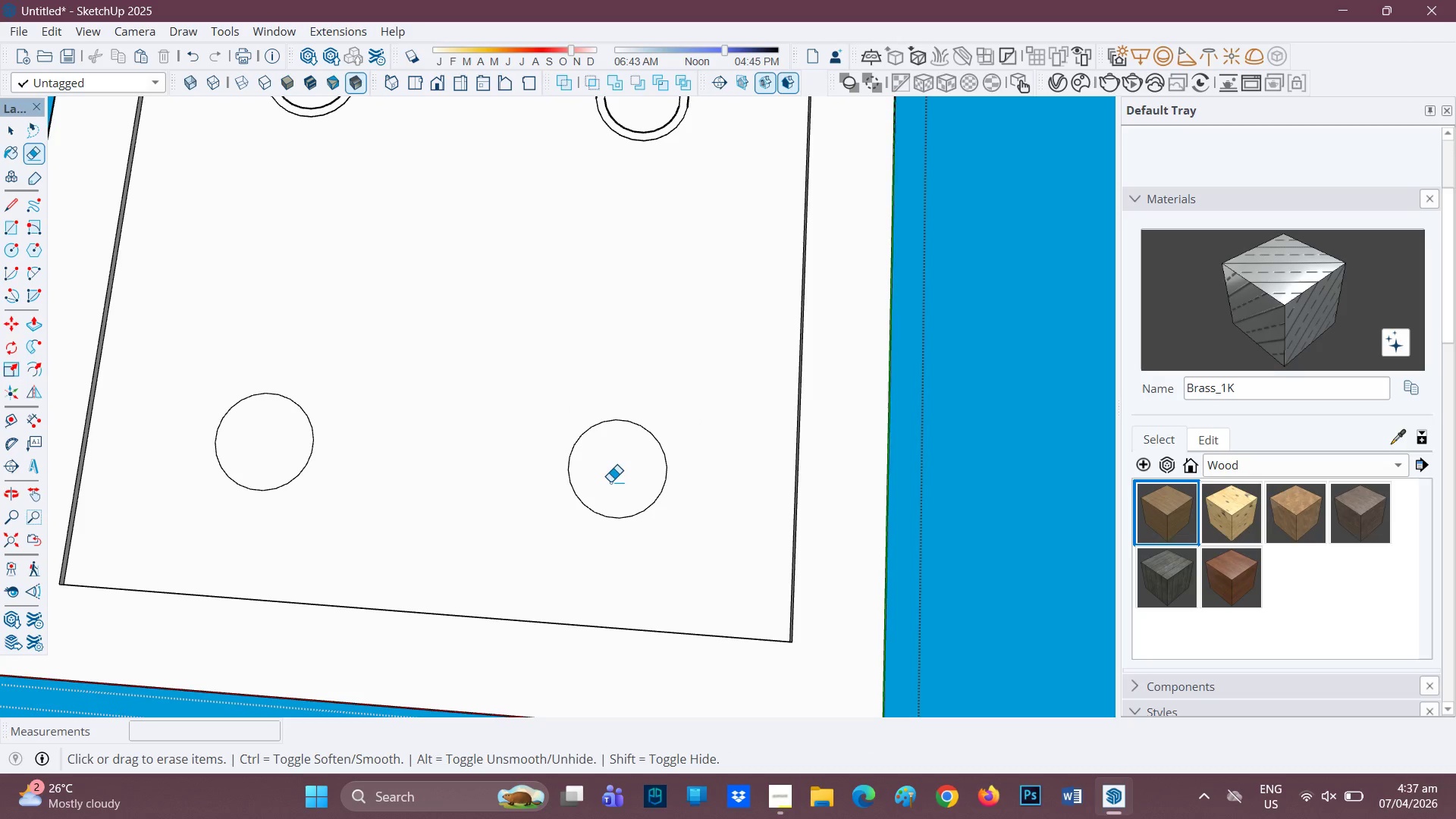 
wait(13.0)
 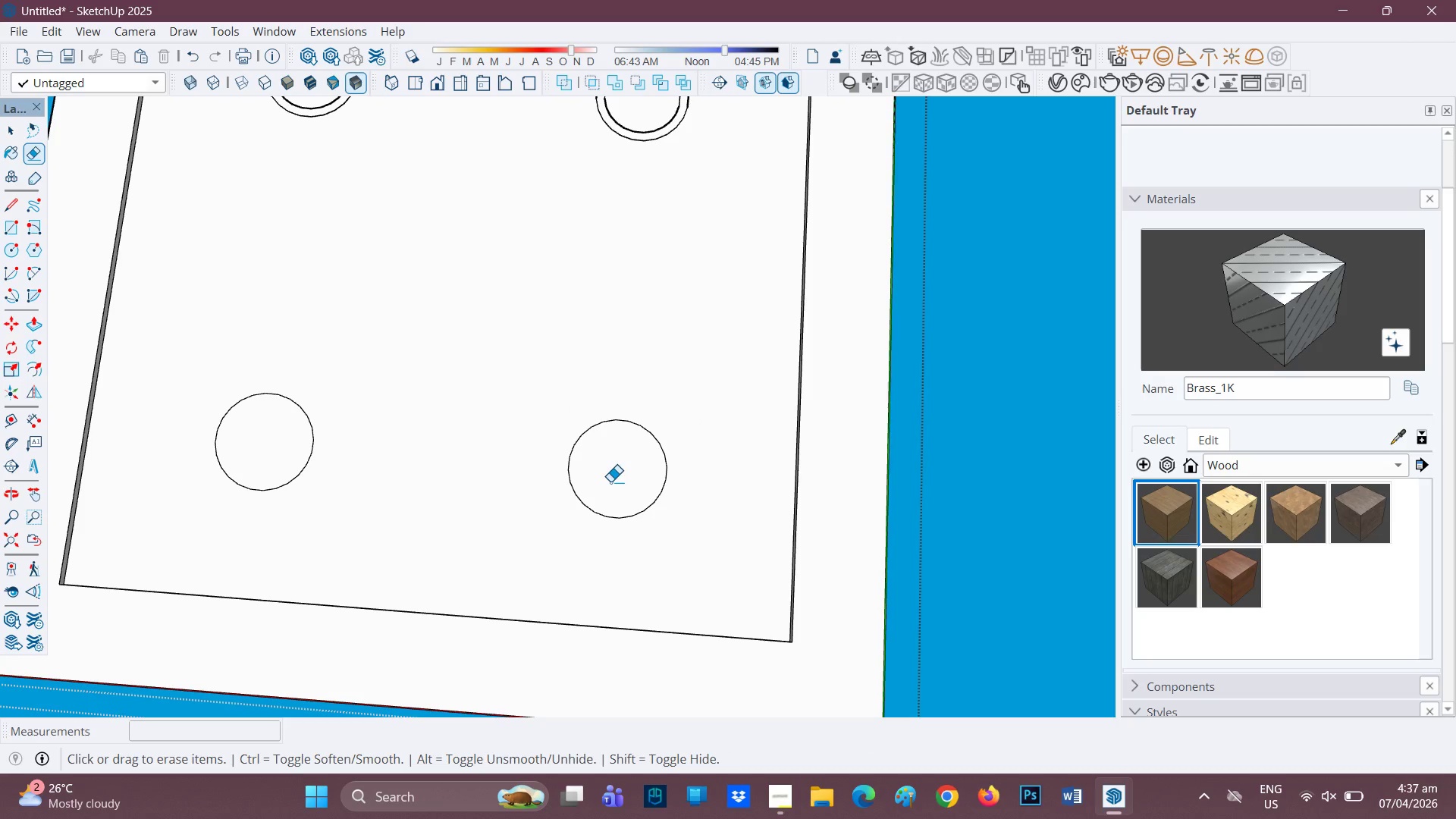 
key(F)
 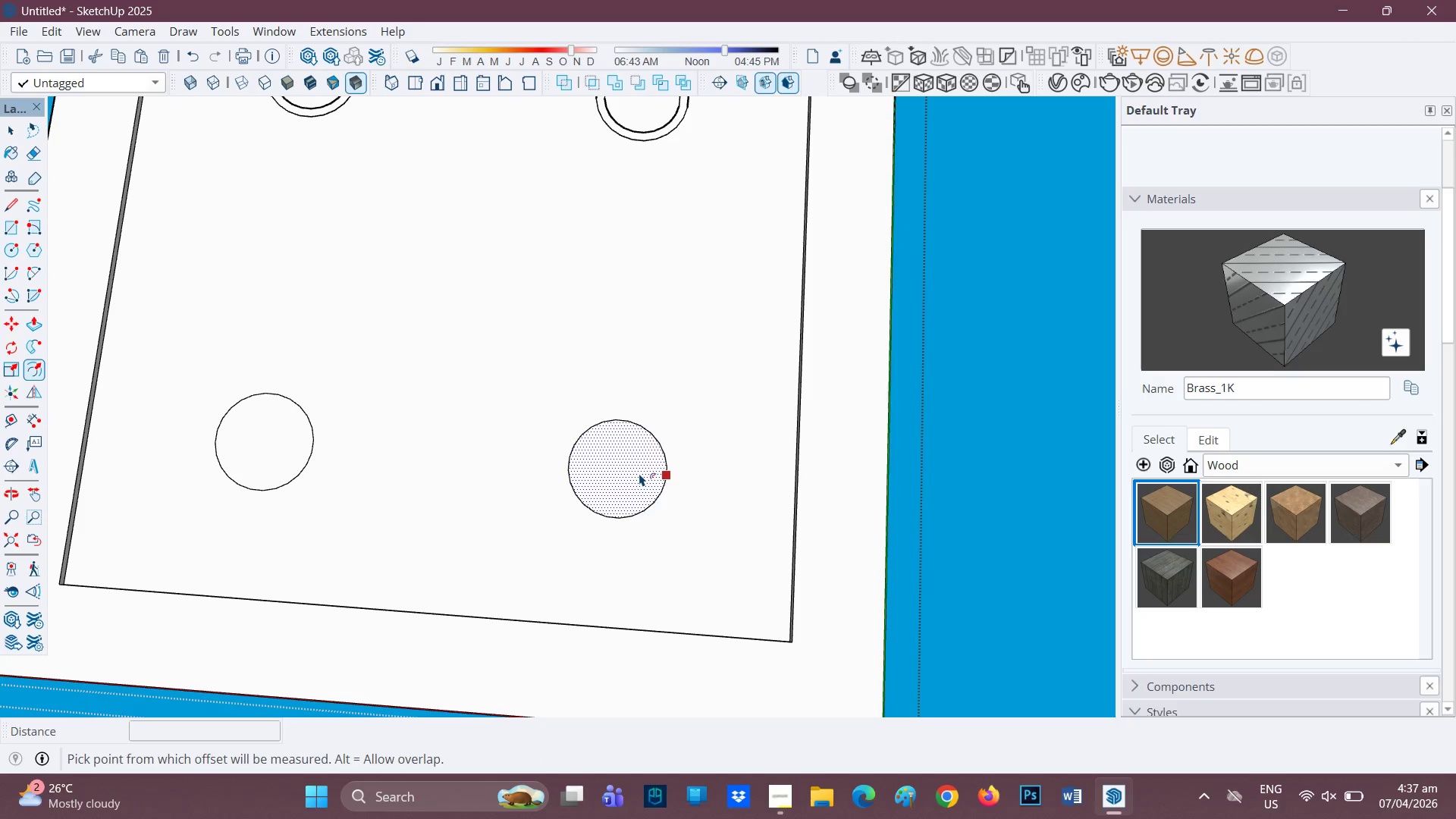 
left_click([639, 473])
 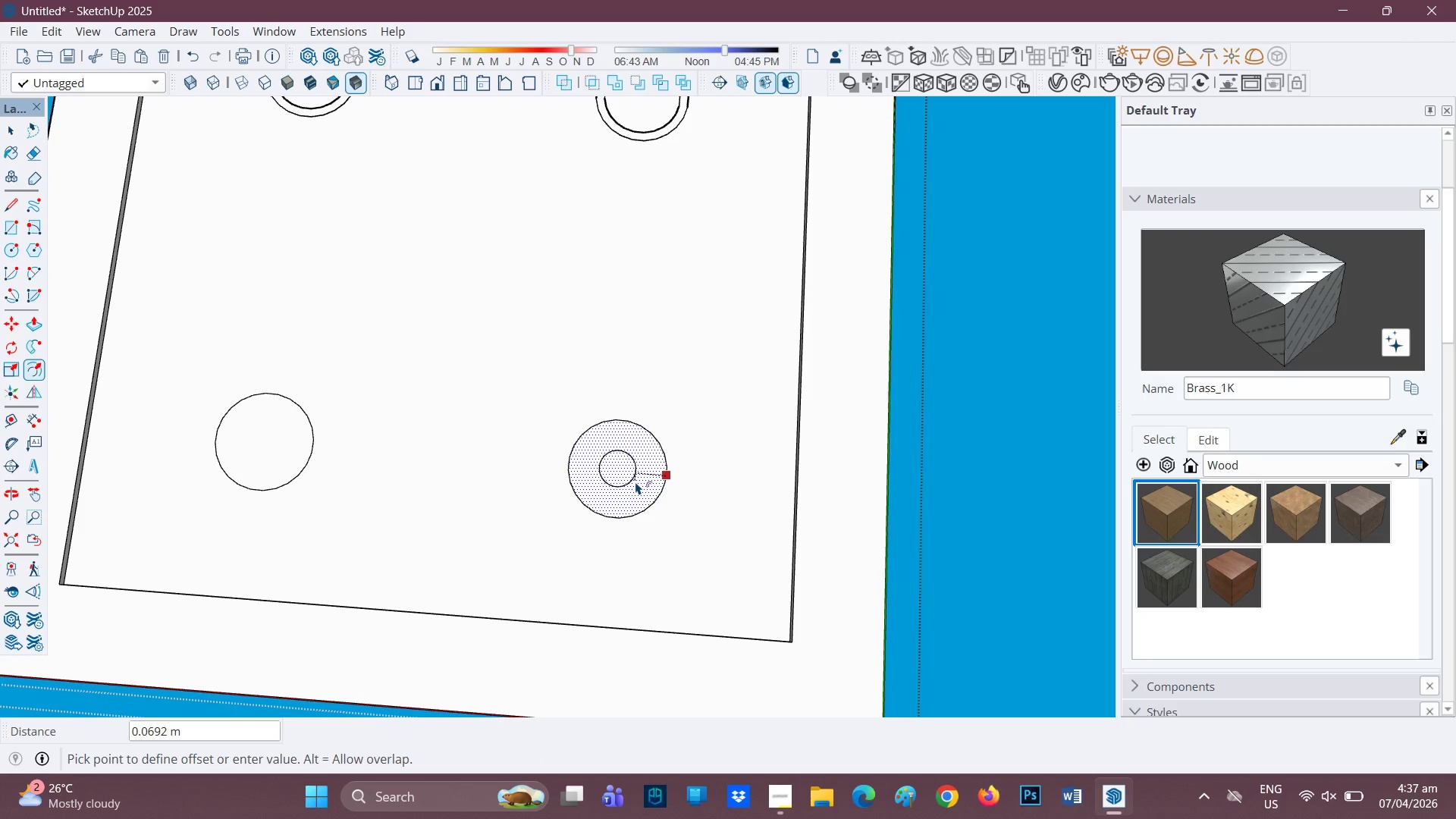 
type(0.02)
 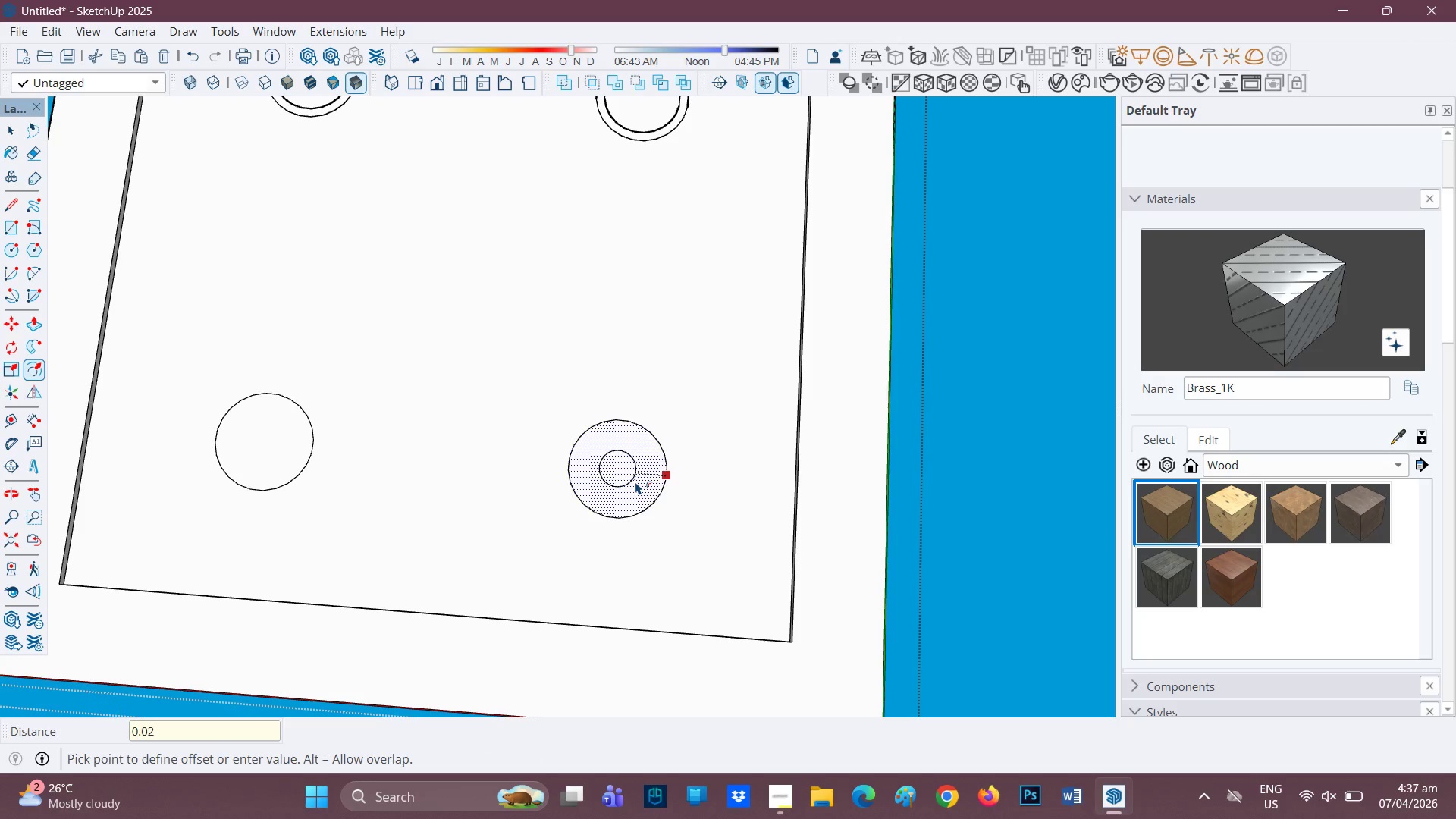 
key(Enter)
 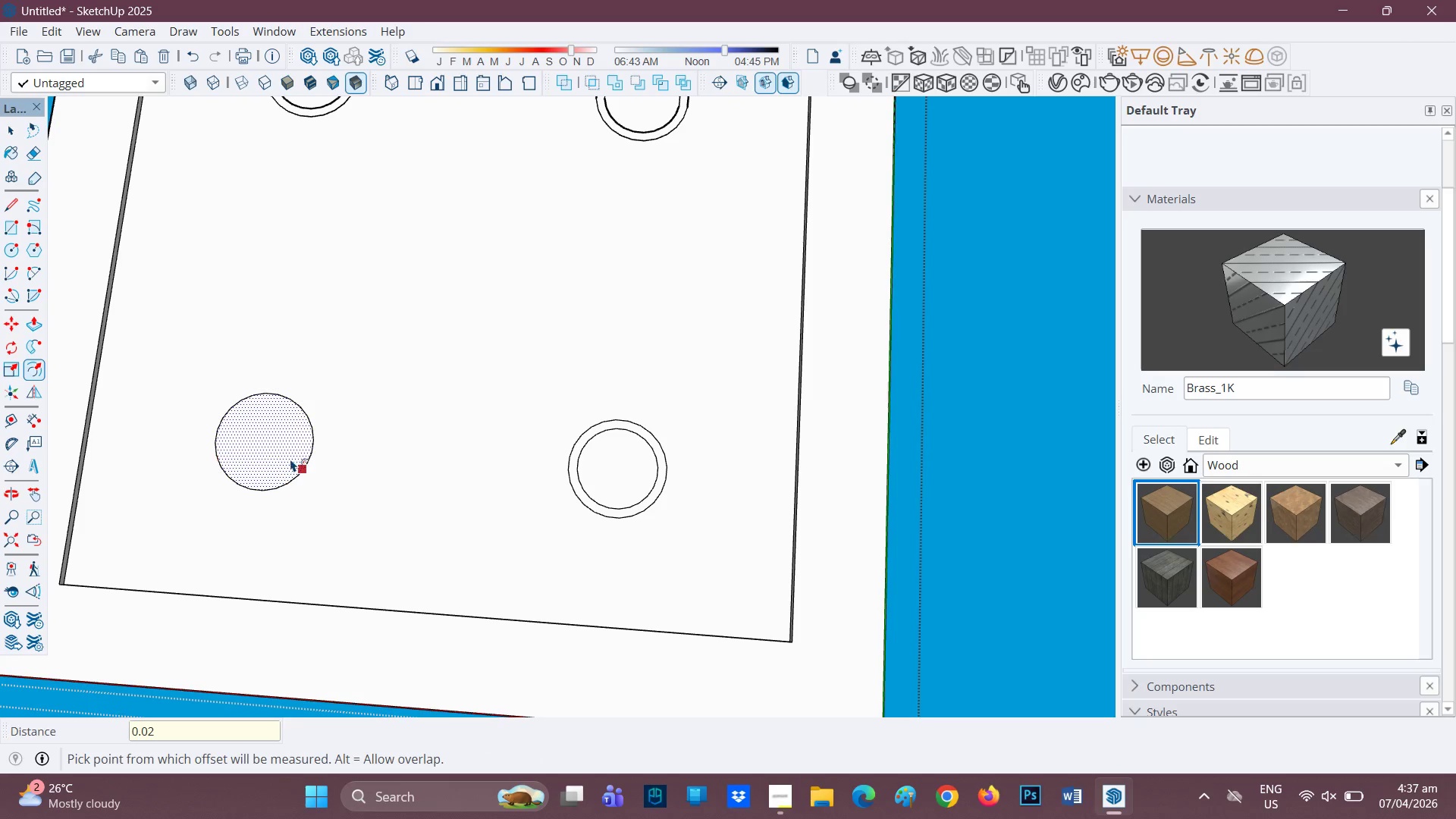 
left_click([270, 442])
 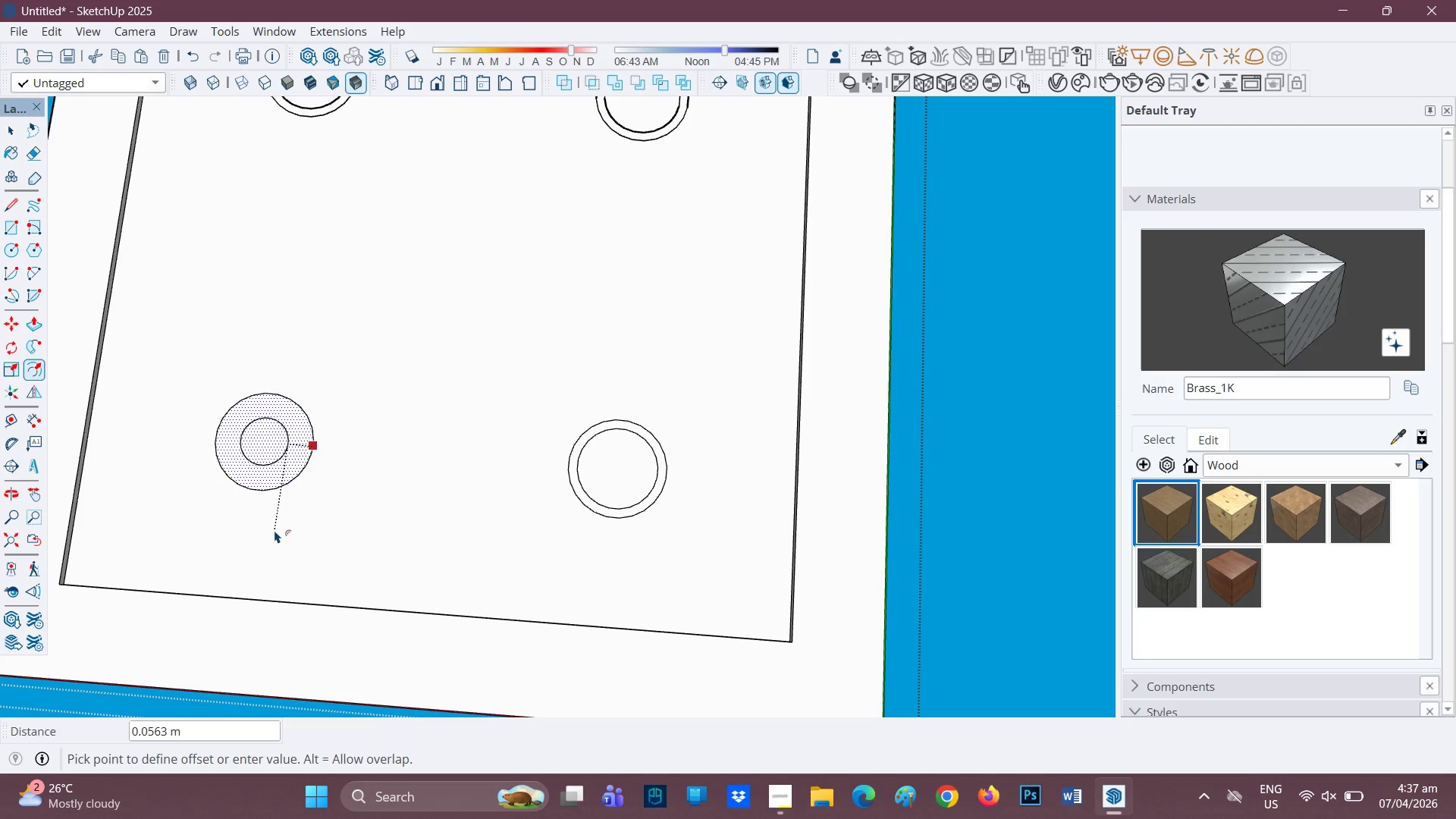 
type(0.02)
 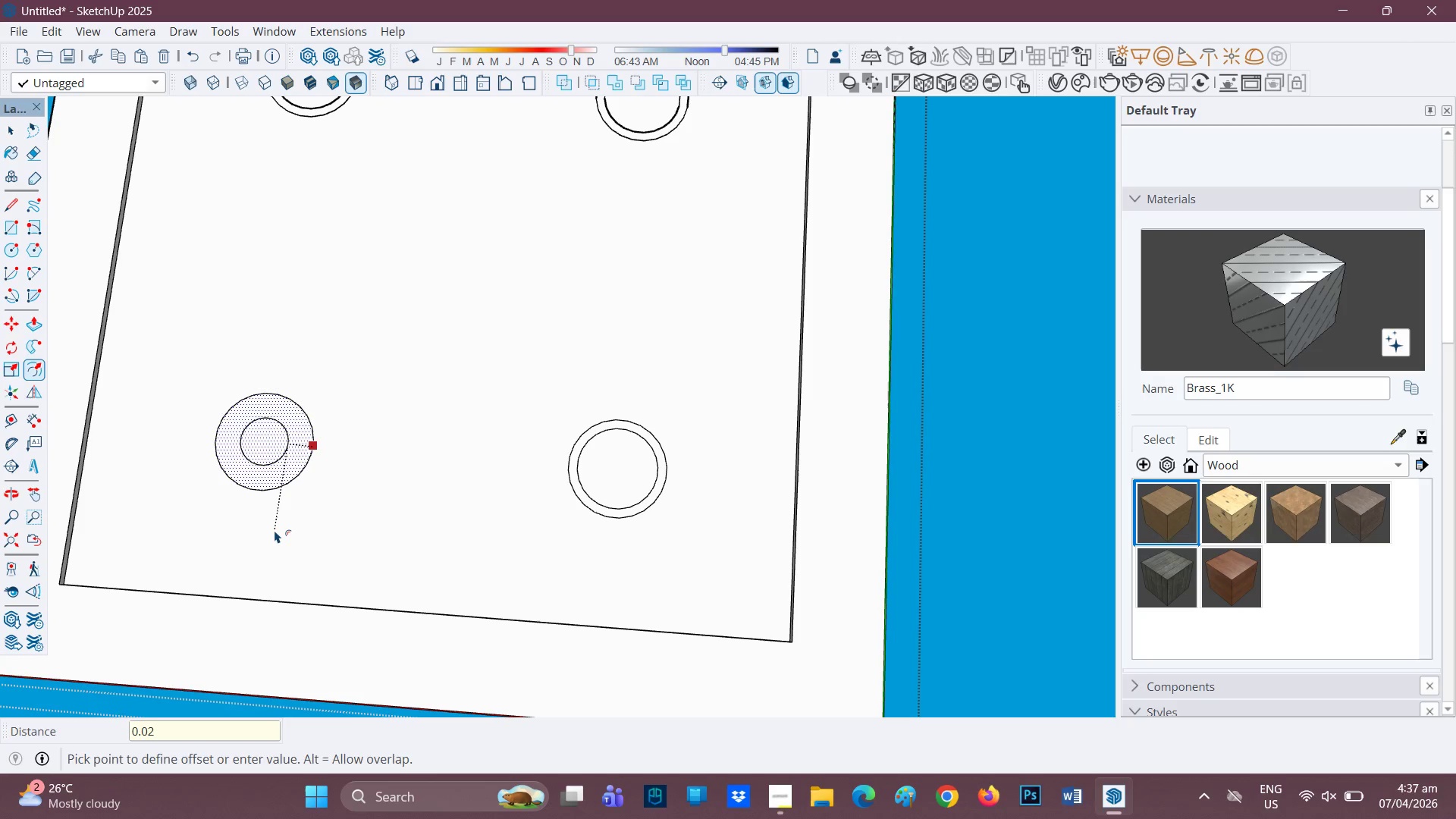 
key(Enter)
 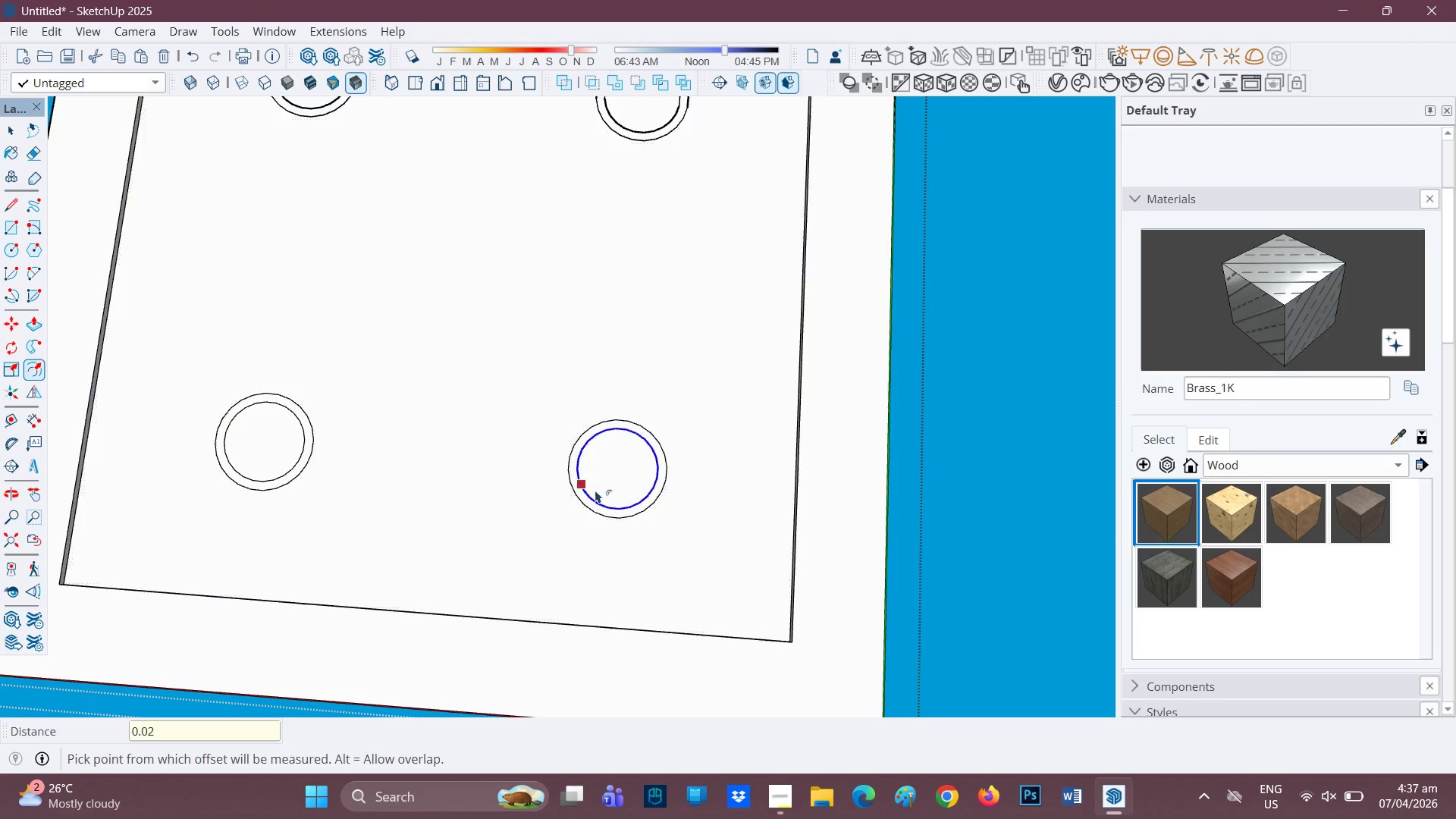 
key(P)
 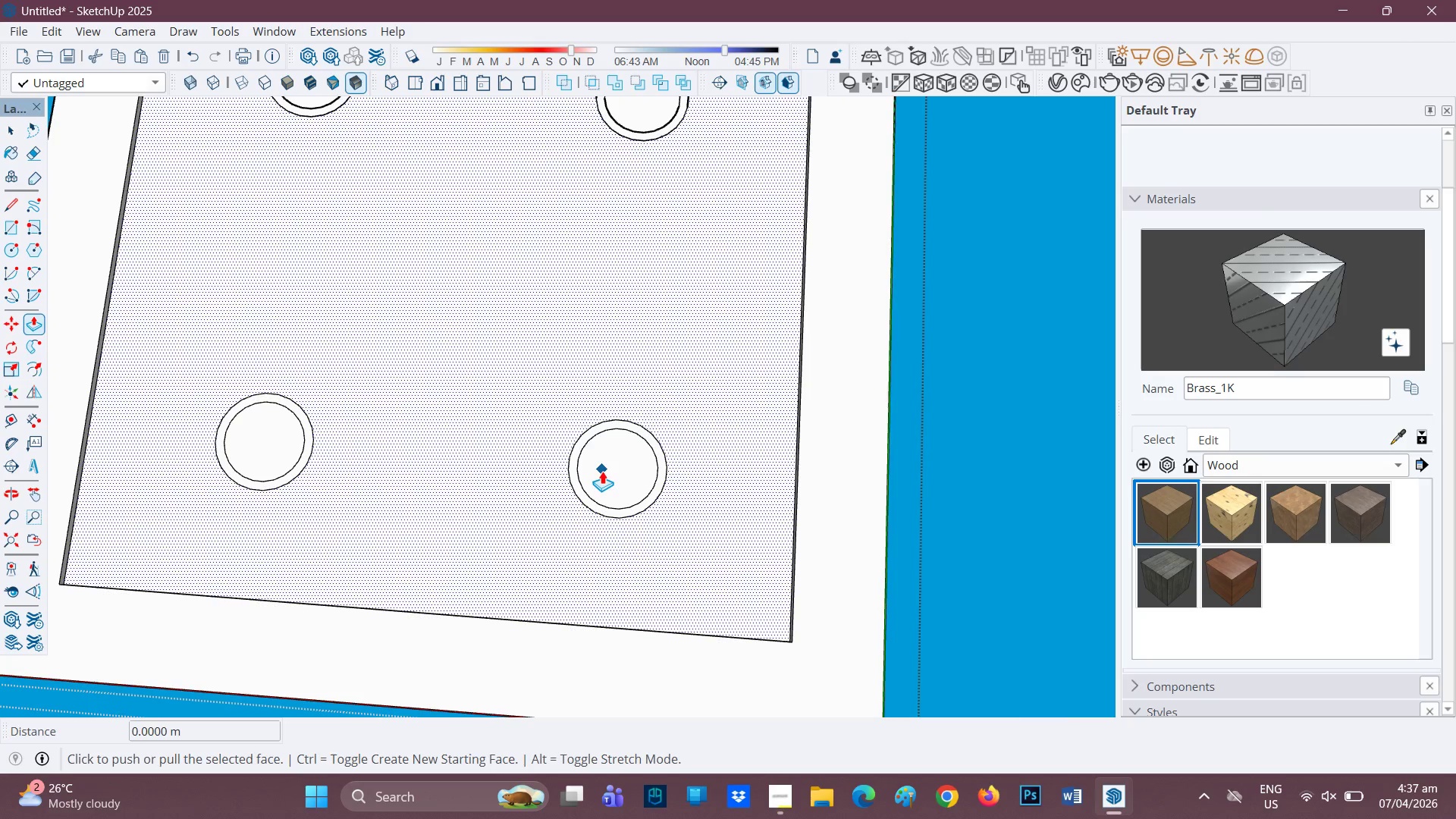 
key(Space)
 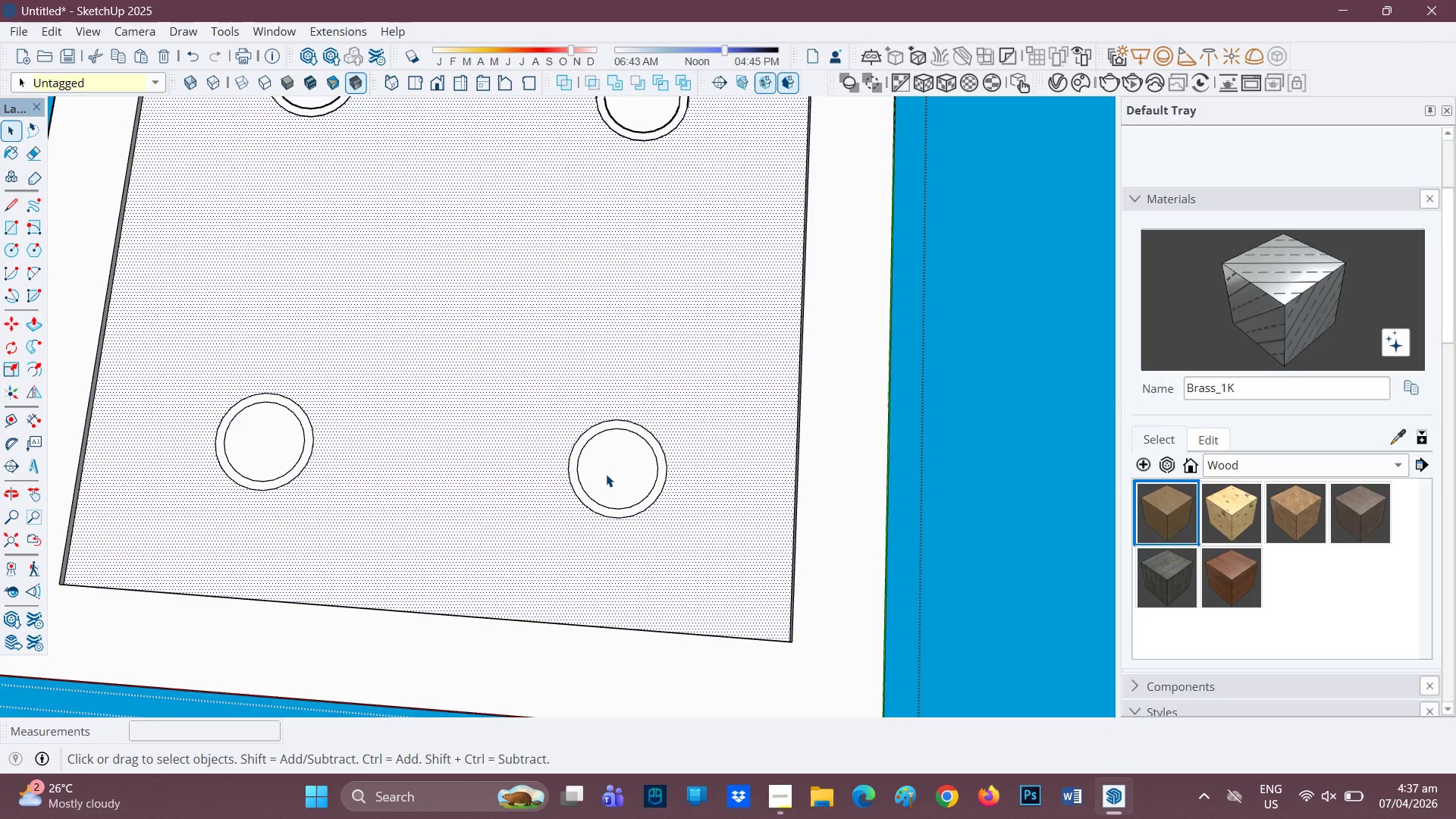 
left_click([606, 475])
 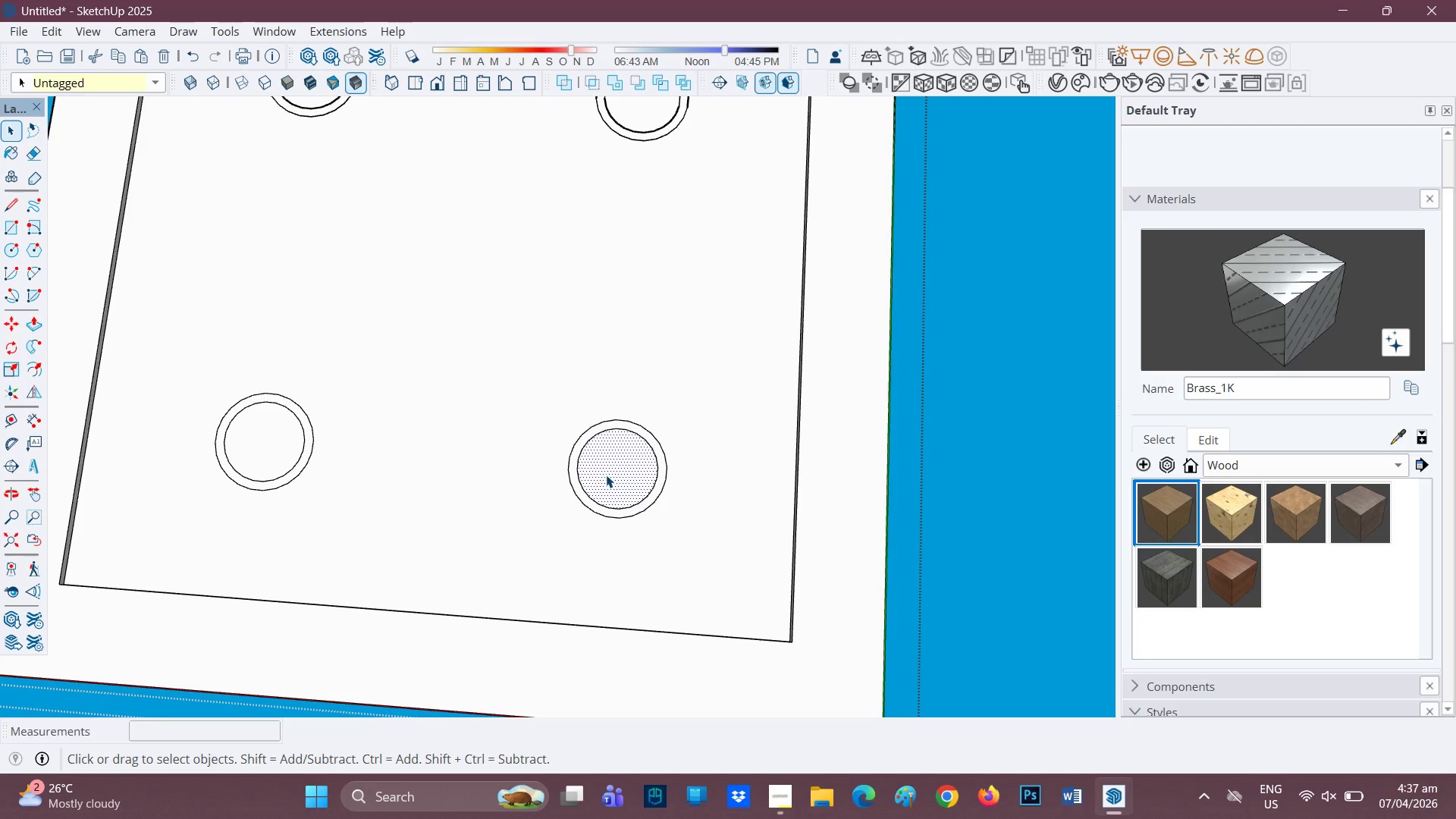 
key(P)
 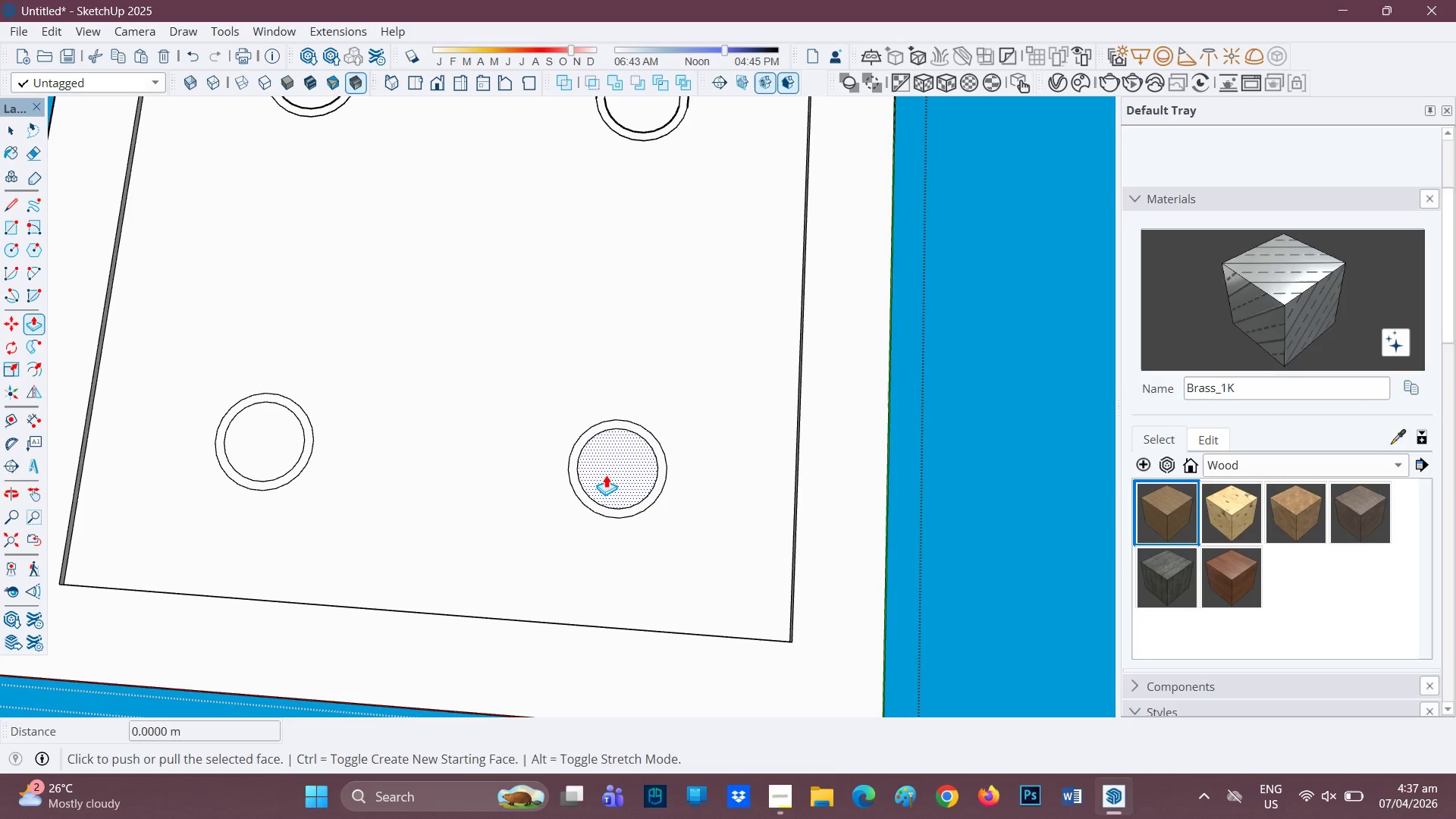 
left_click([606, 475])
 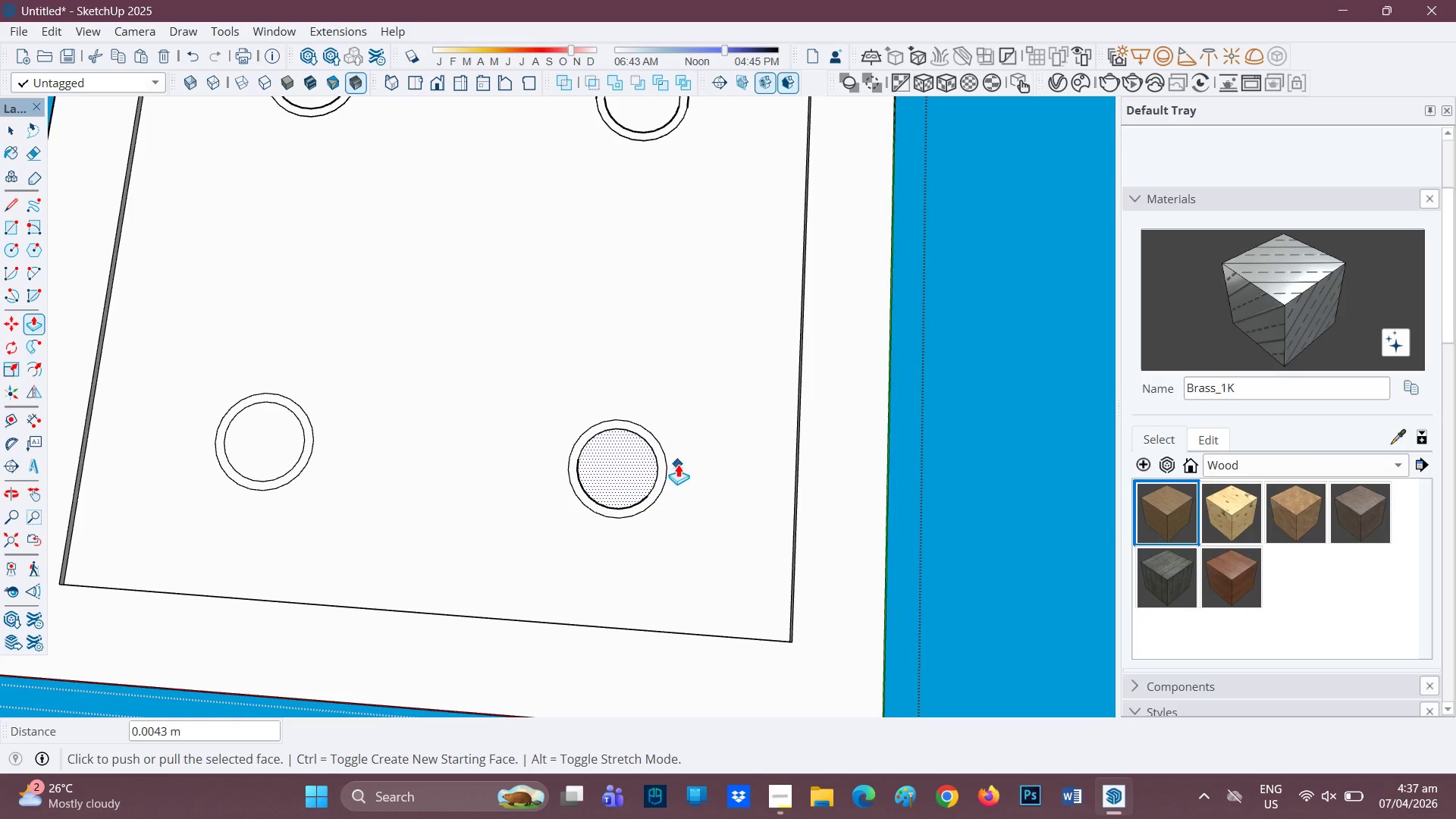 
key(Space)
 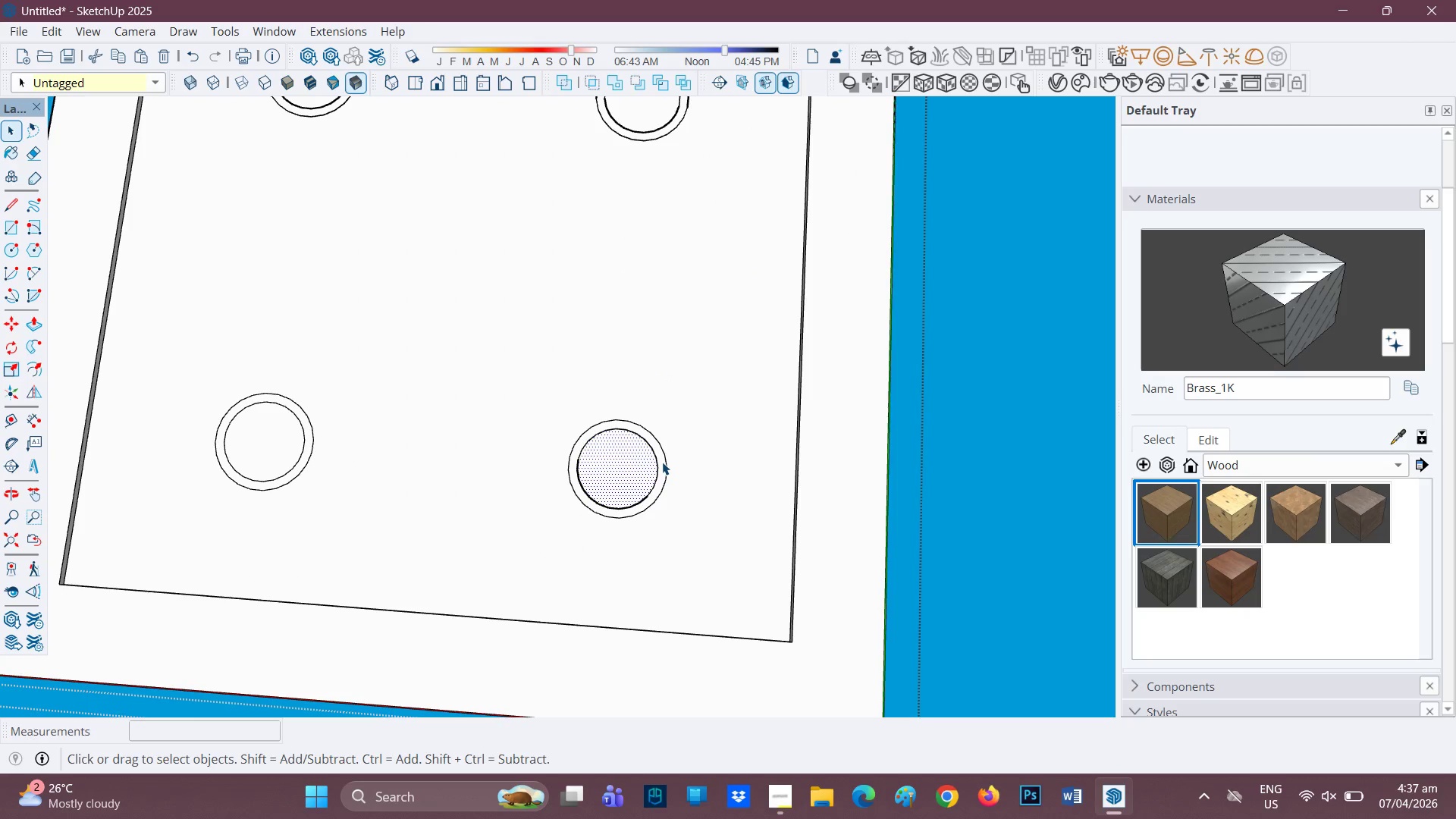 
left_click([662, 462])
 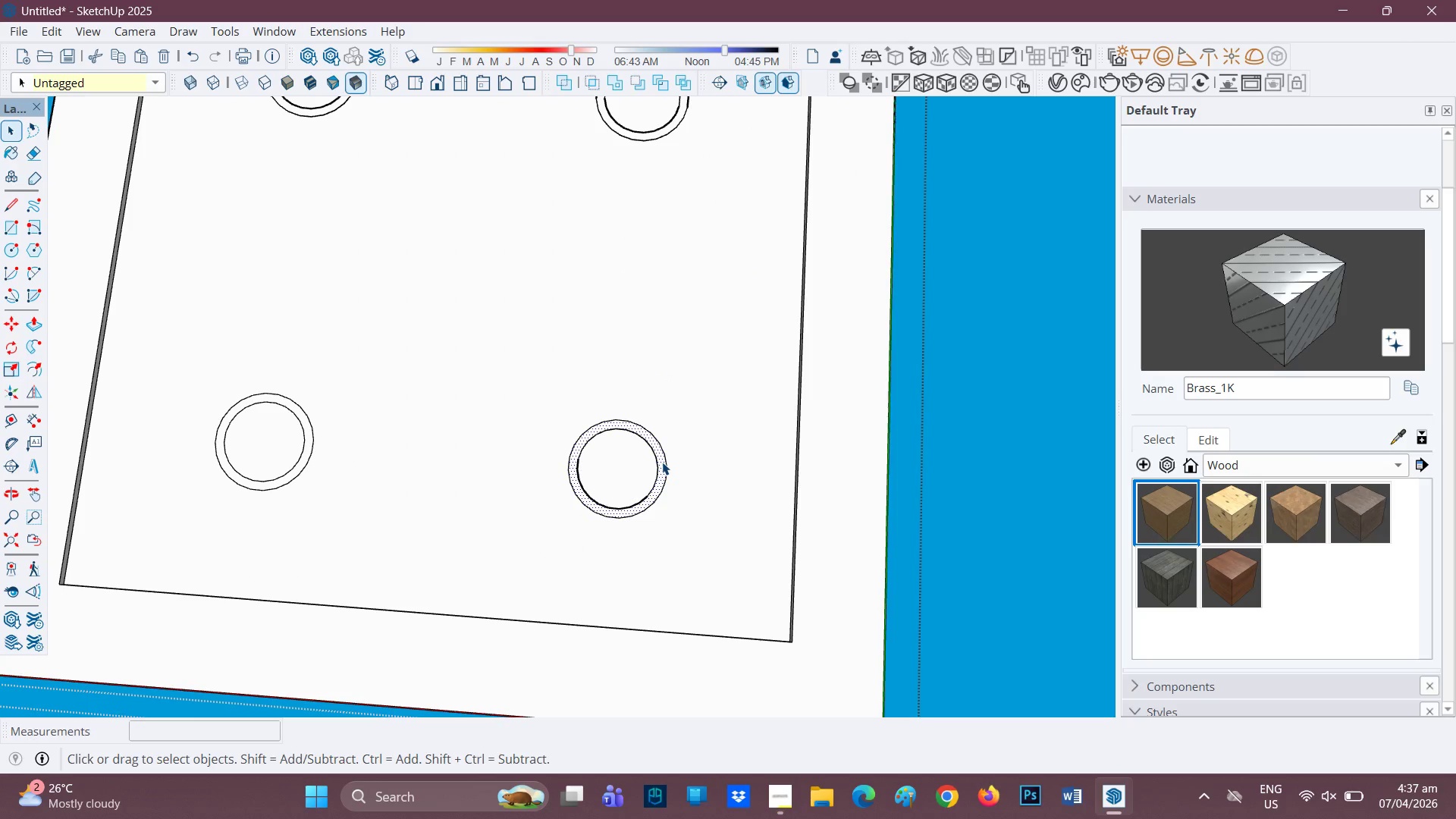 
key(P)
 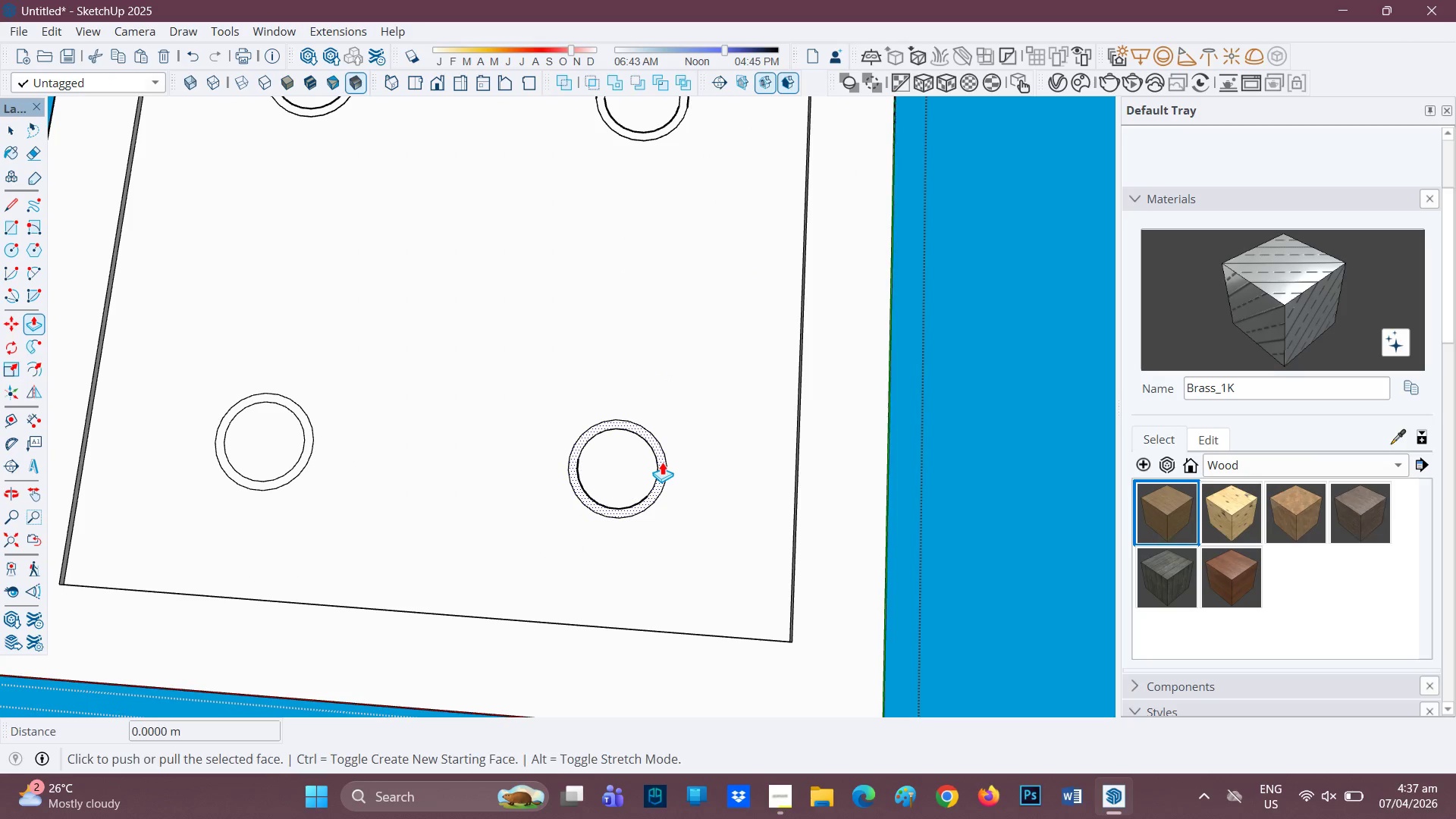 
left_click([662, 462])
 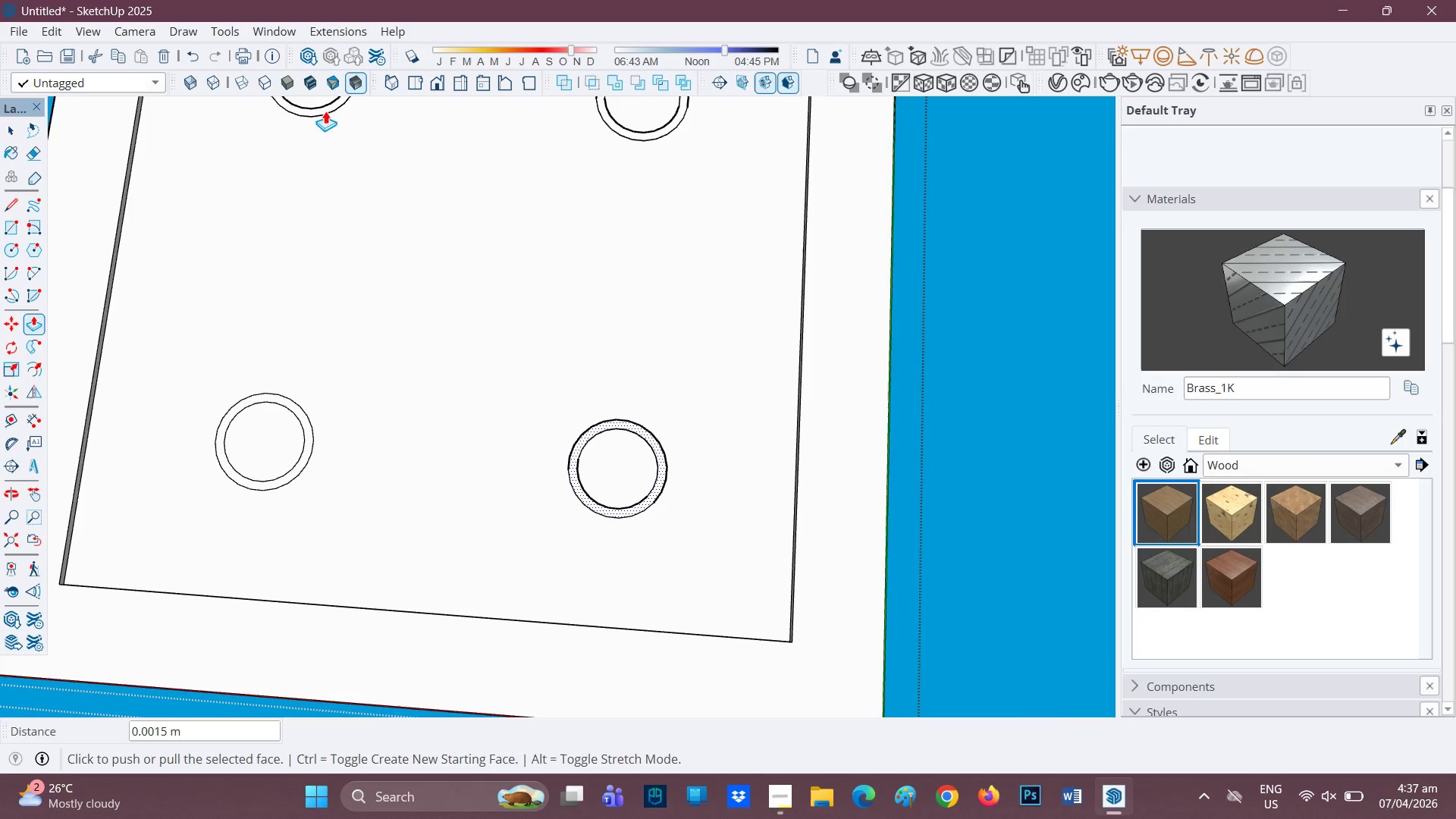 
scroll: coordinate [243, 446], scroll_direction: up, amount: 1.0
 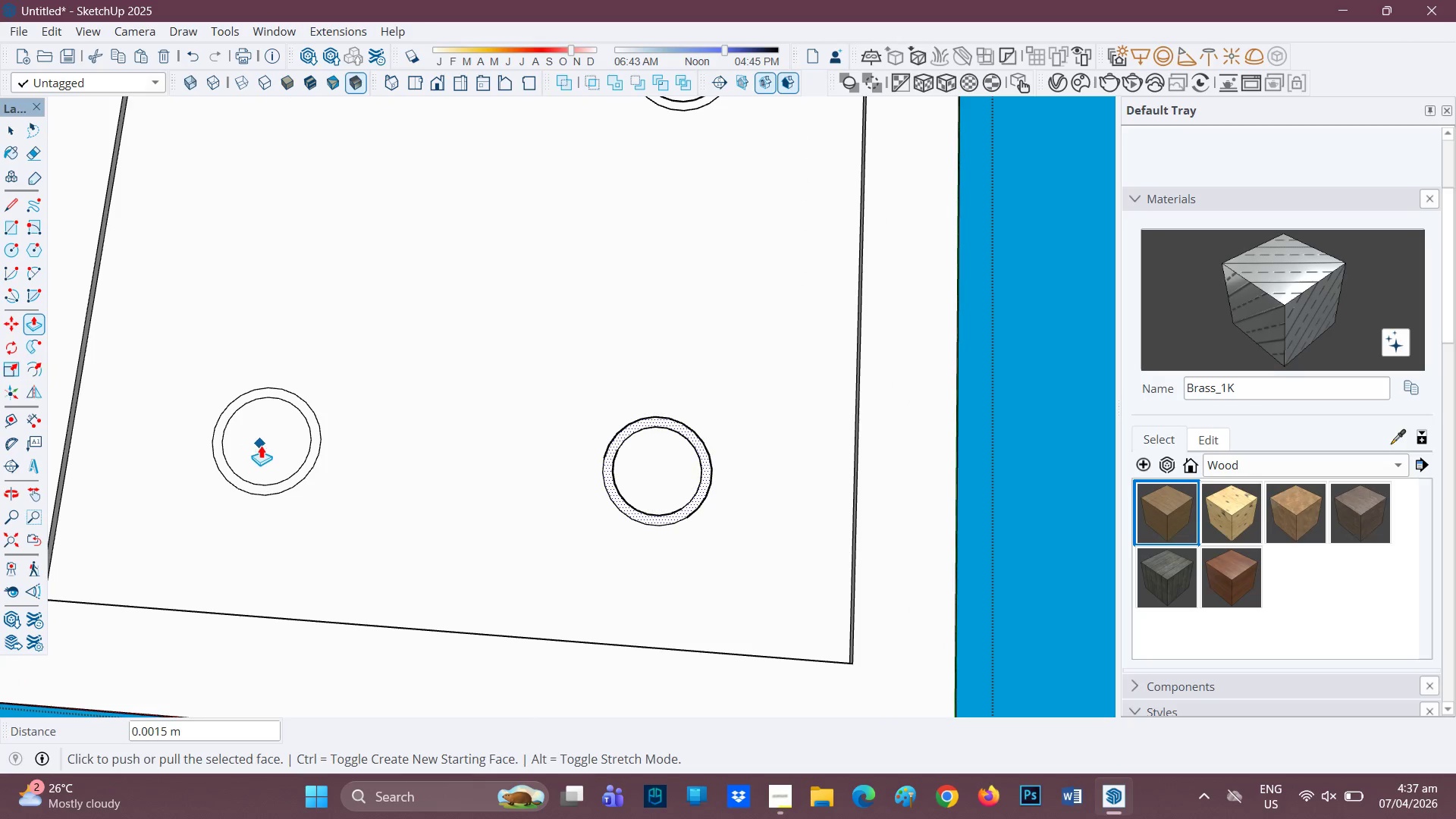 
key(Space)
 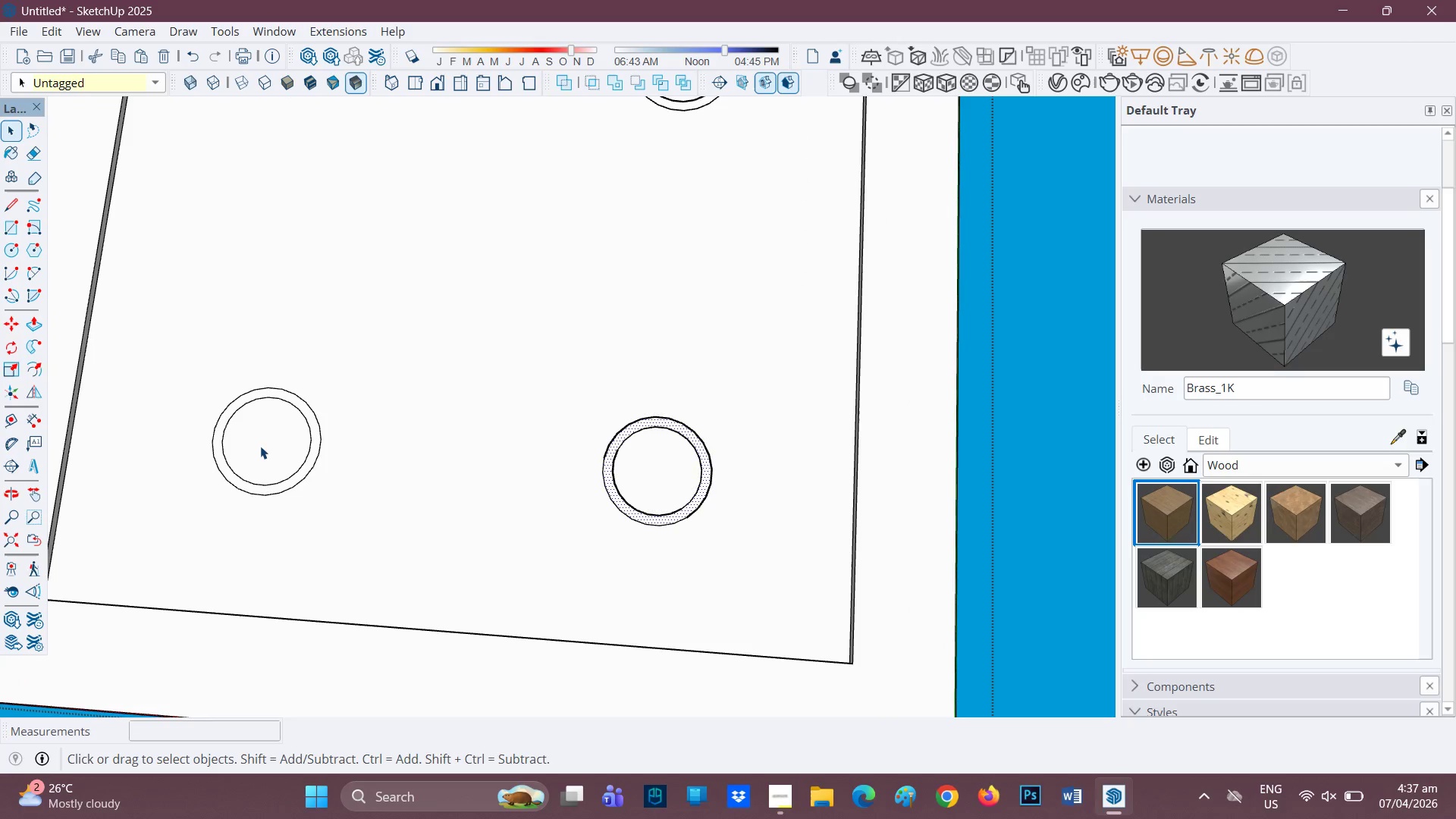 
left_click([260, 446])
 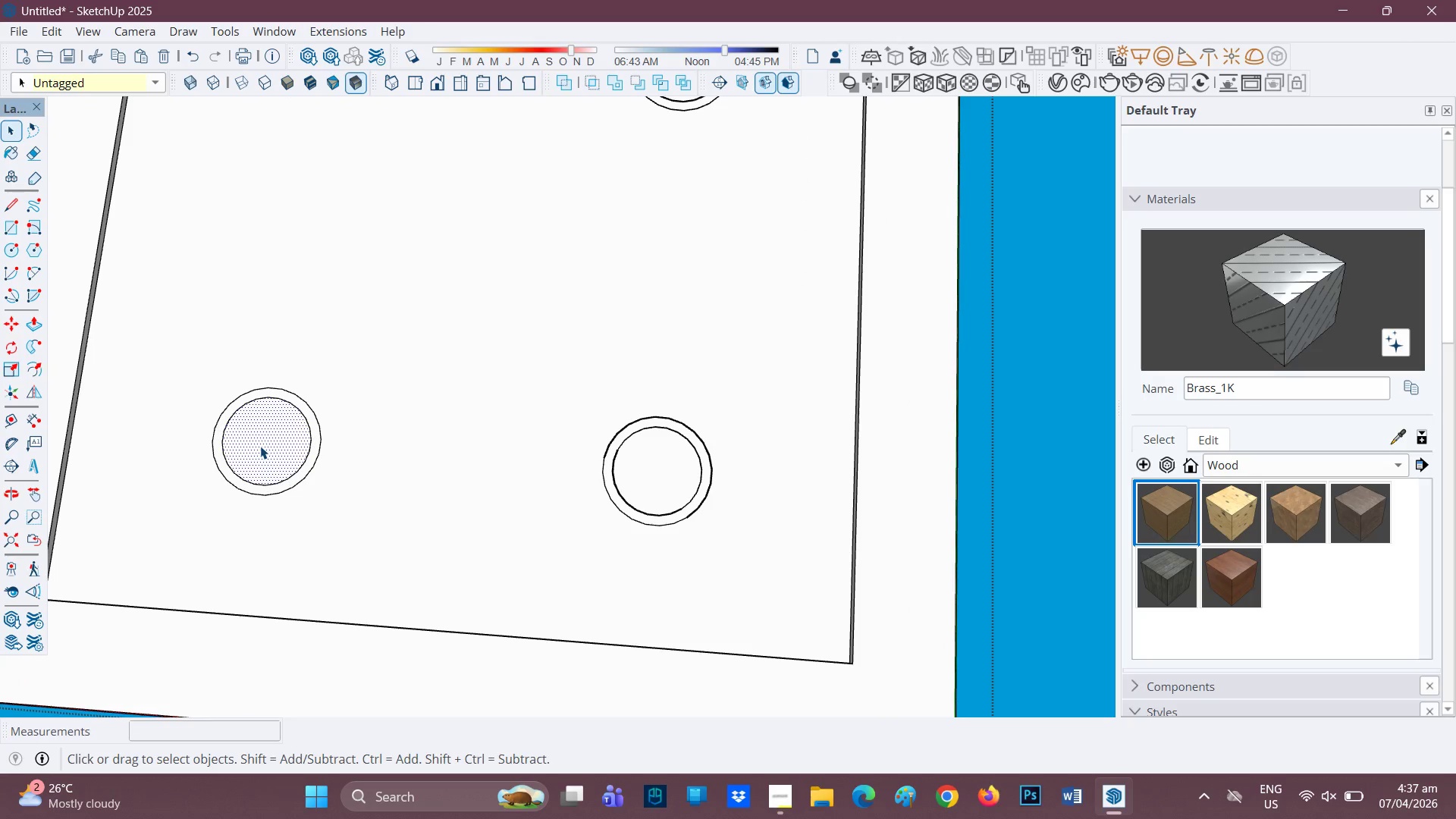 
key(P)
 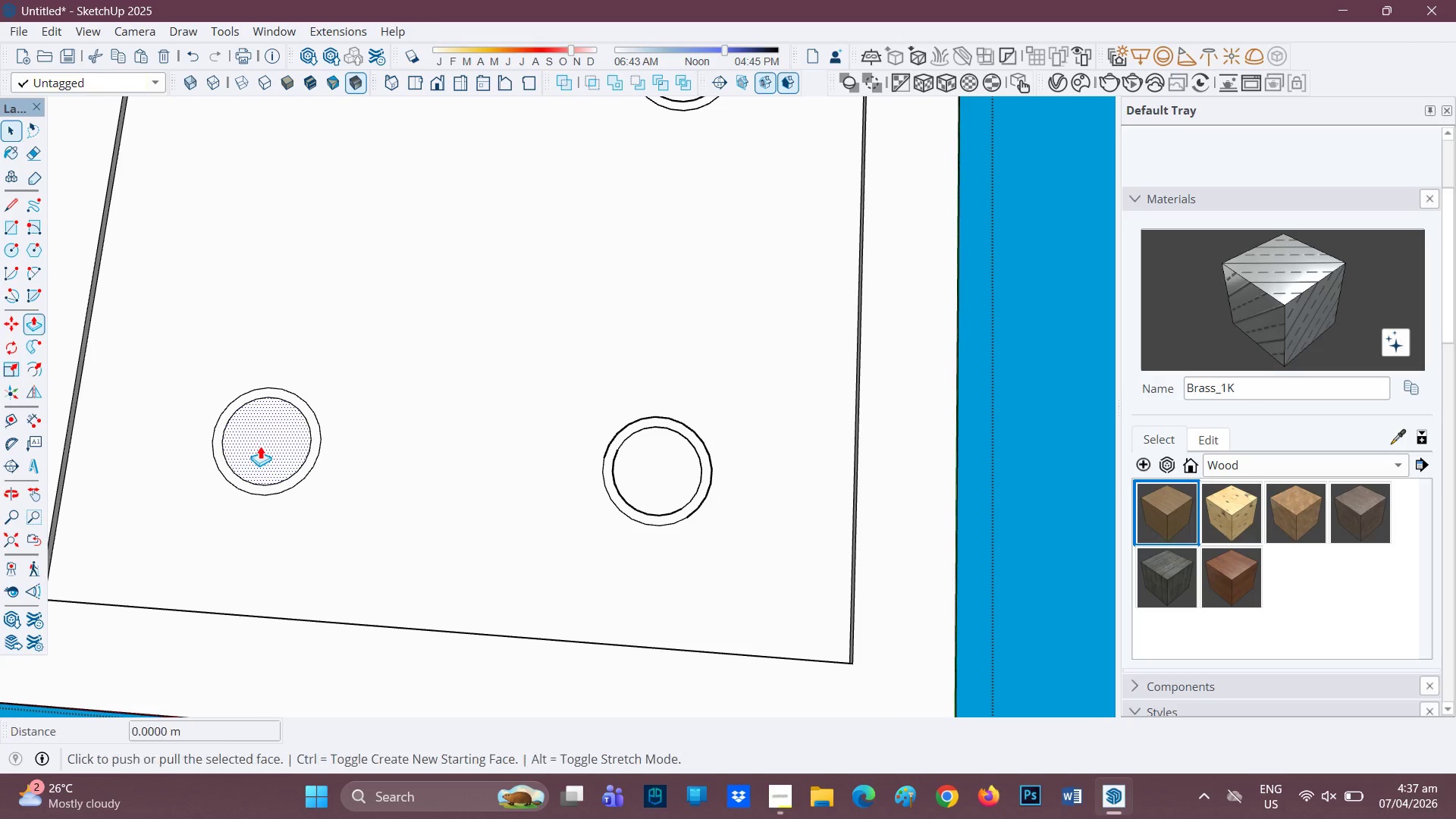 
left_click([260, 446])
 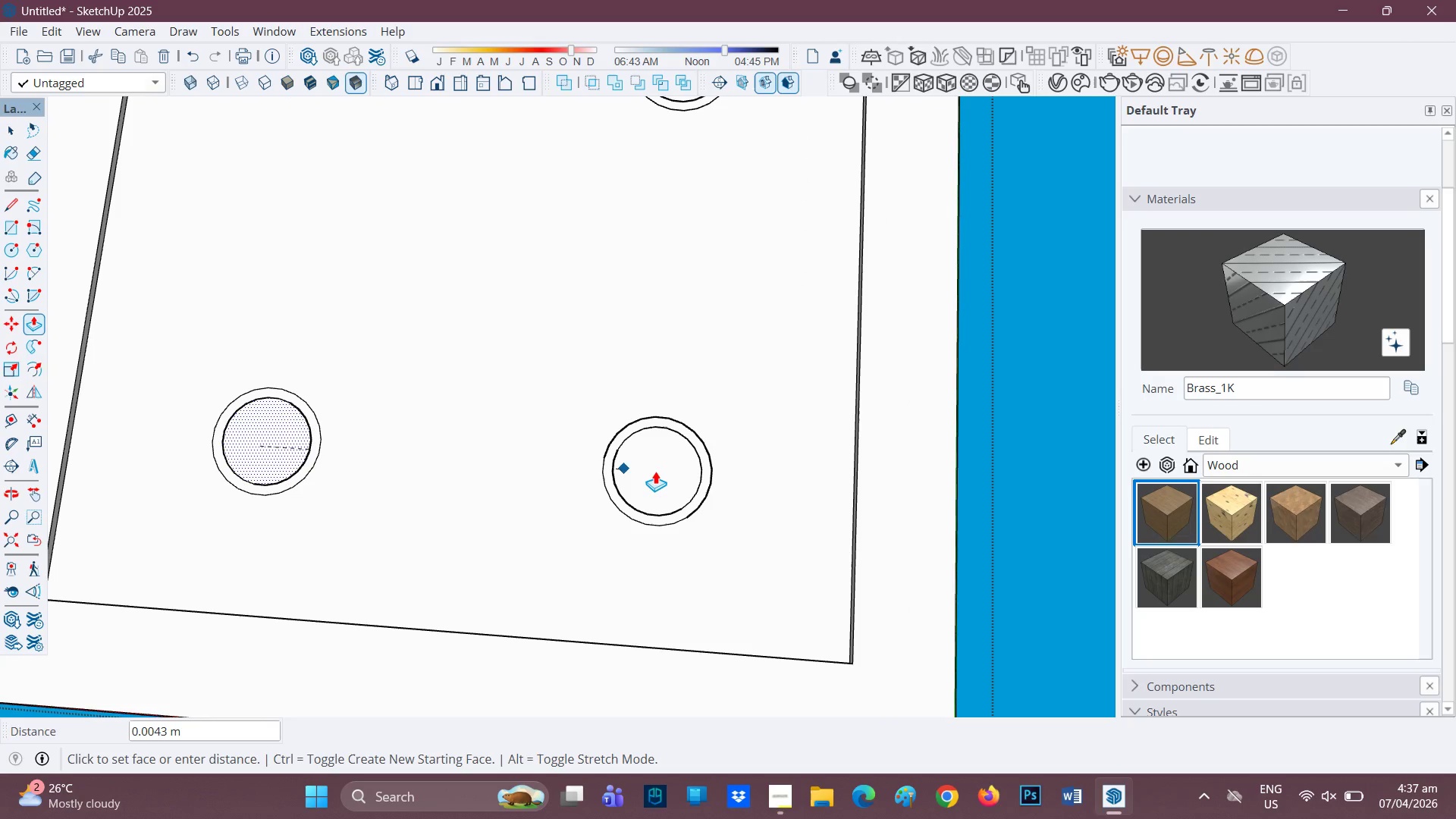 
left_click([655, 471])
 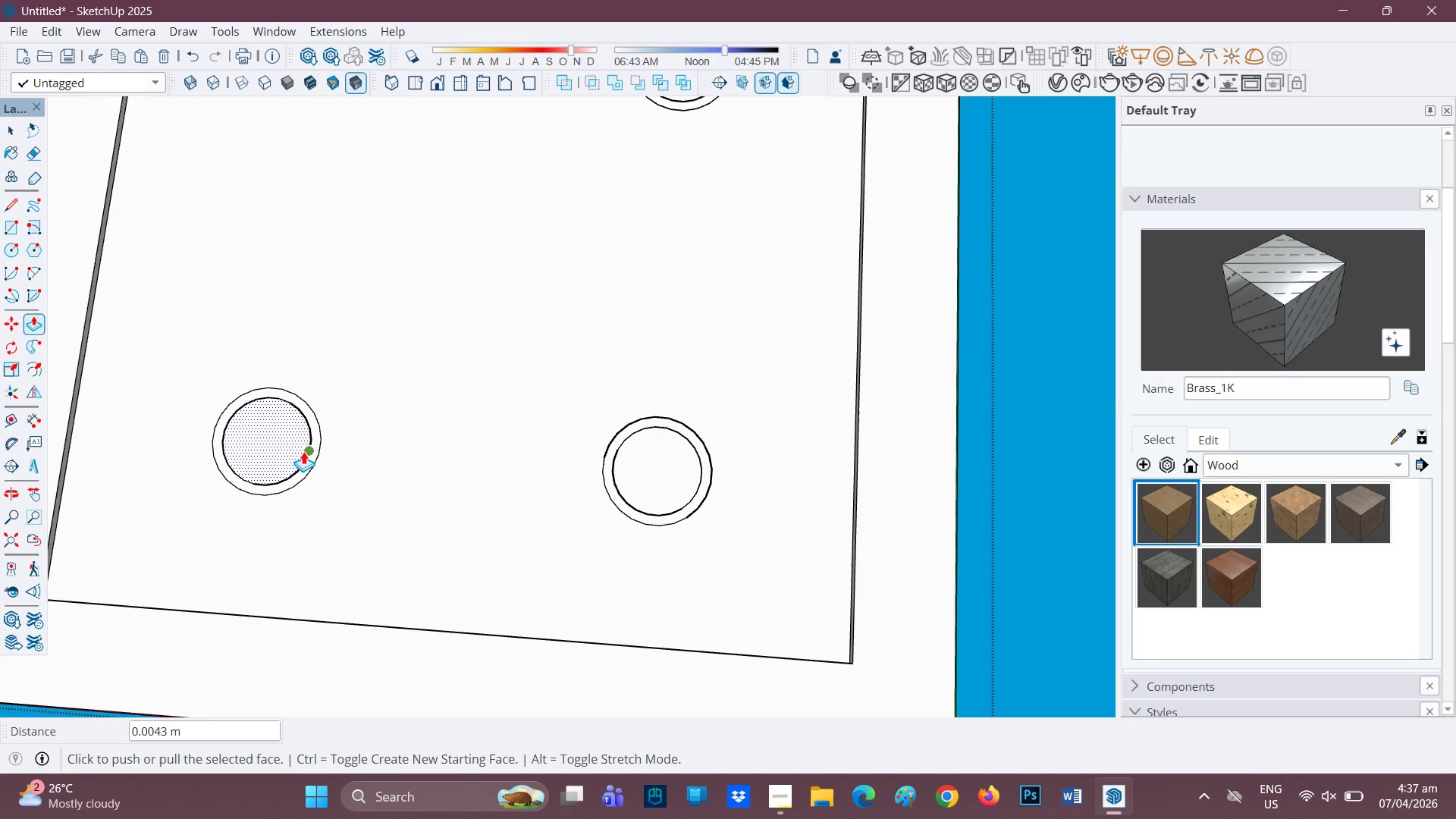 
key(Space)
 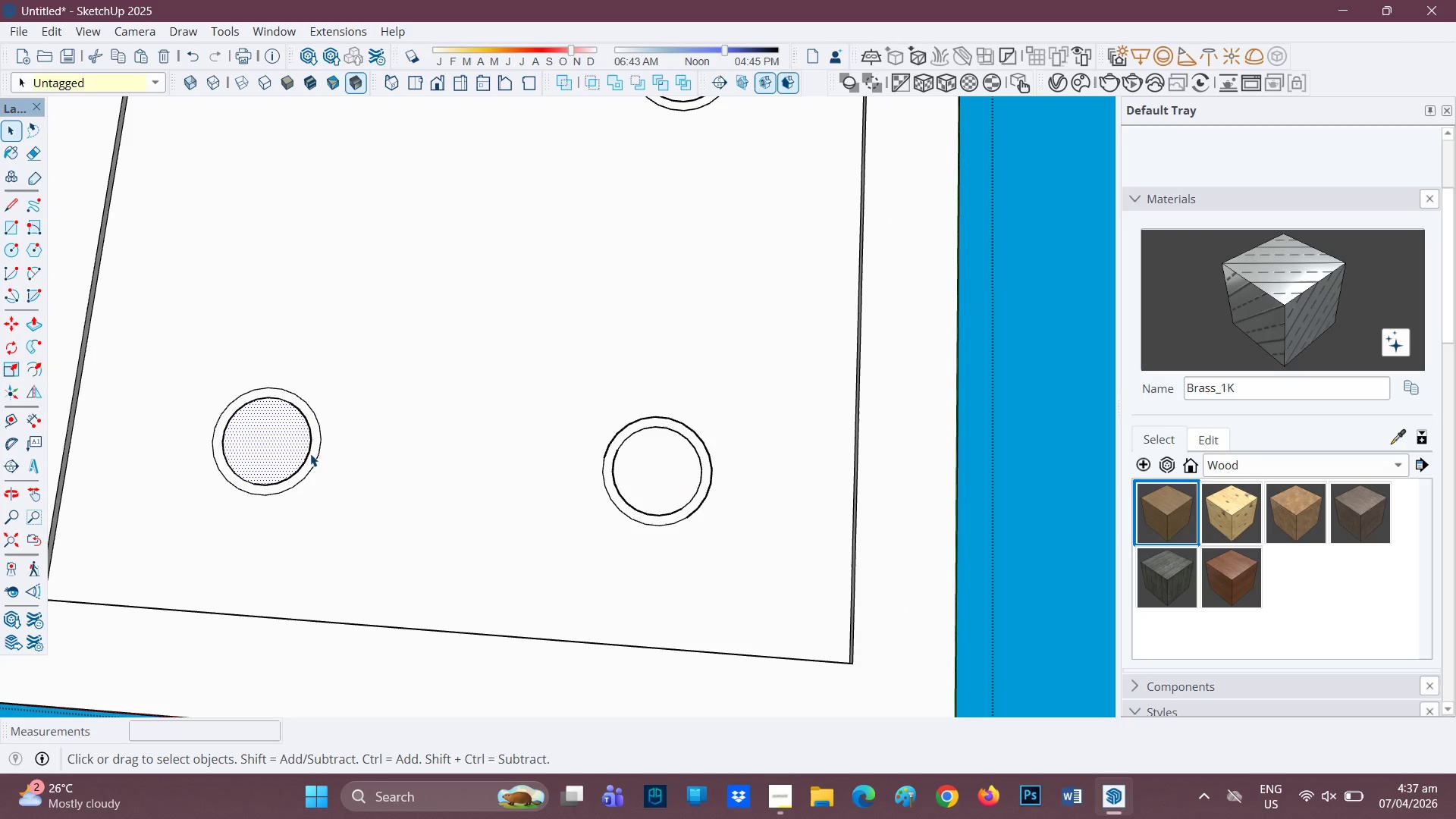 
left_click([310, 453])
 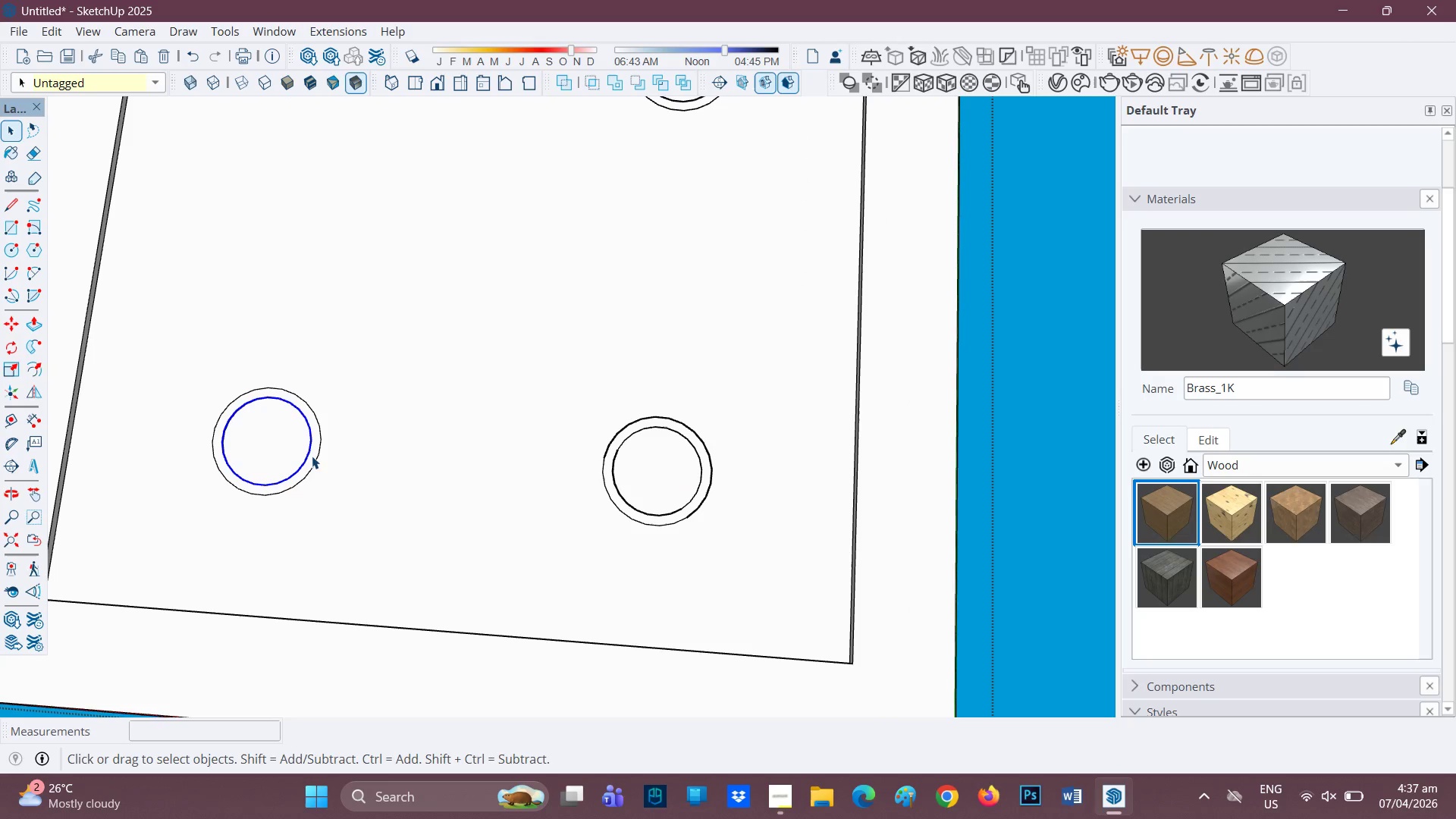 
left_click([313, 457])
 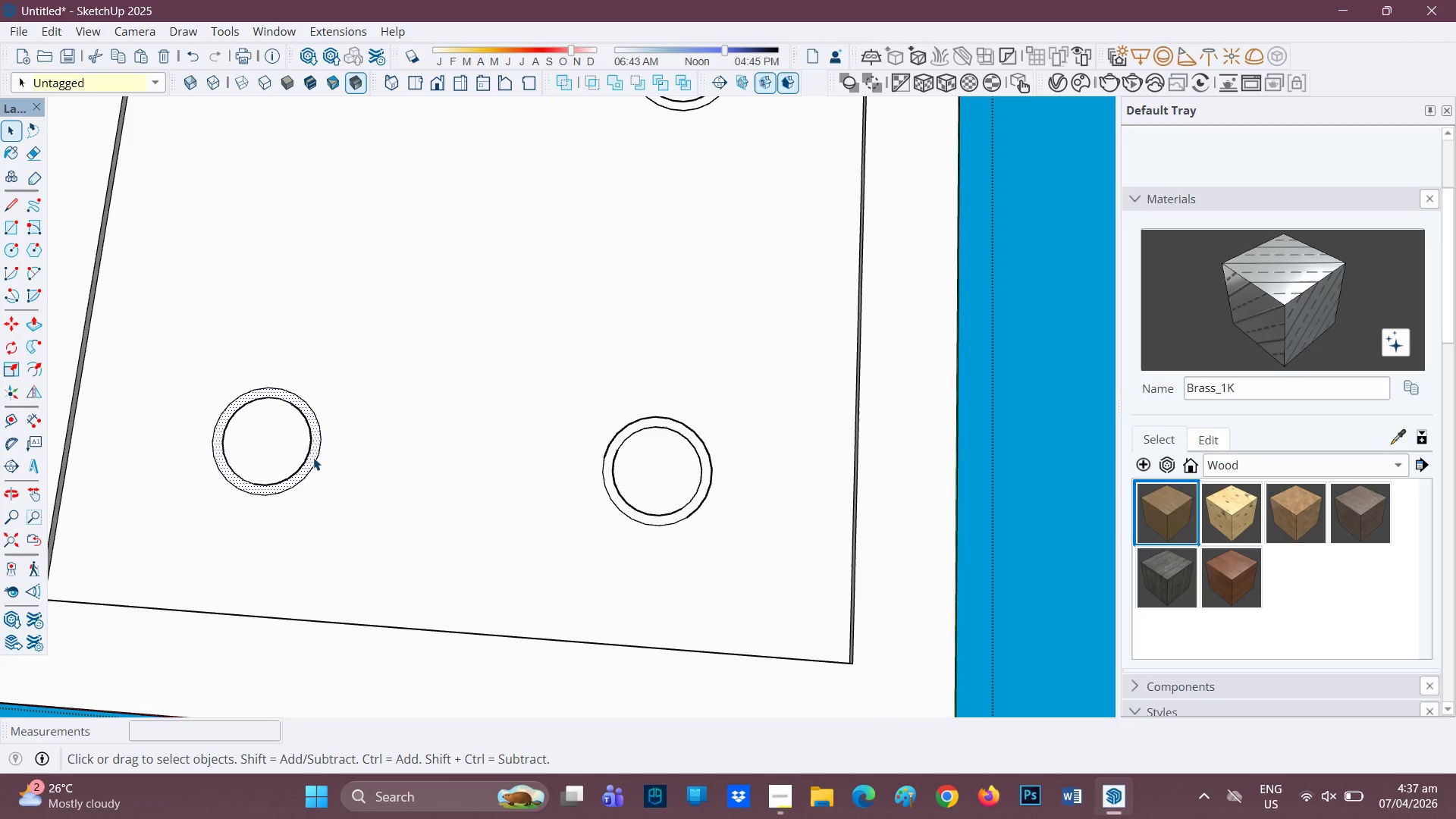 
key(P)
 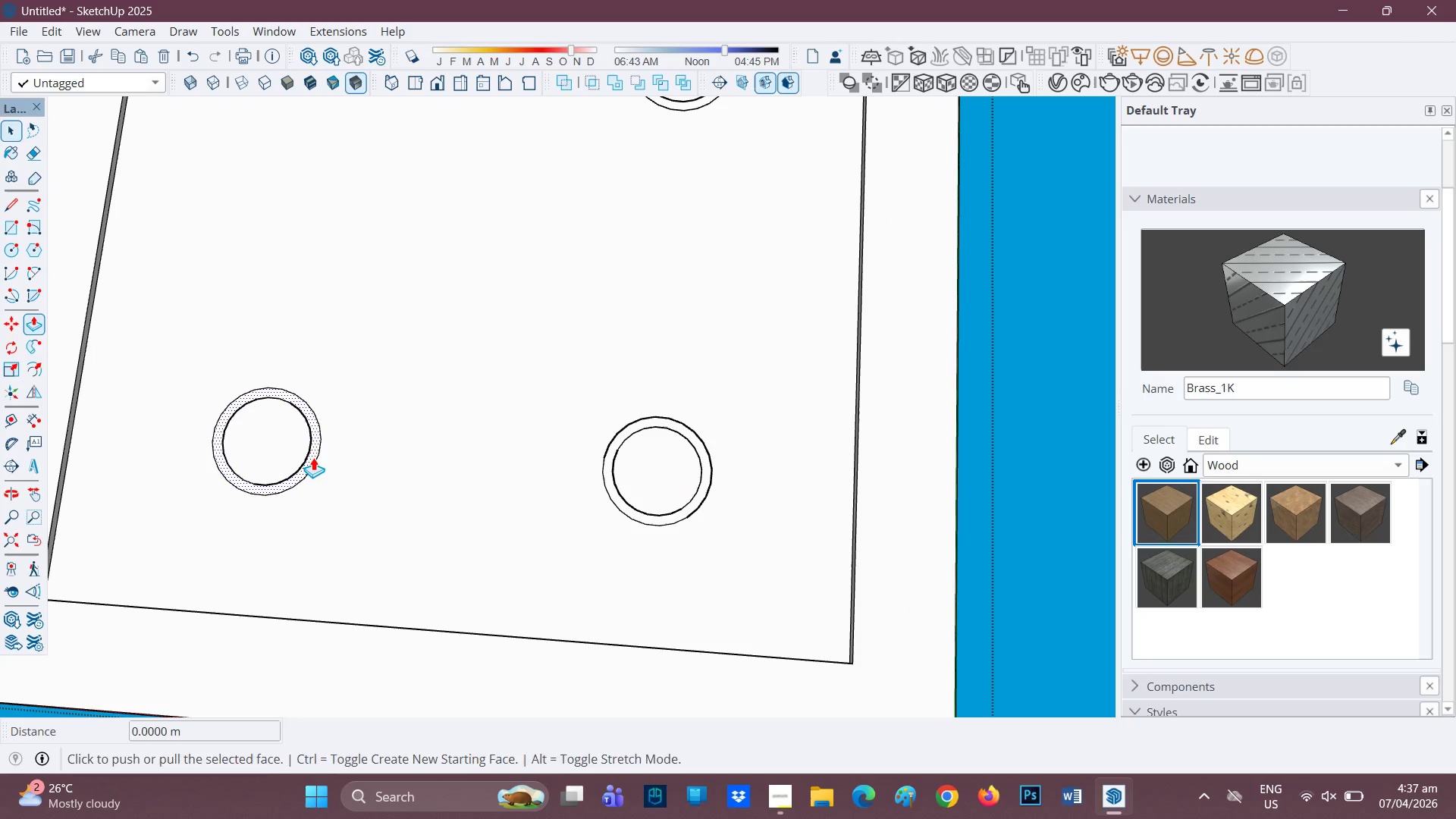 
left_click([313, 457])
 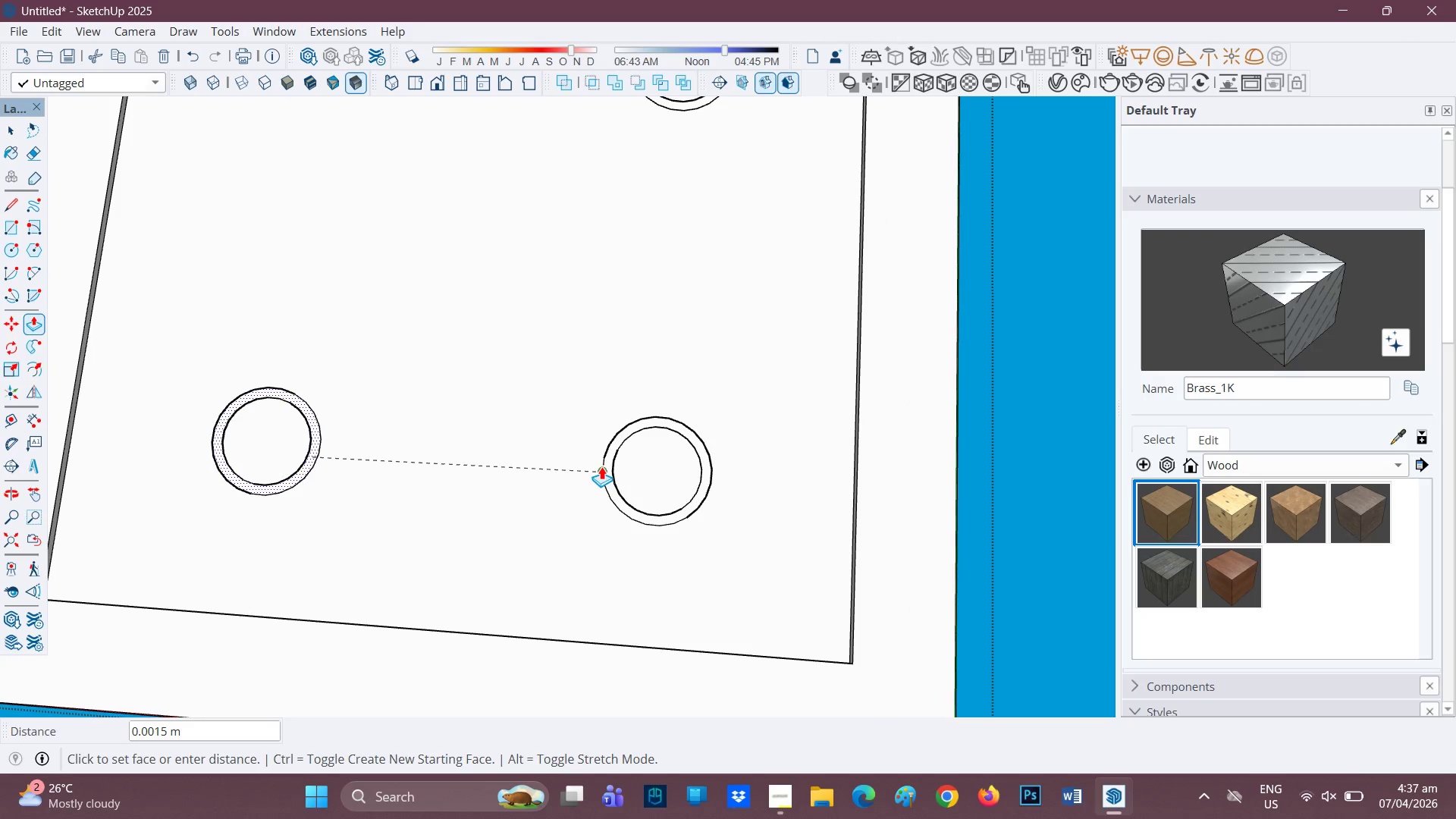 
left_click([607, 466])
 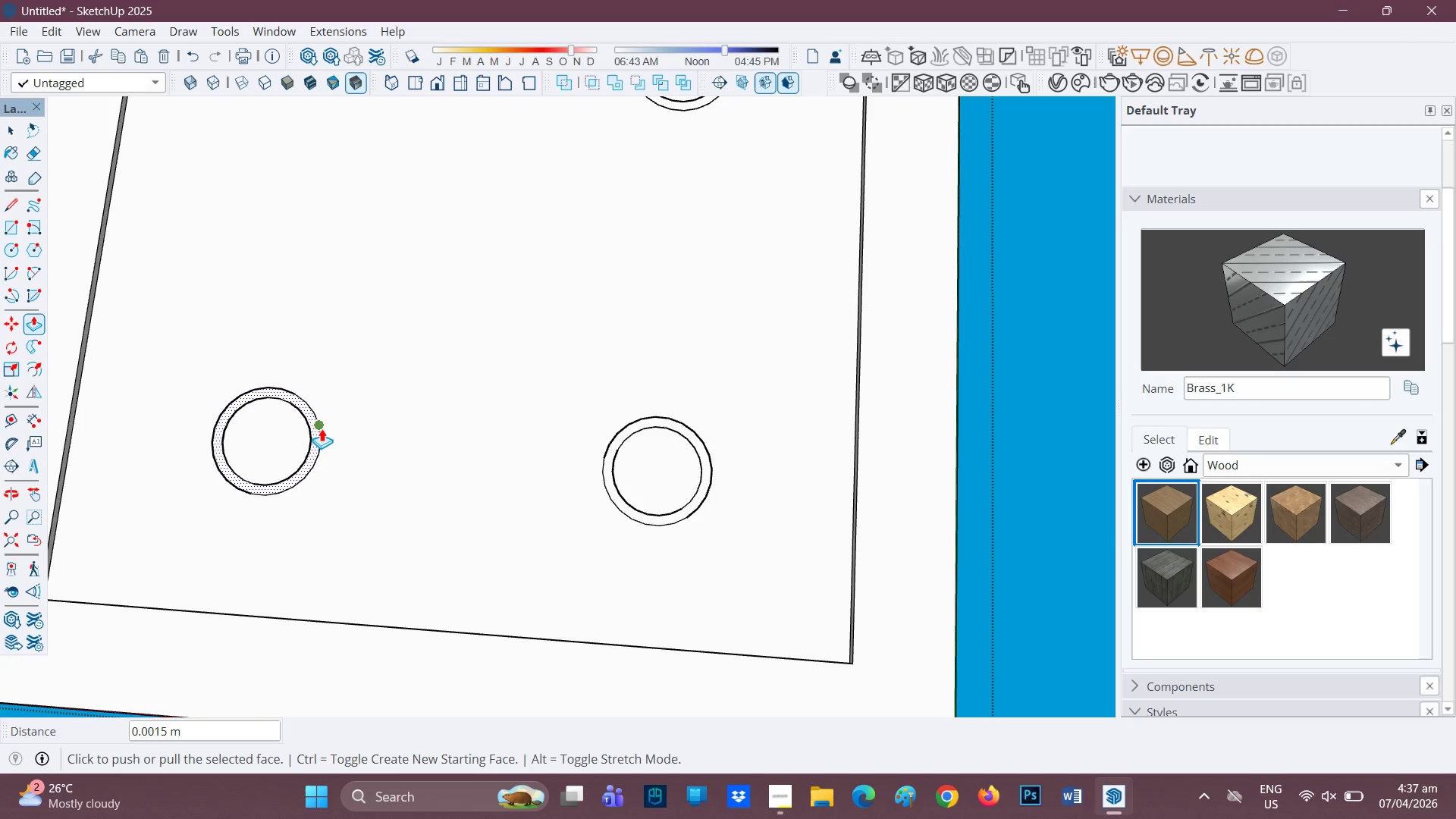 
key(Space)
 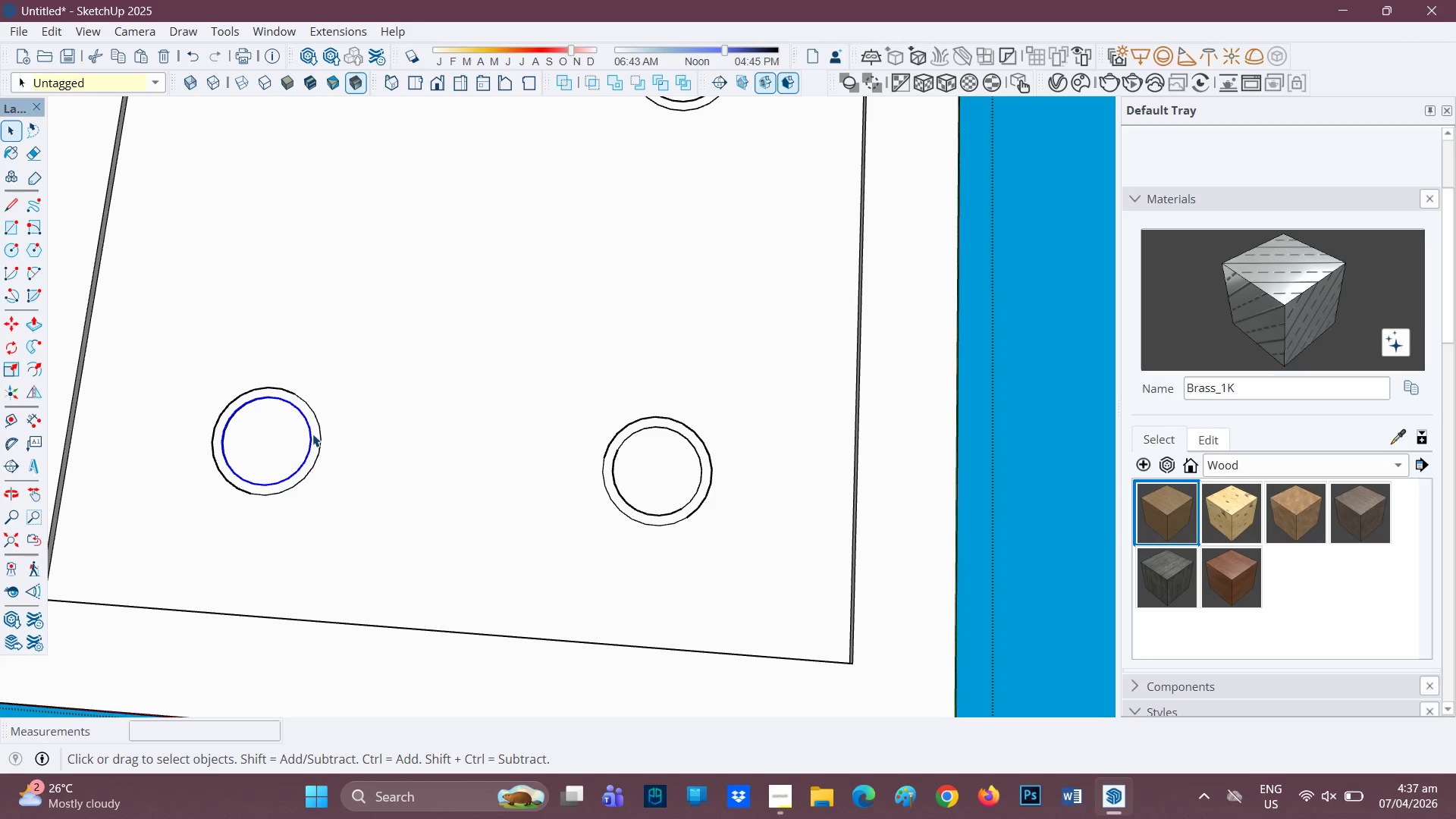 
left_click([311, 444])
 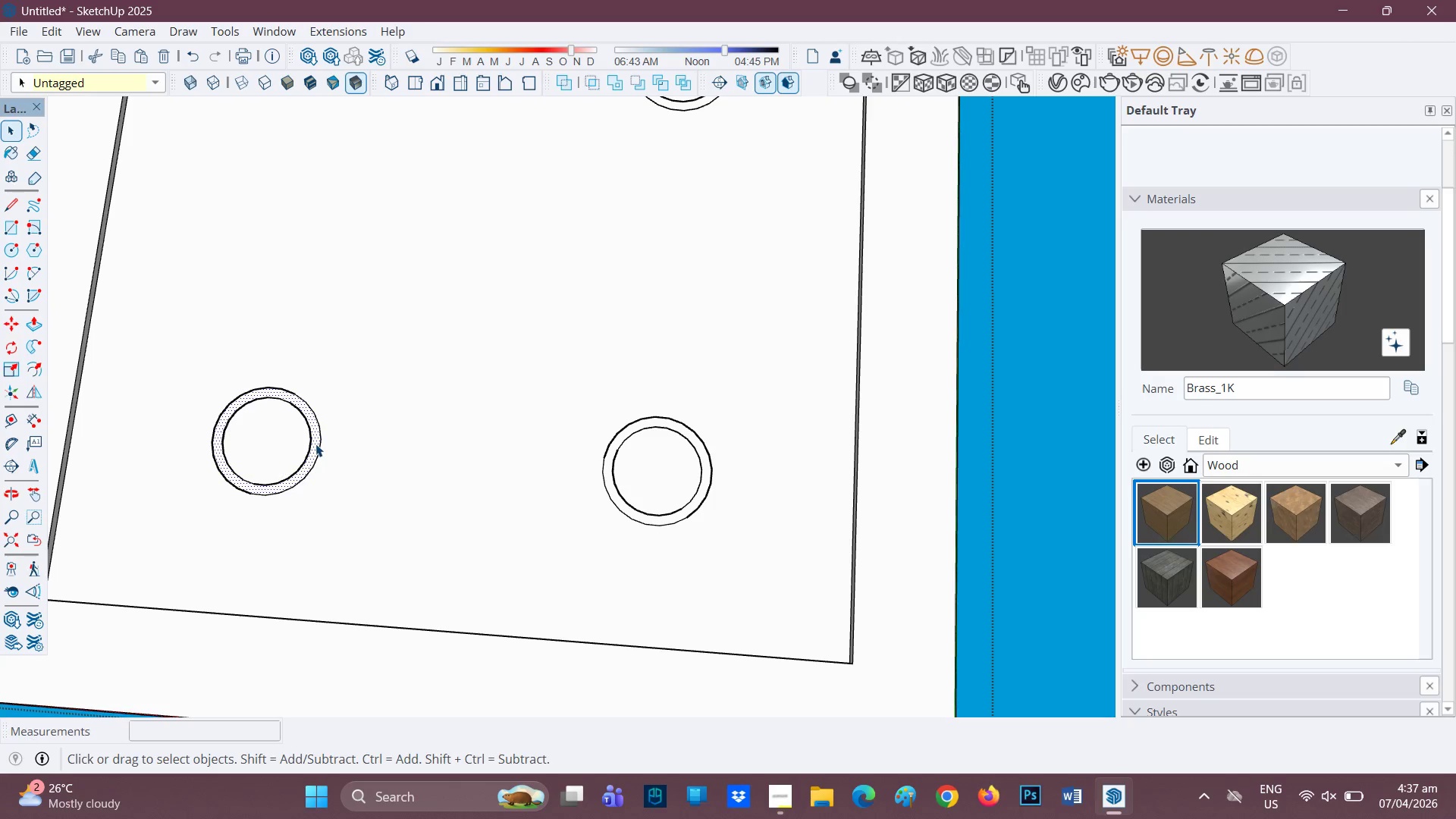 
key(P)
 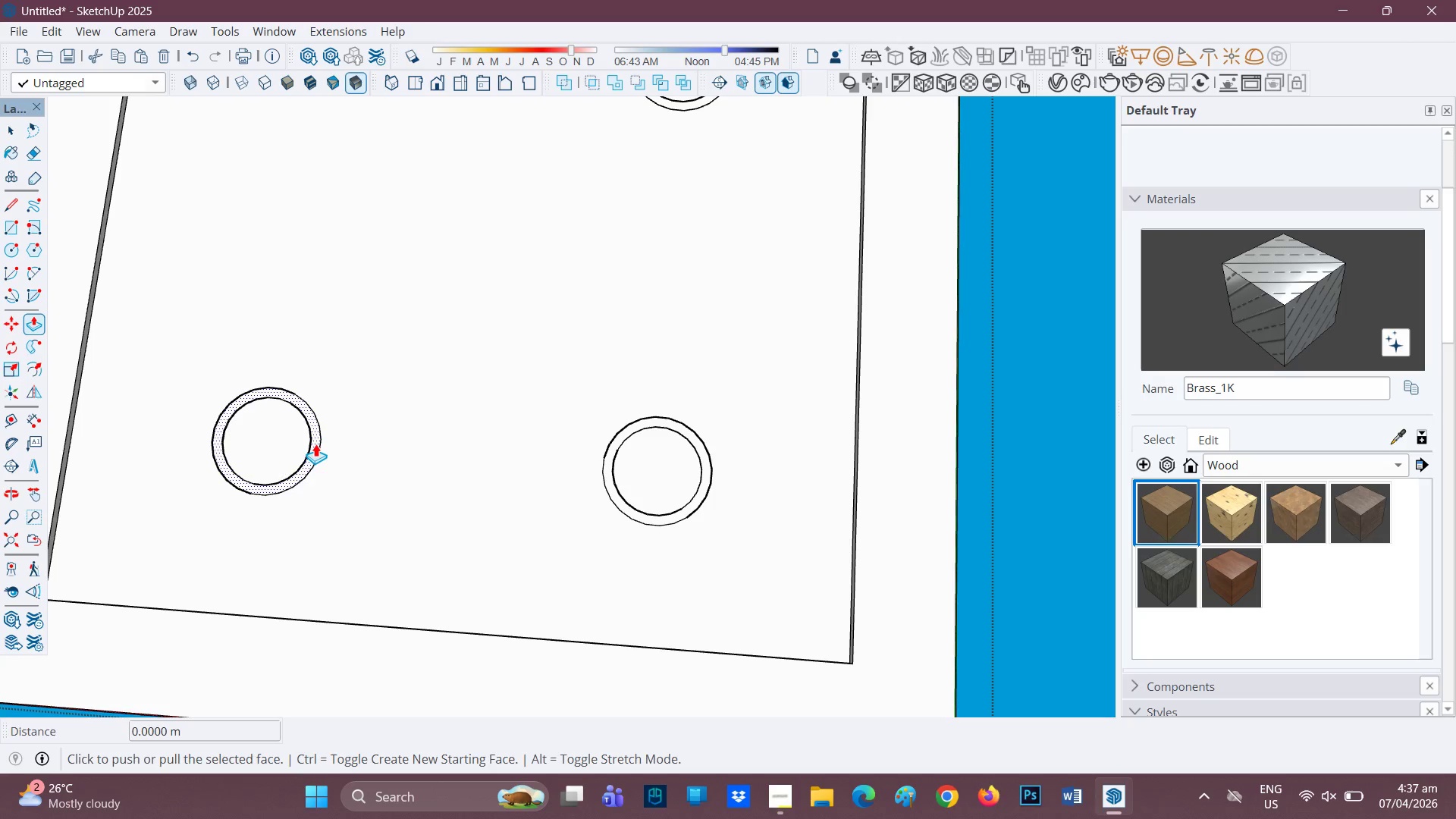 
left_click([315, 444])
 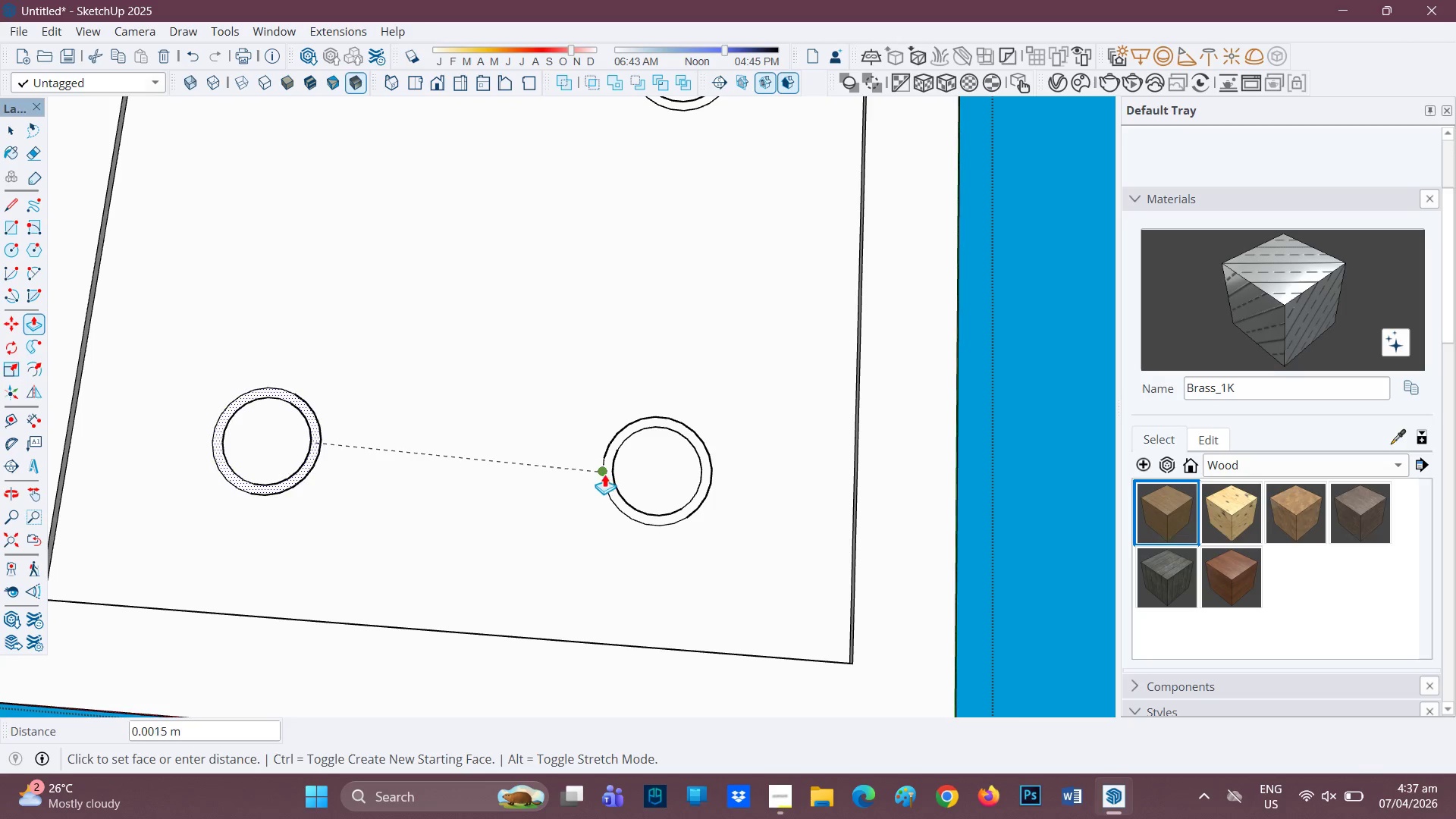 
left_click([606, 473])
 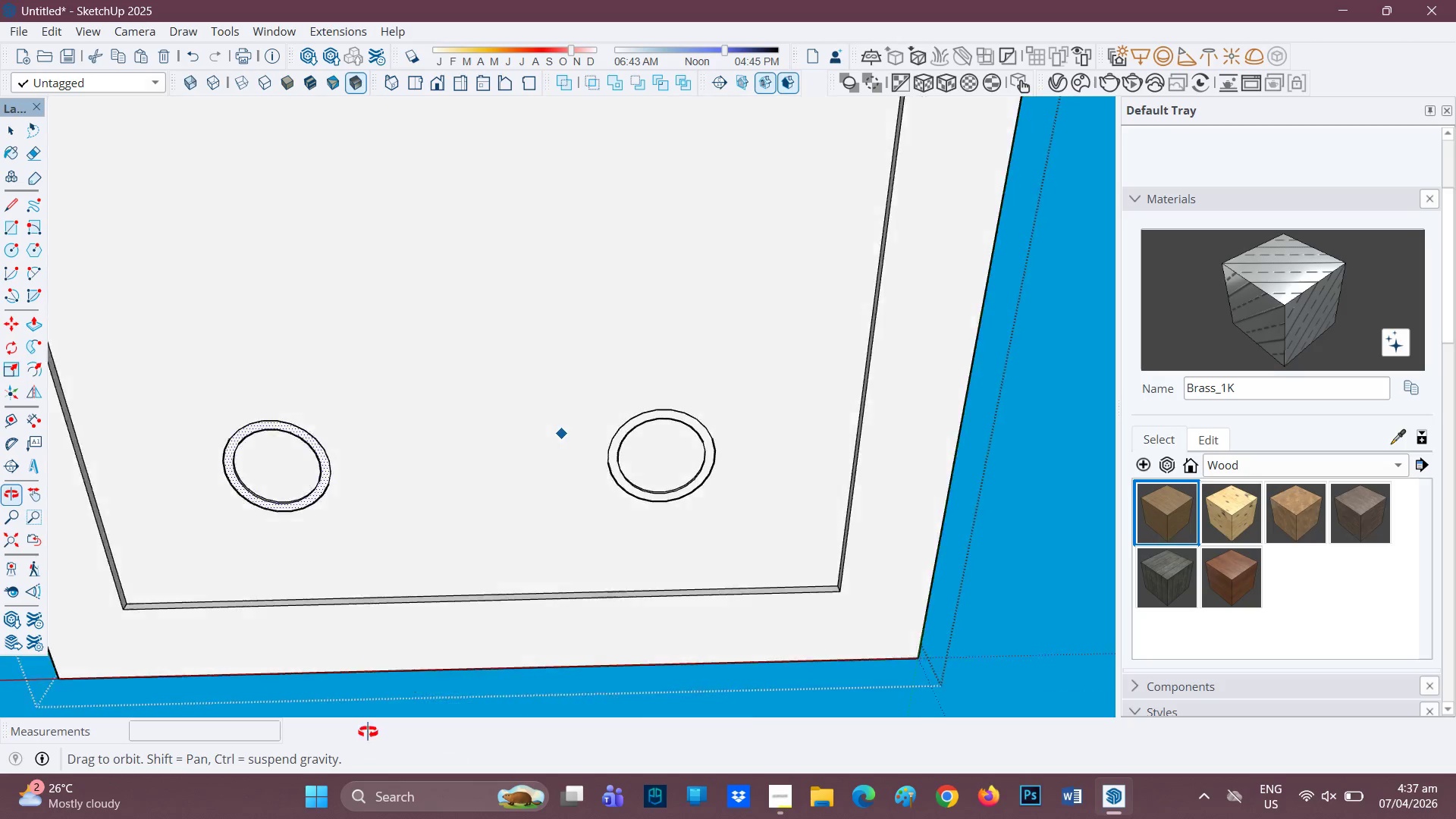 
scroll: coordinate [521, 440], scroll_direction: down, amount: 3.0
 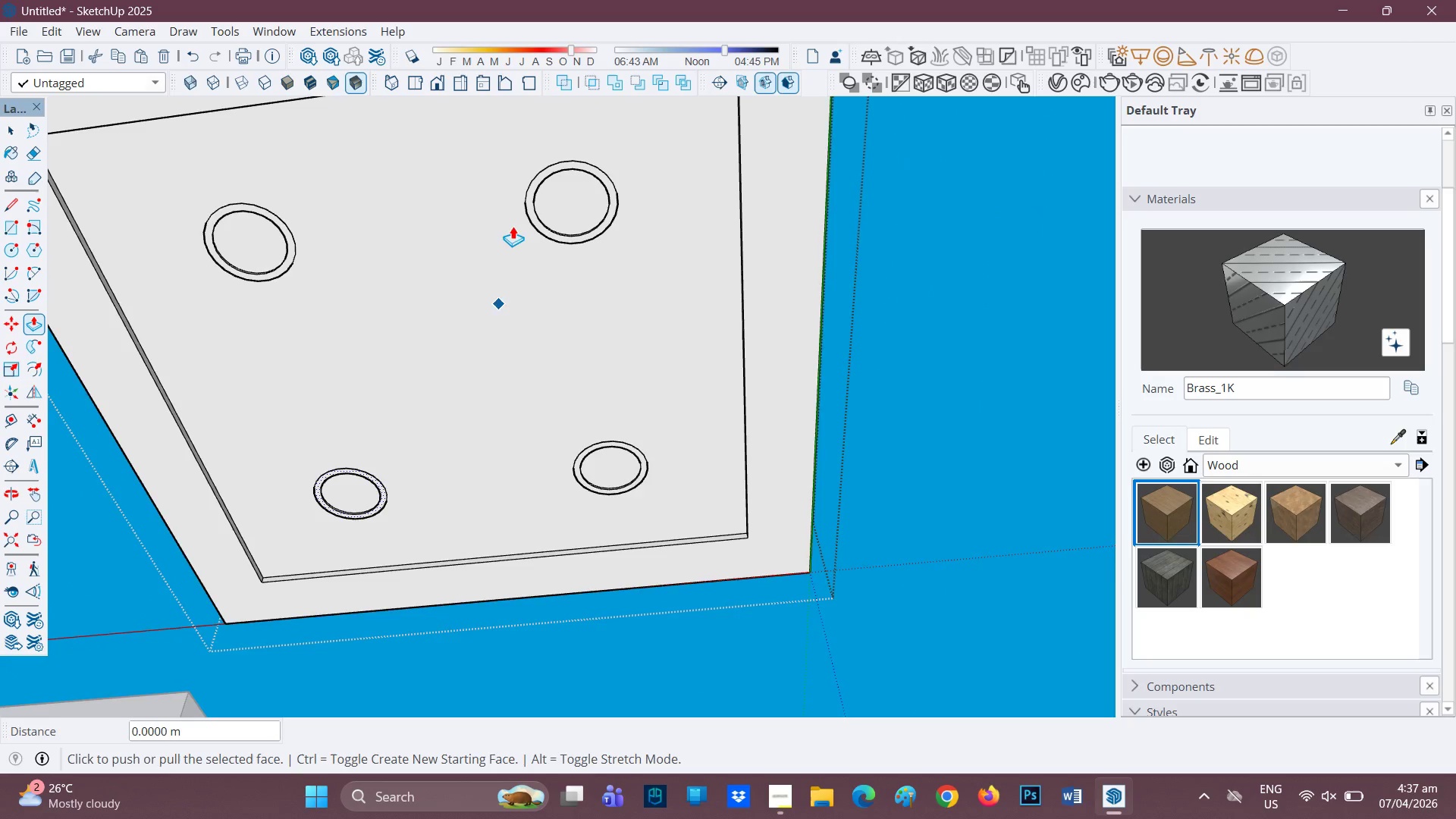 
scroll: coordinate [518, 212], scroll_direction: none, amount: 0.0
 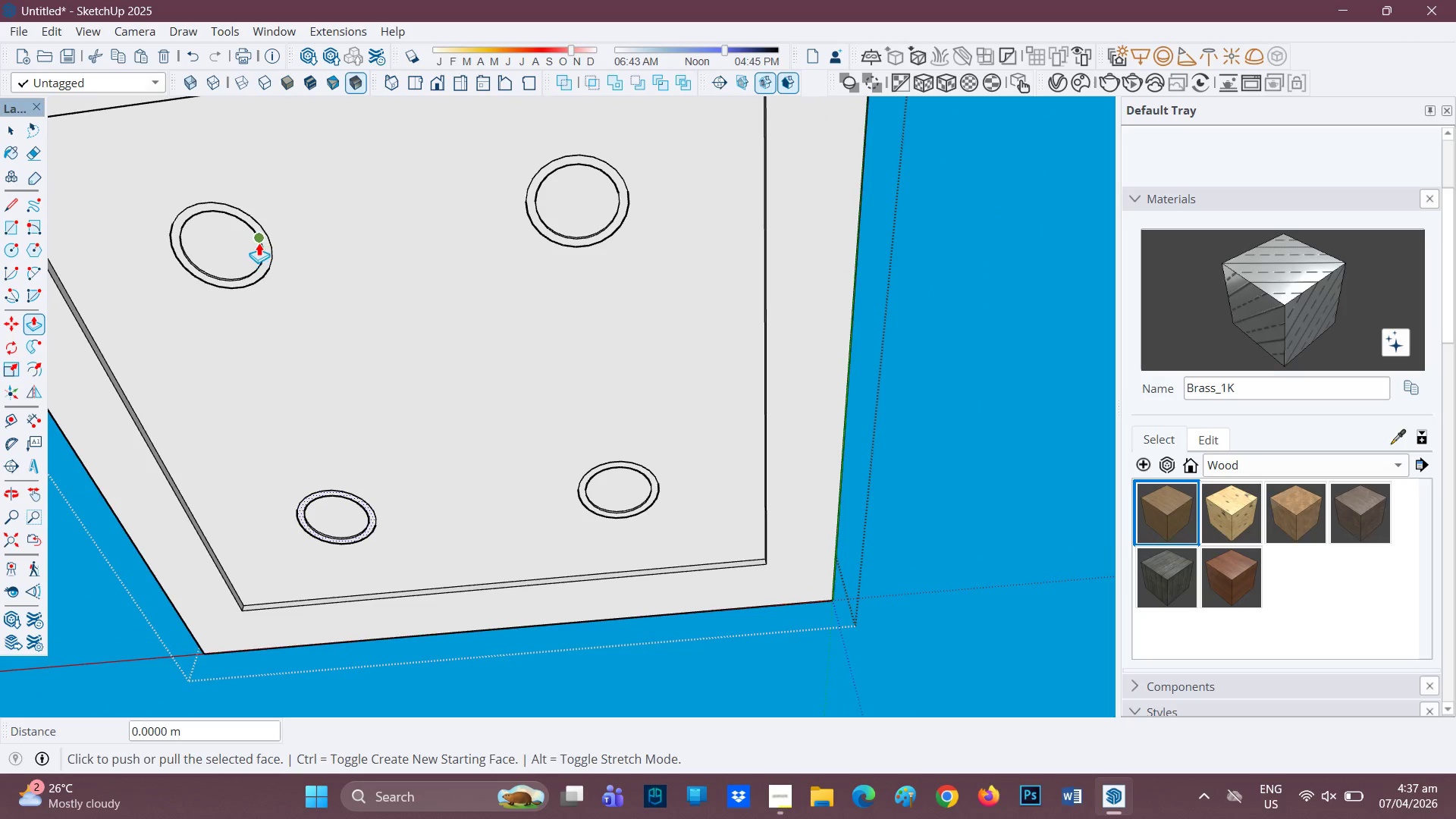 
key(Space)
 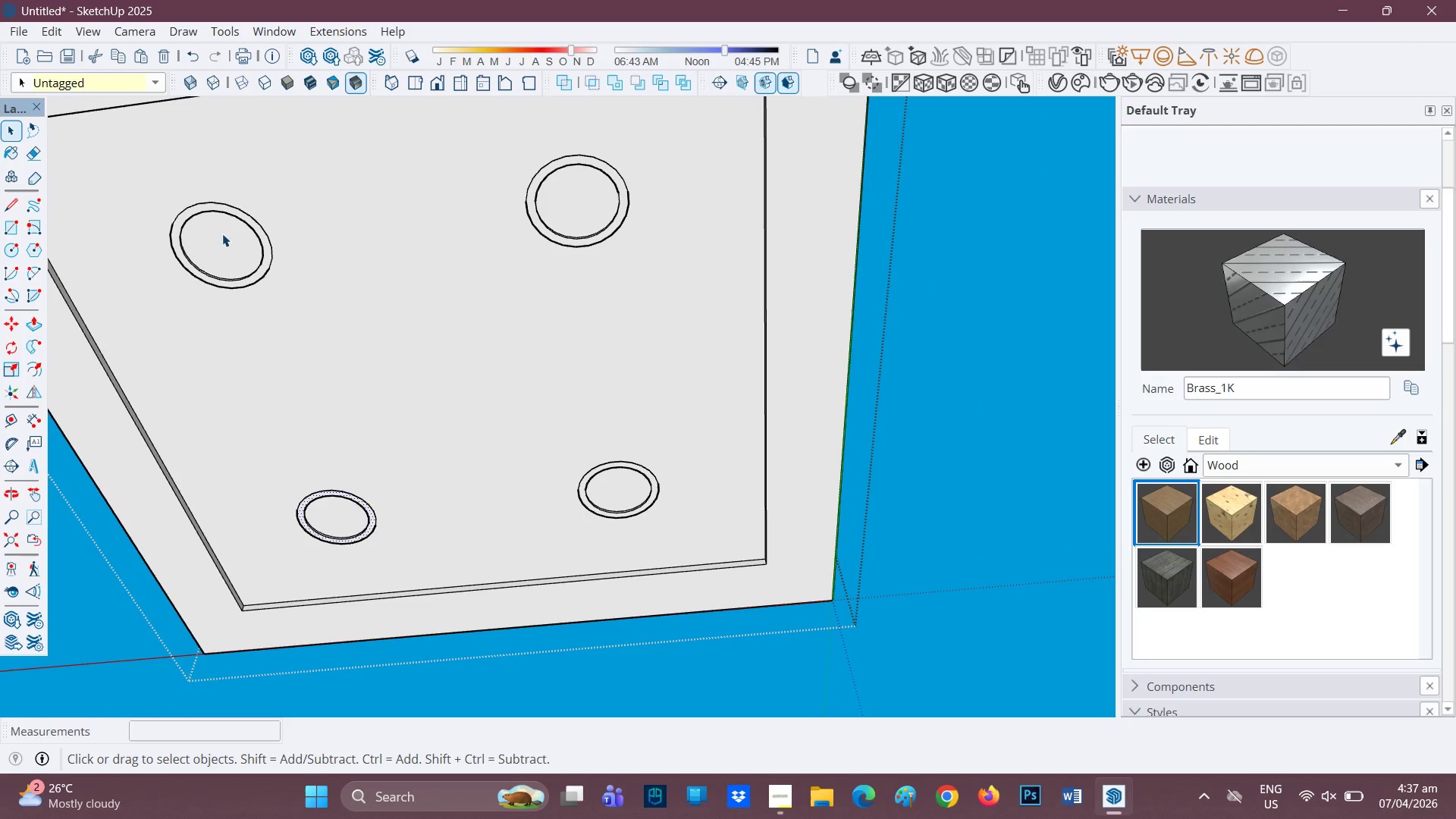 
double_click([222, 234])
 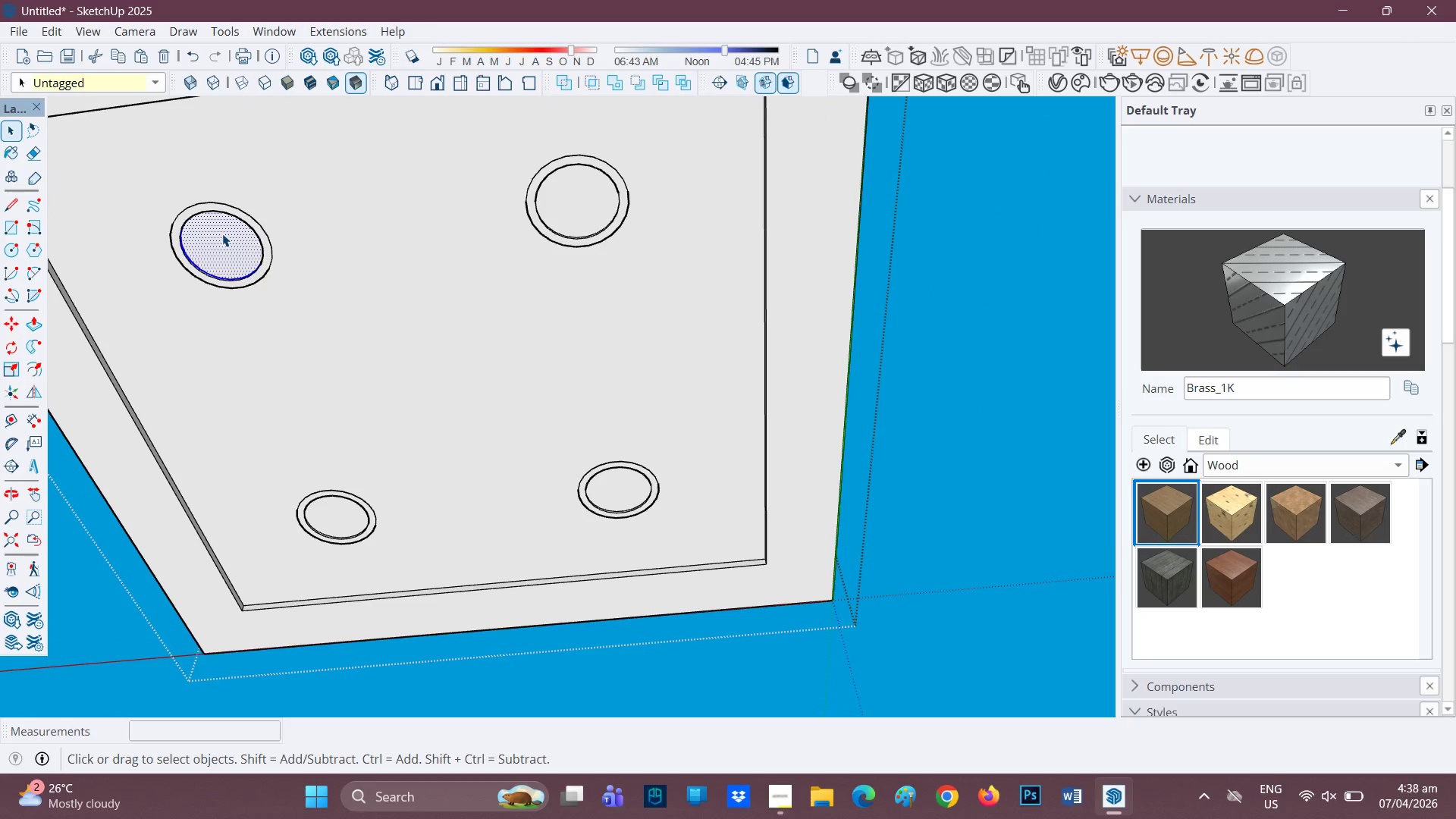 
triple_click([222, 234])
 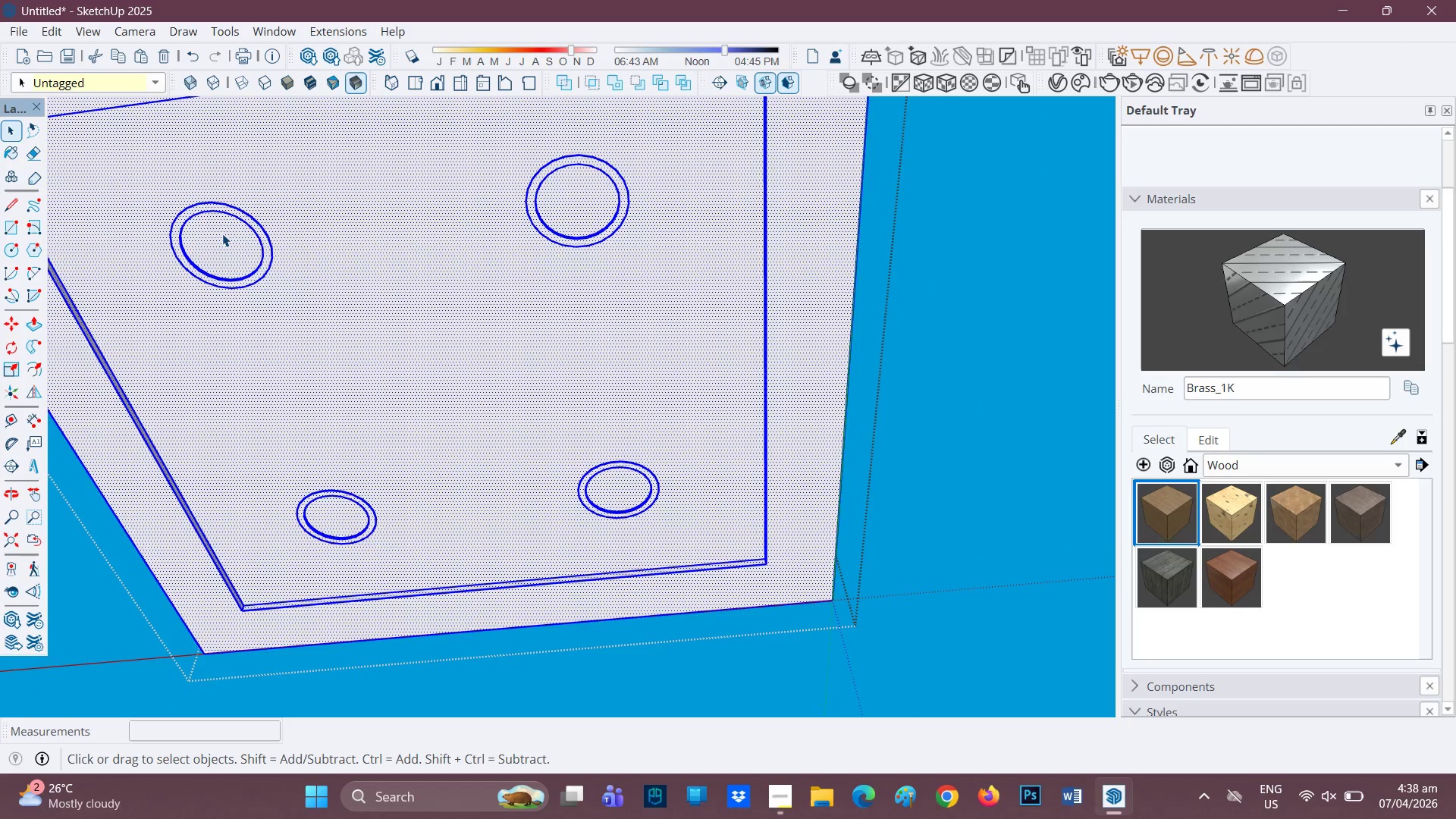 
double_click([222, 234])
 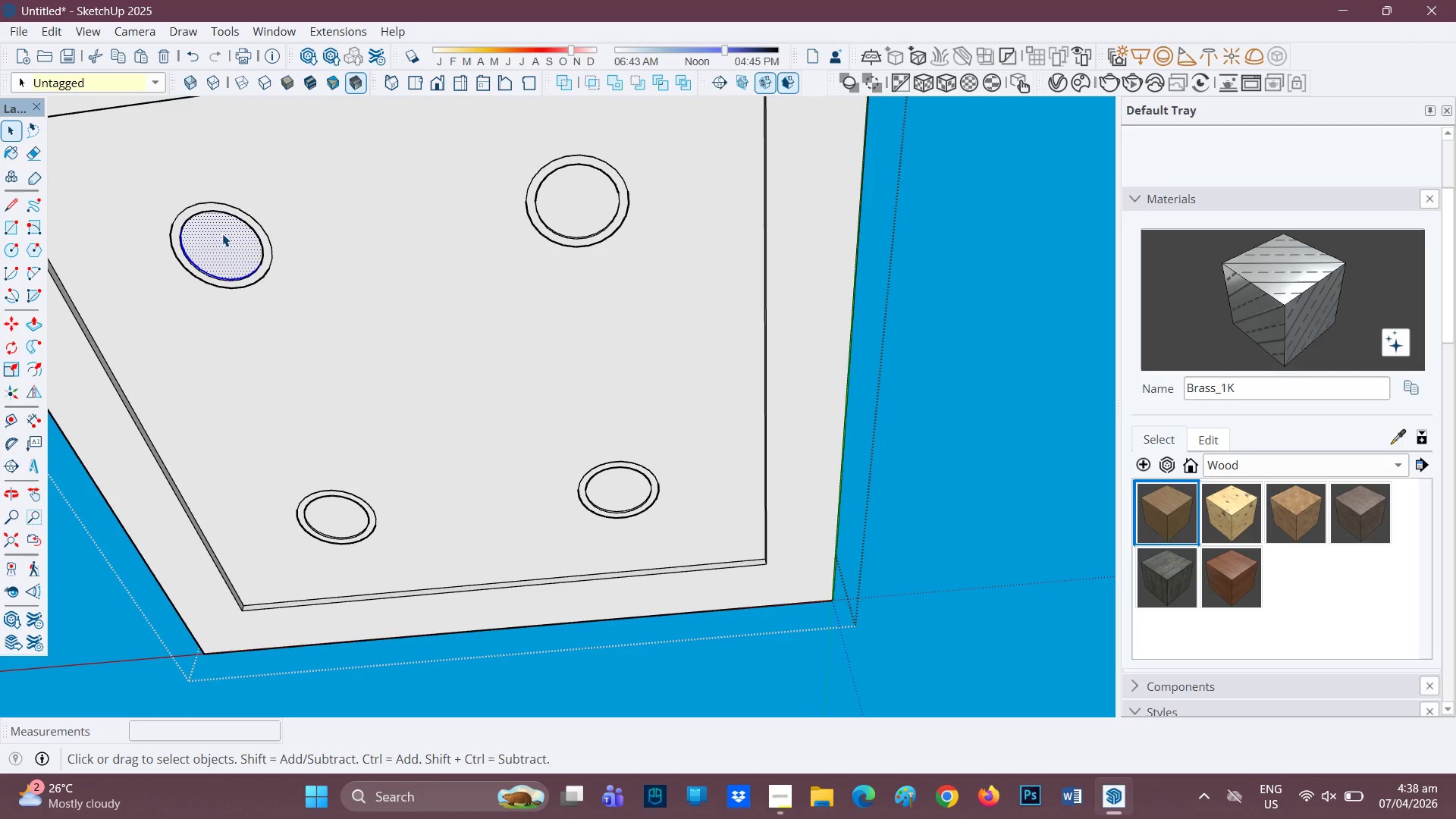 
triple_click([222, 234])
 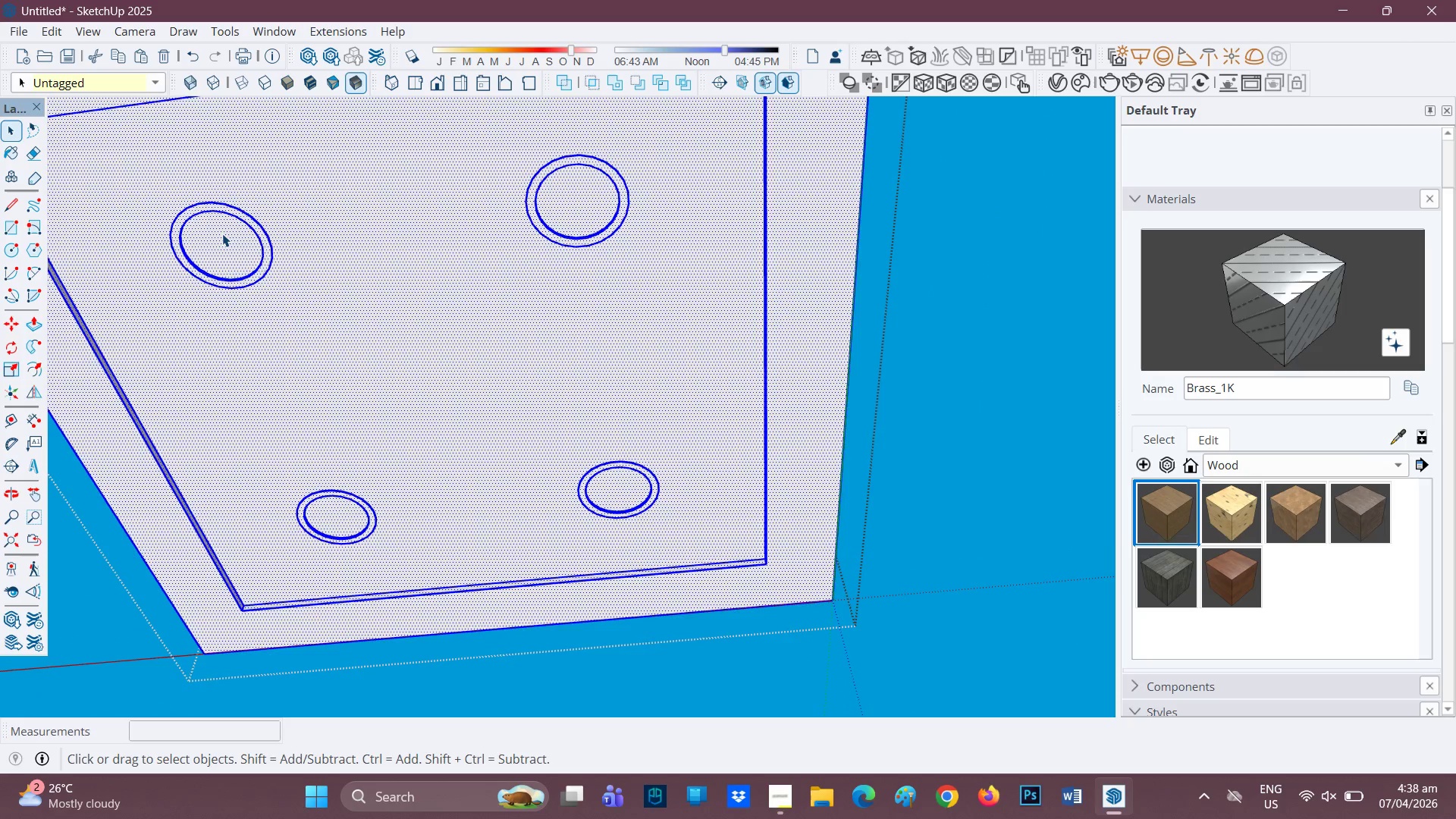 
double_click([222, 234])
 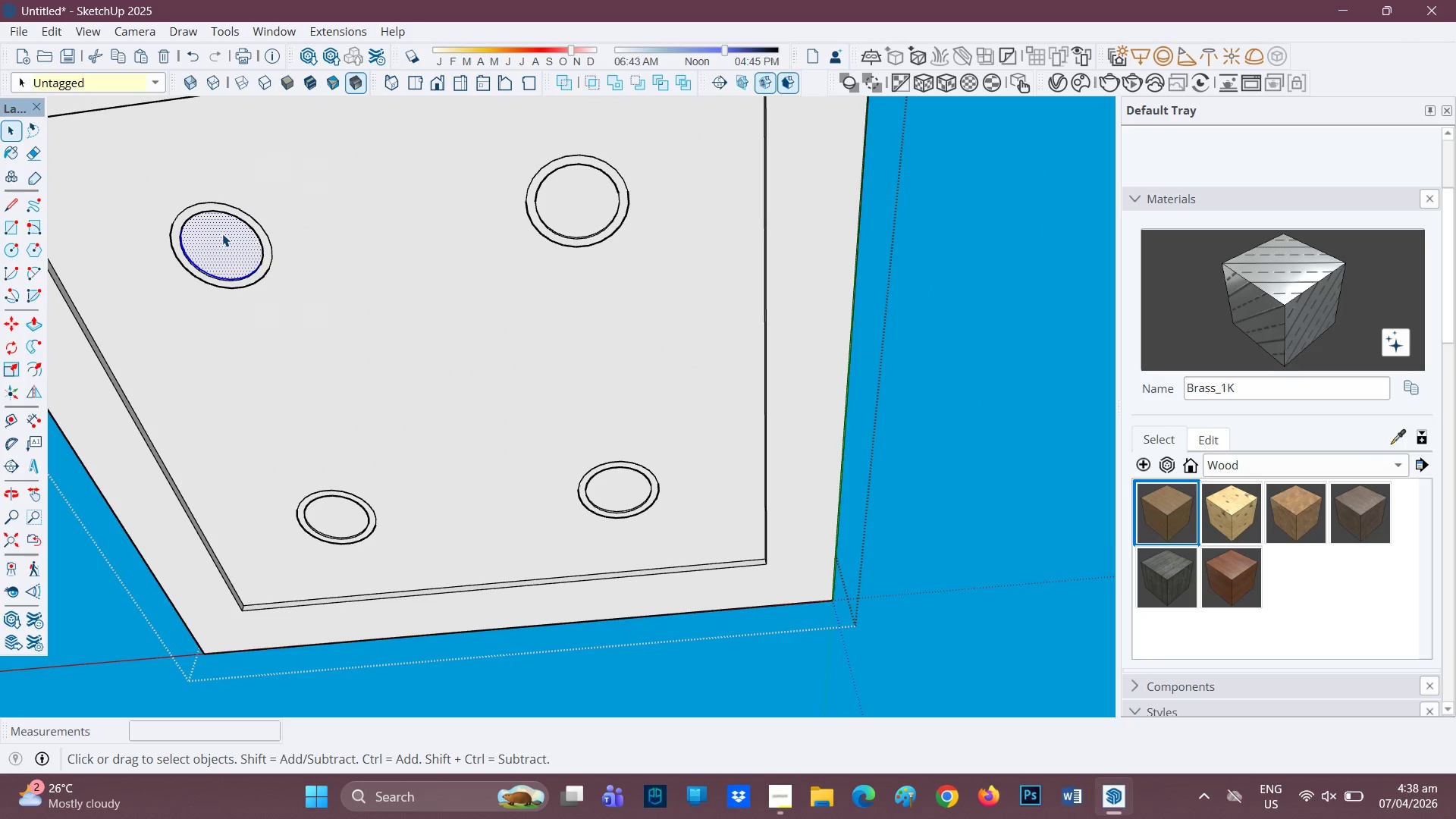 
left_click([222, 234])
 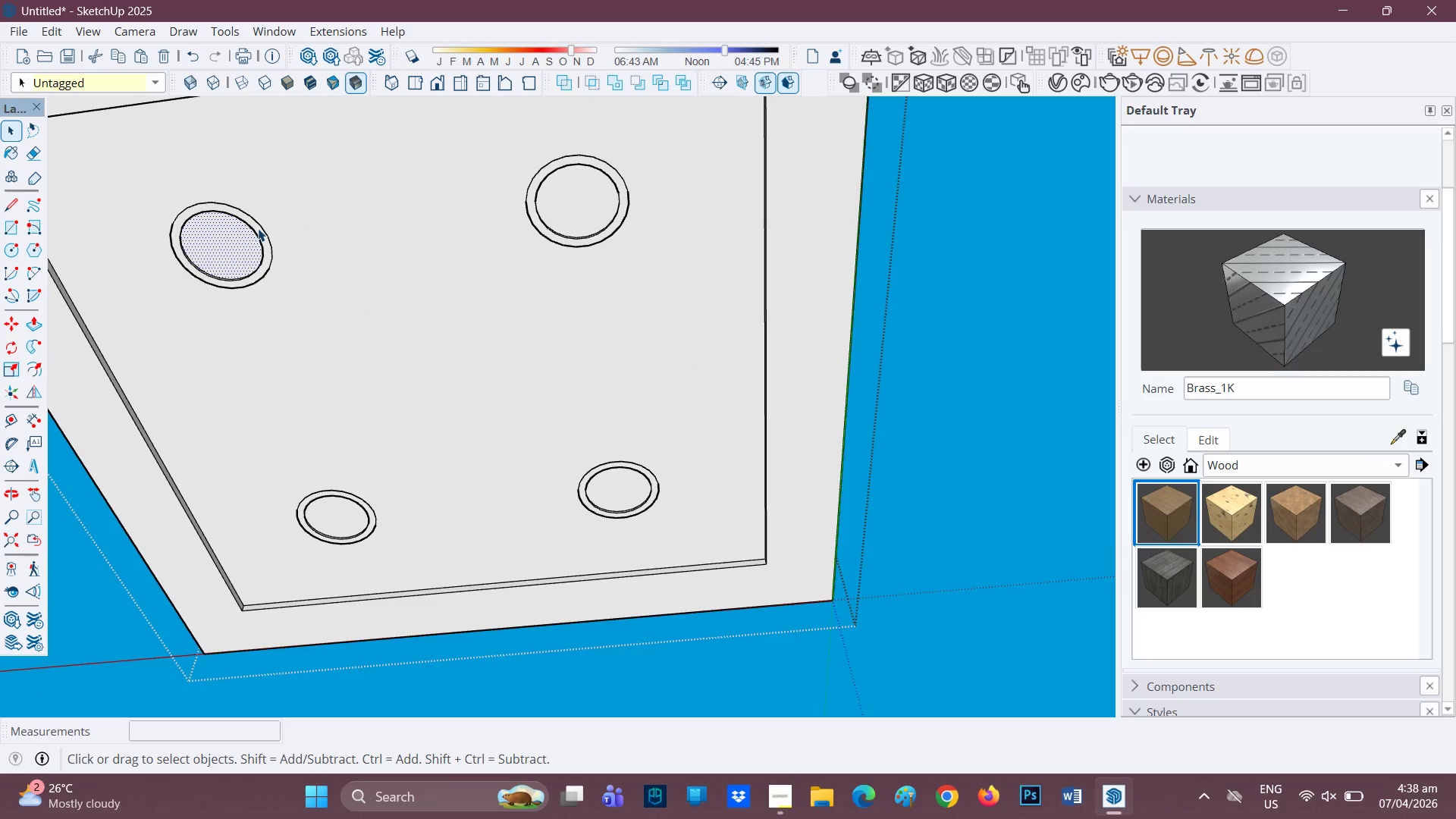 
double_click([258, 228])
 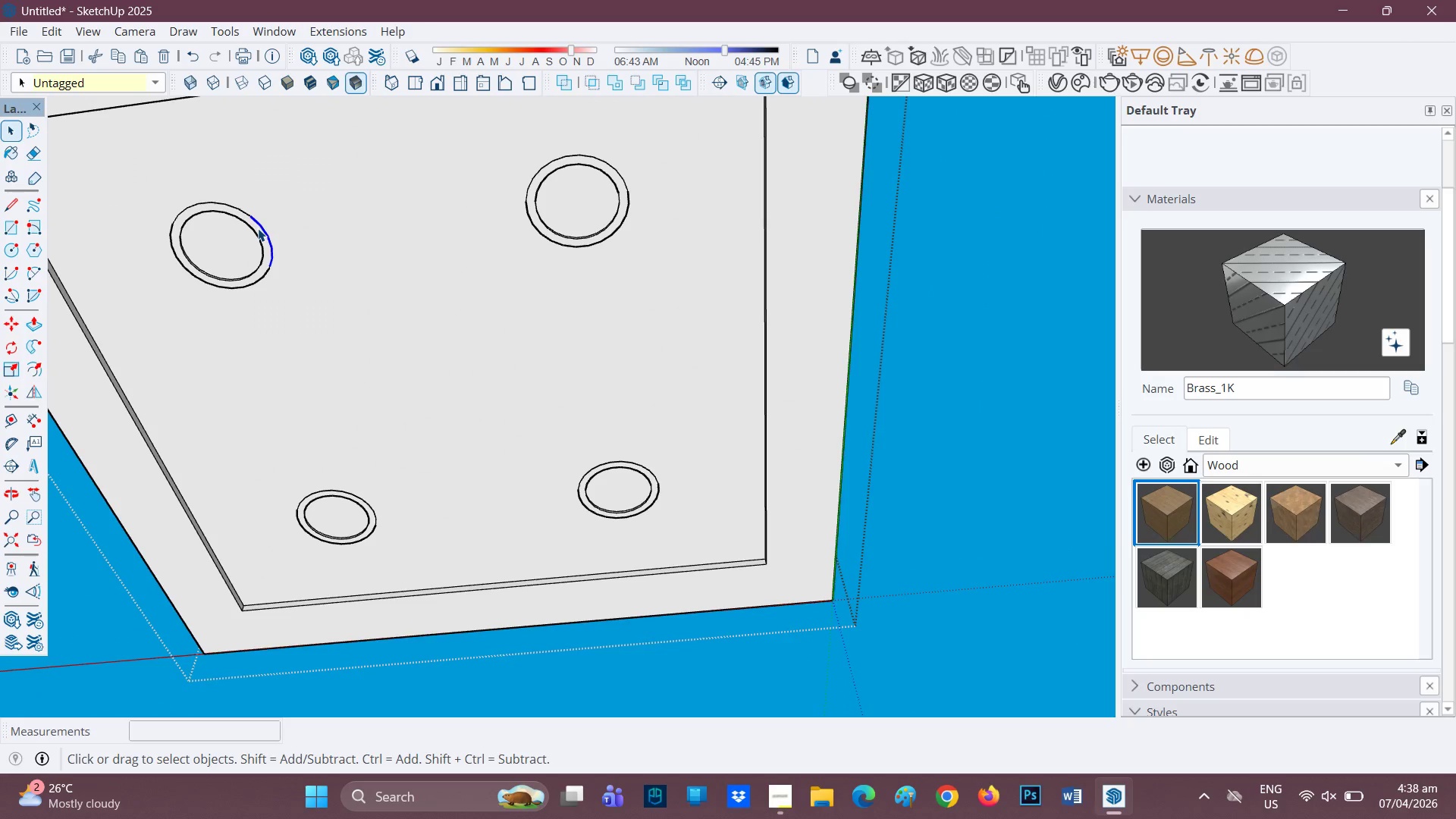 
triple_click([258, 228])
 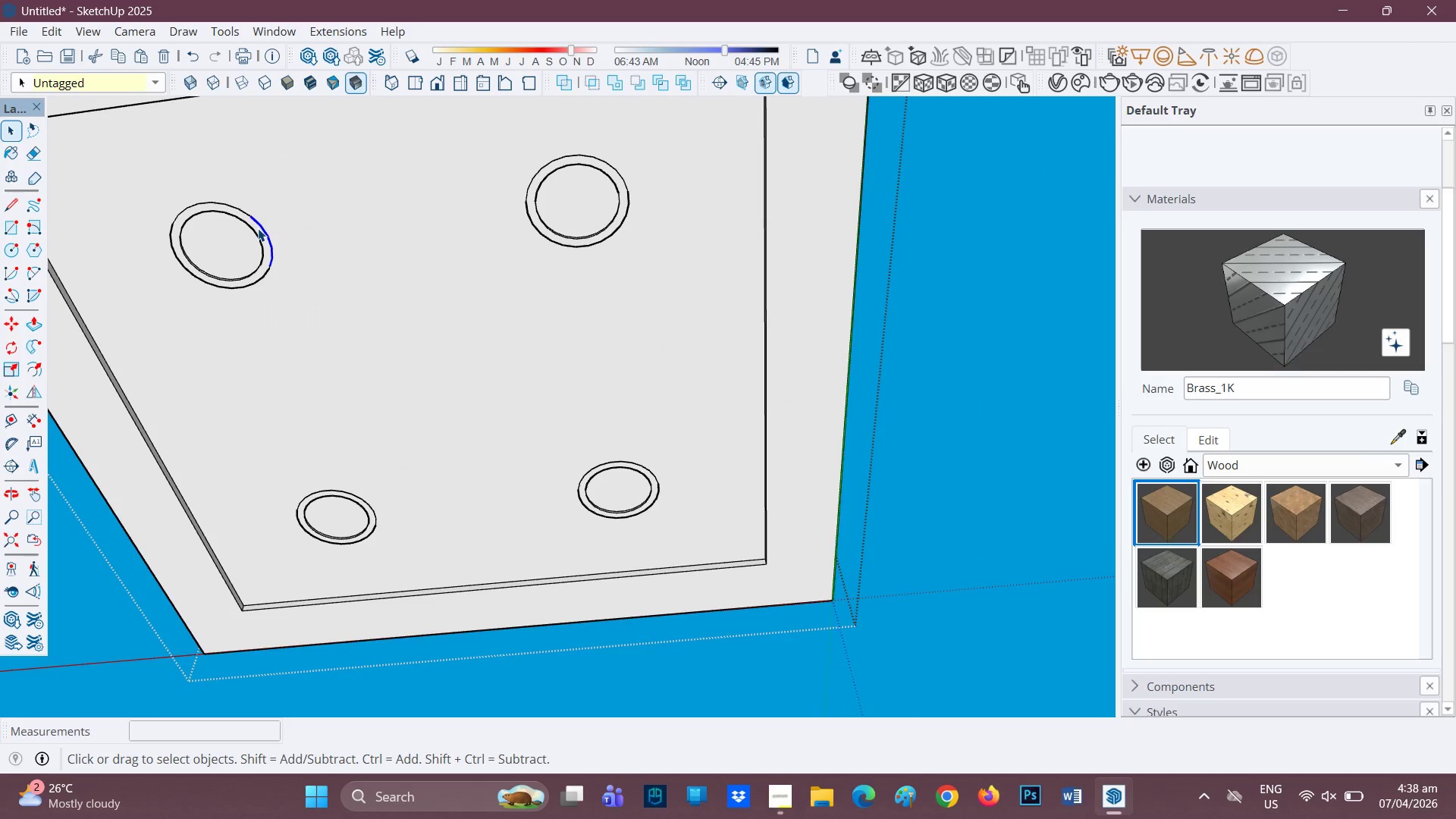 
triple_click([258, 228])
 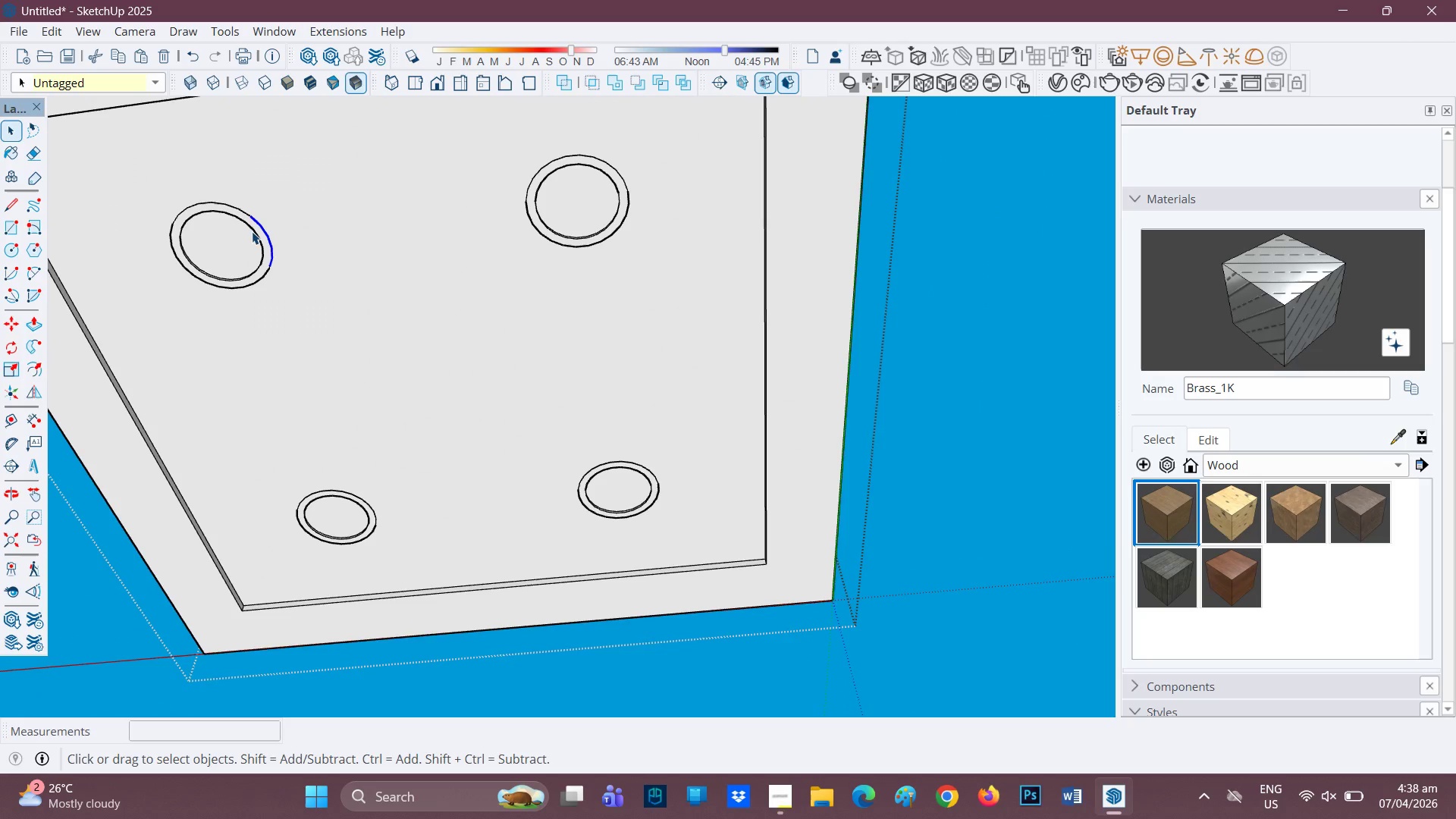 
double_click([252, 231])
 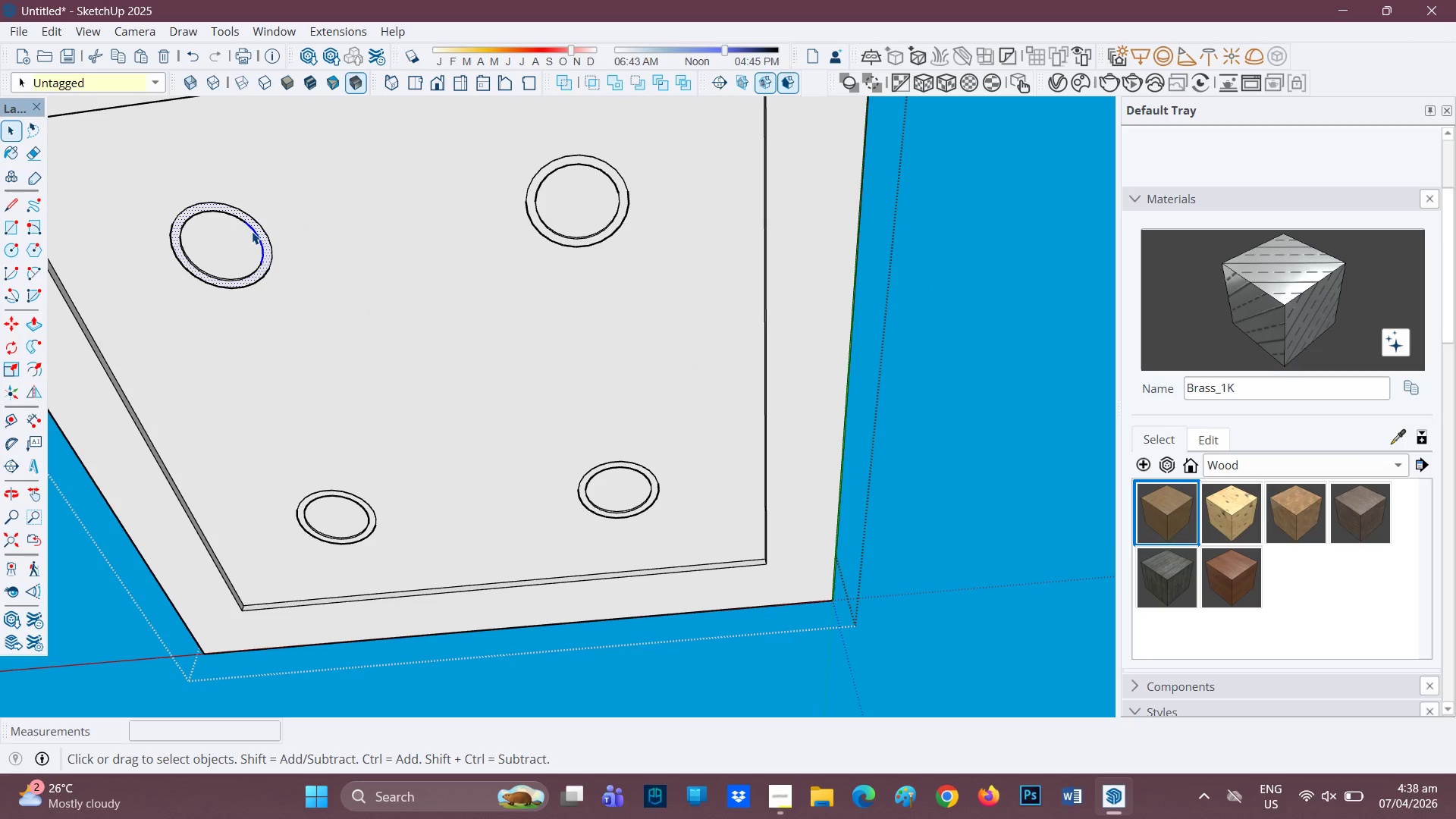 
triple_click([252, 231])
 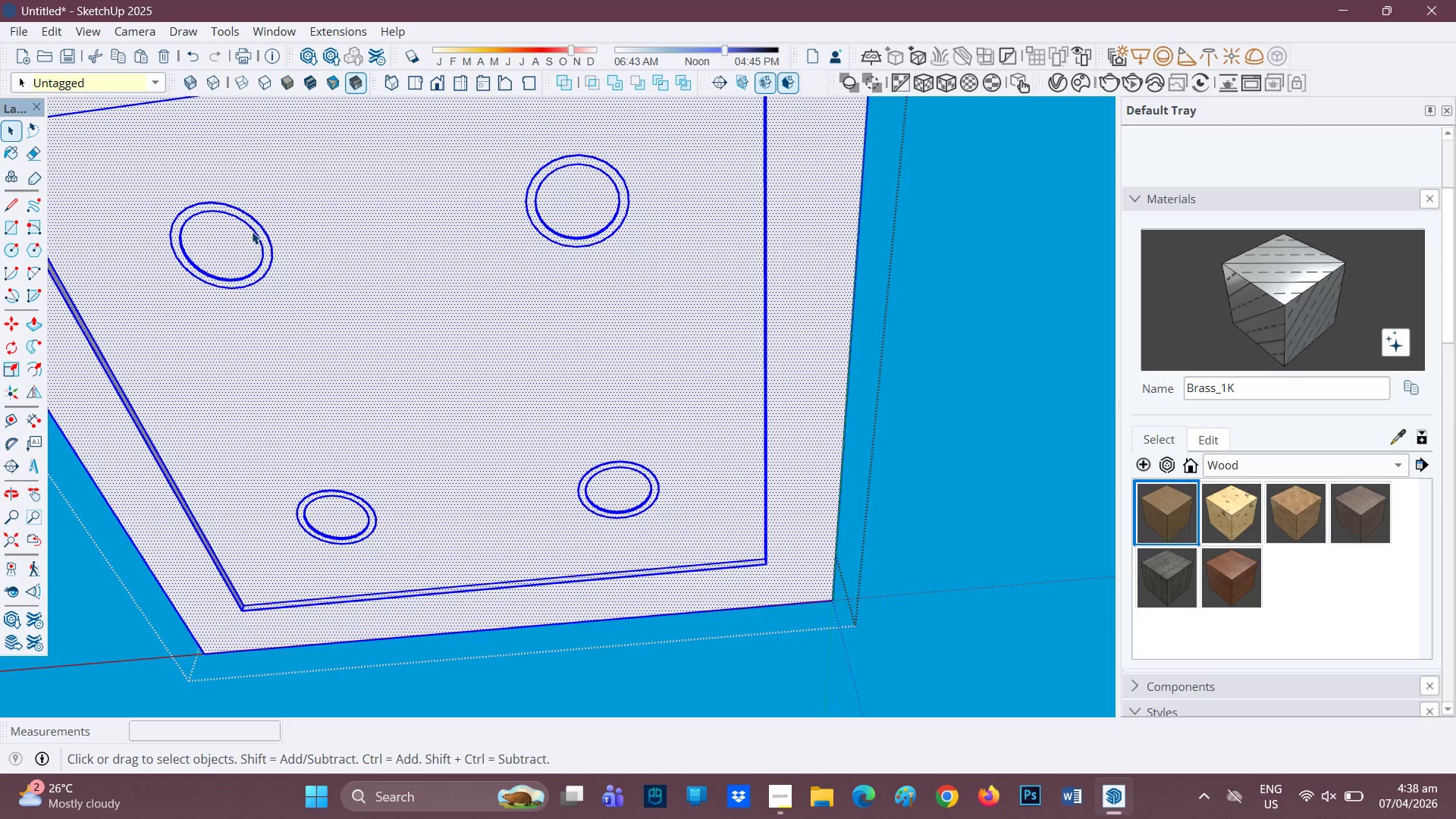 
double_click([252, 231])
 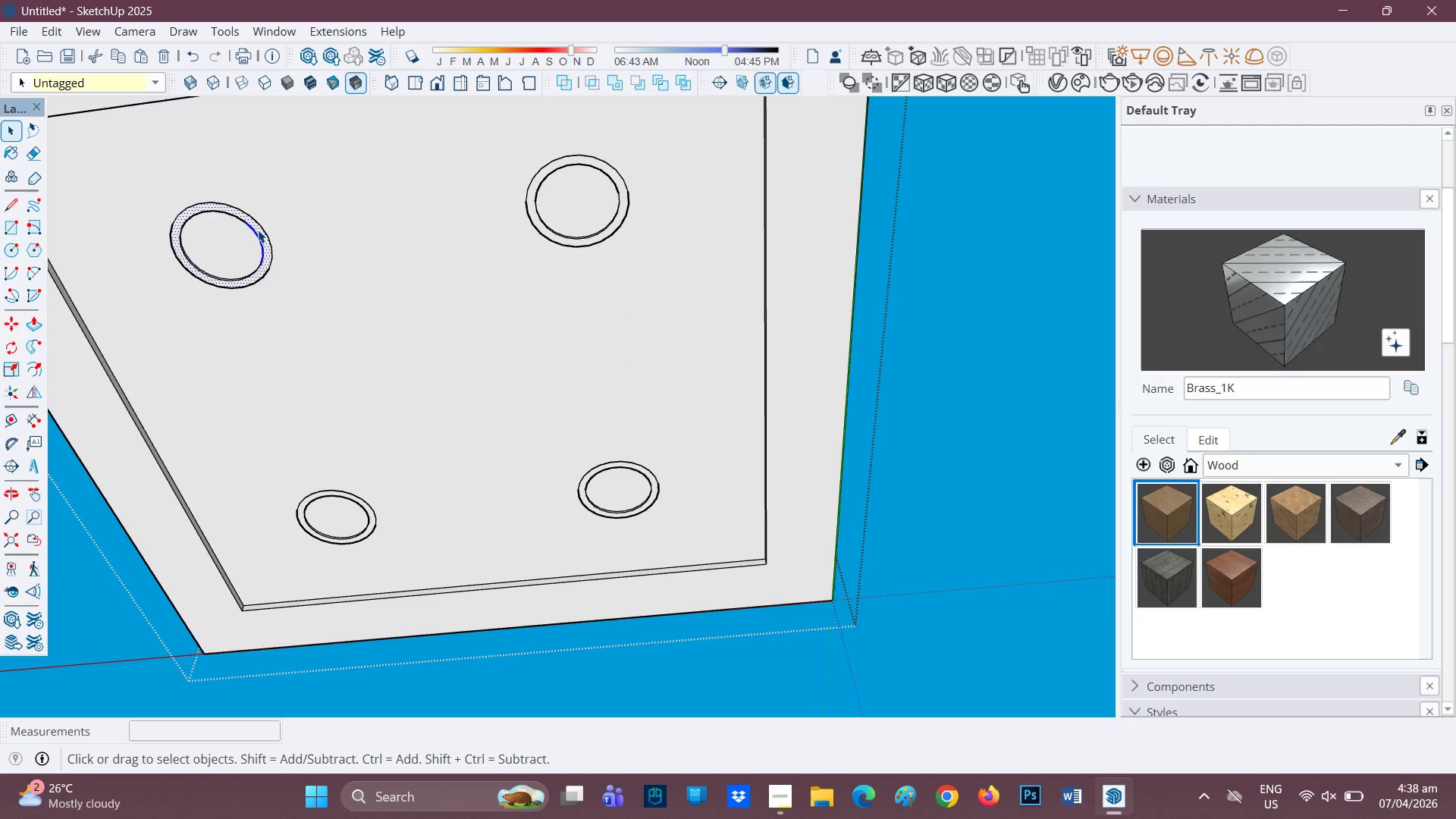 
double_click([258, 230])
 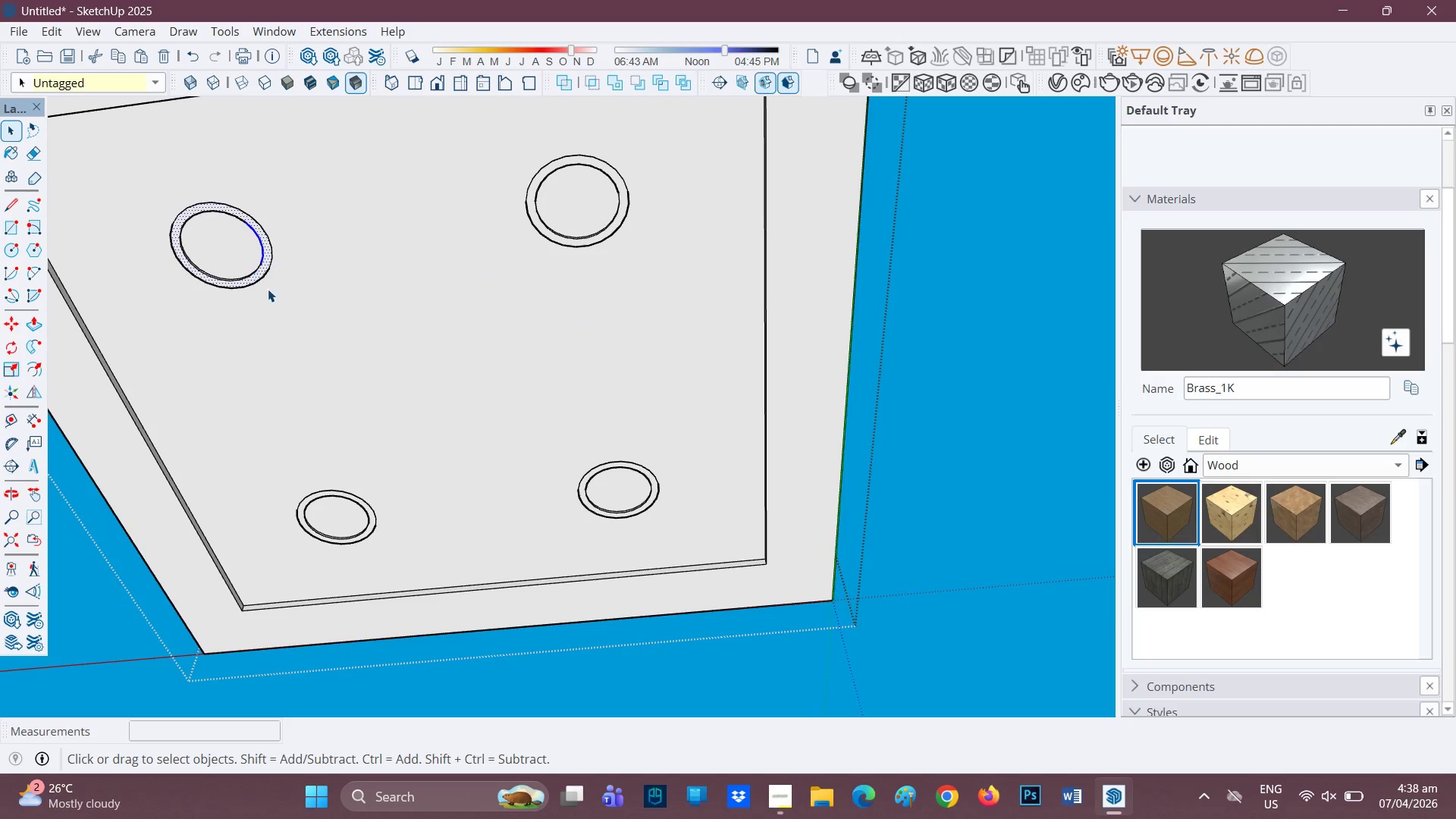 
left_click_drag(start_coordinate=[307, 309], to_coordinate=[196, 210])
 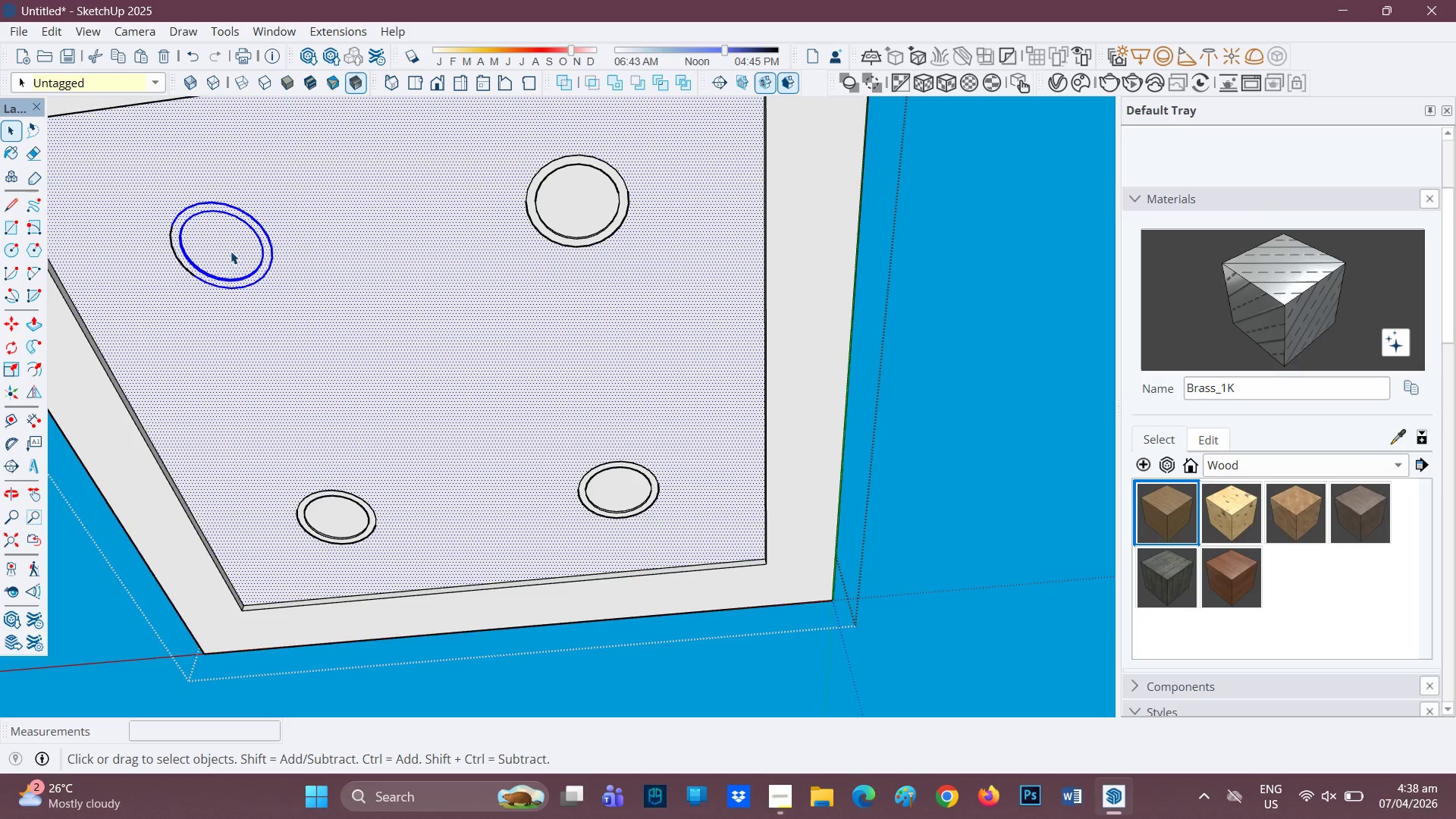 
left_click_drag(start_coordinate=[268, 306], to_coordinate=[146, 197])
 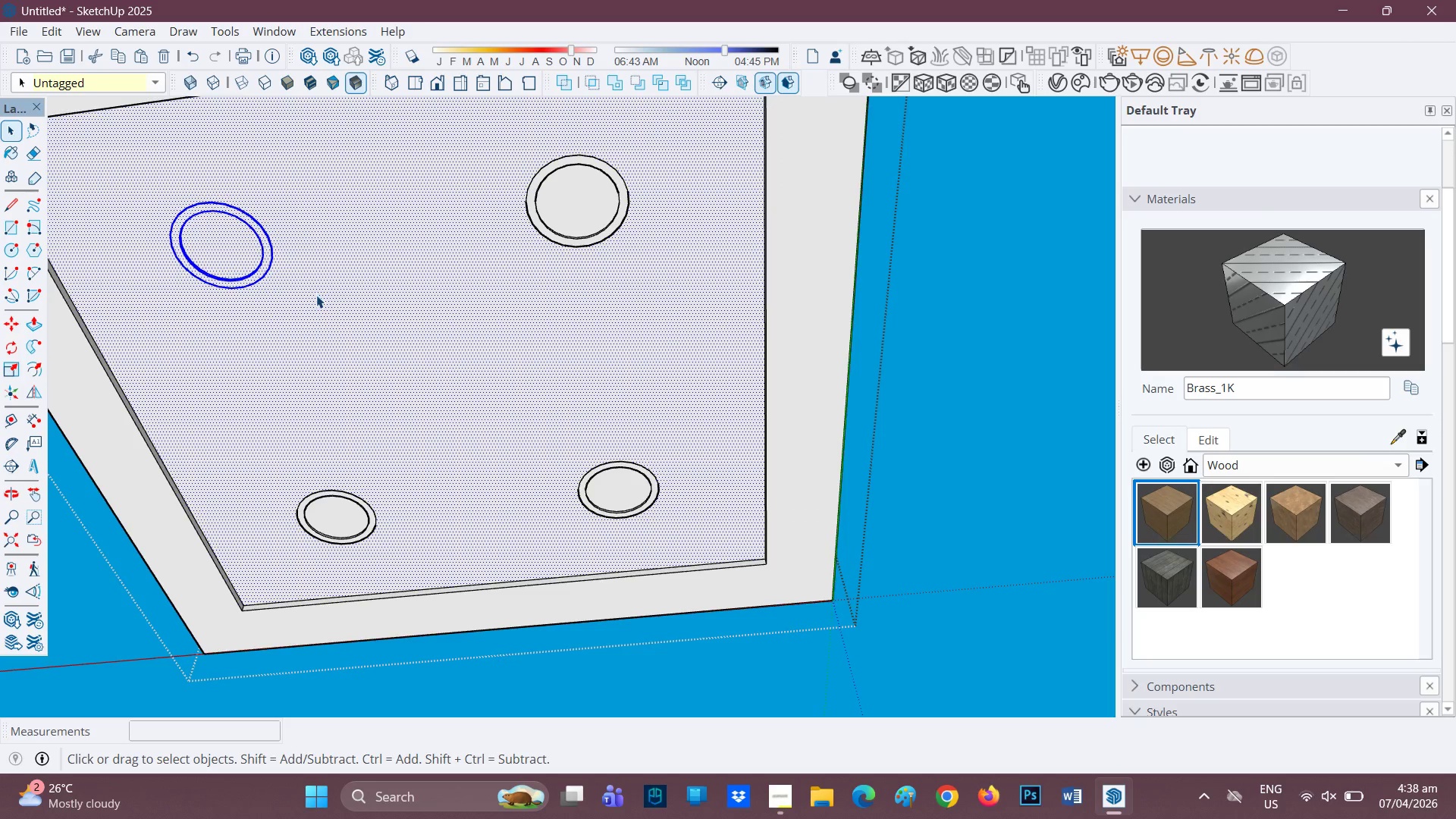 
scroll: coordinate [425, 202], scroll_direction: down, amount: 4.0
 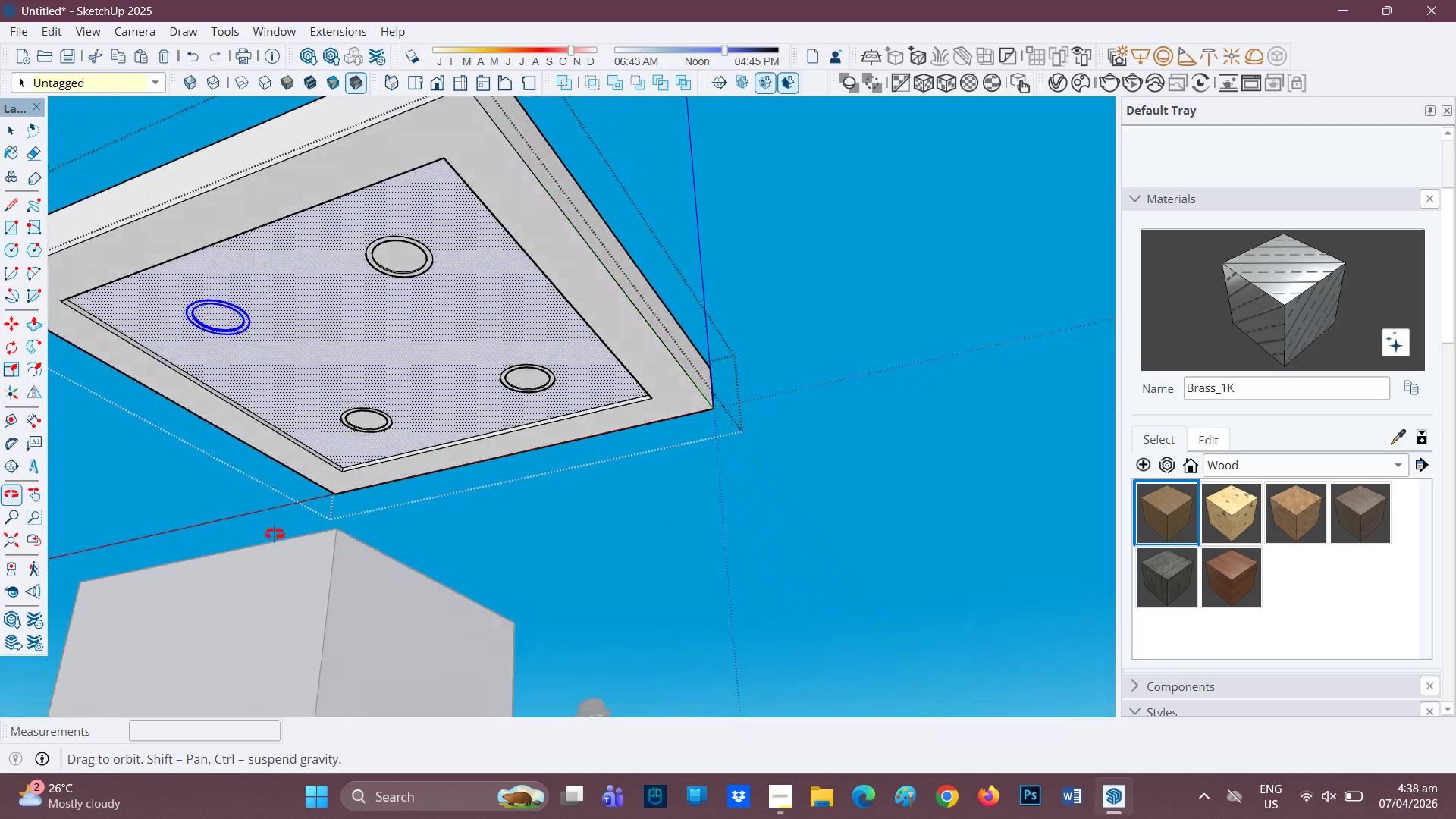 
key(P)
 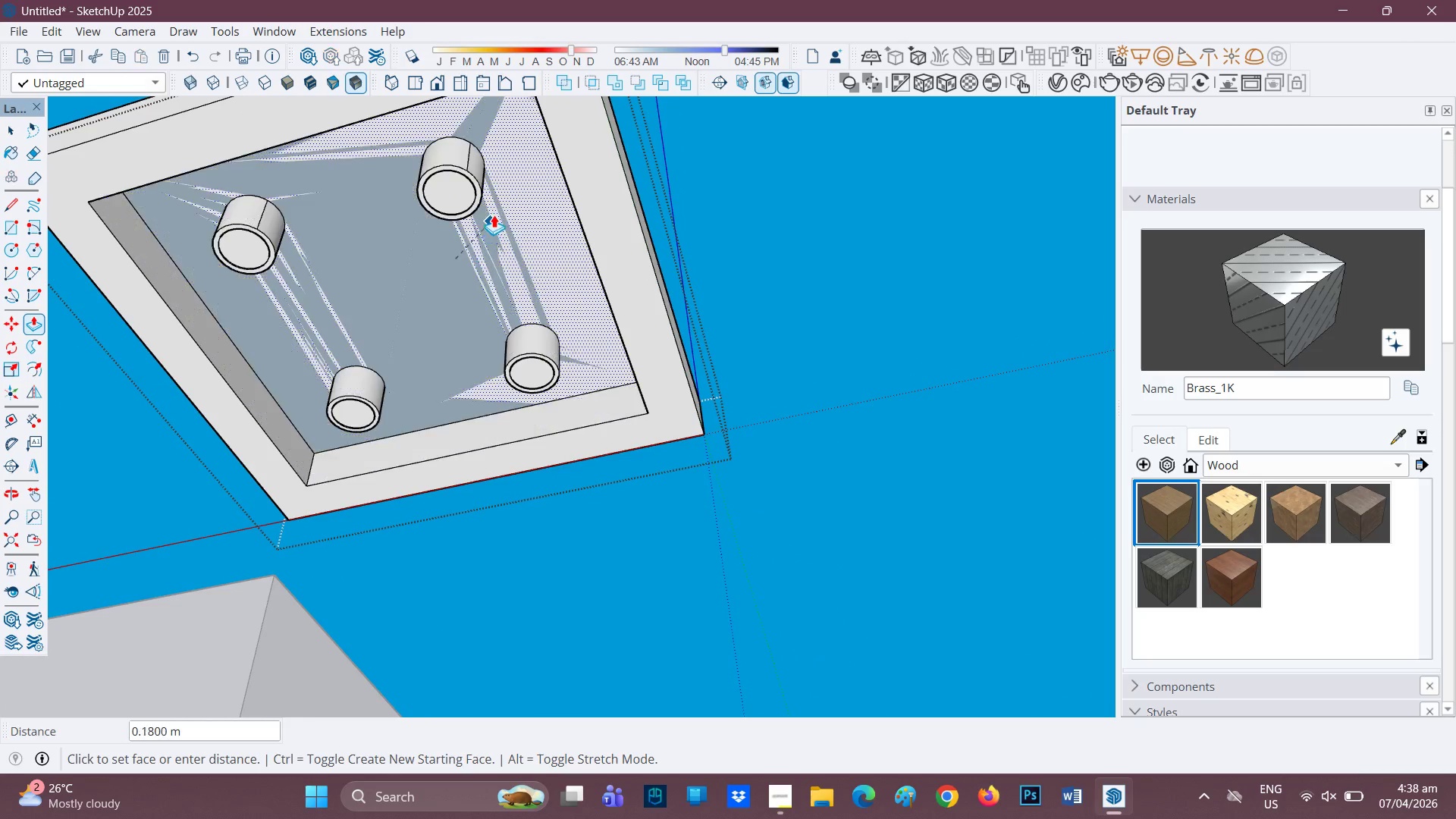 
left_click([494, 213])
 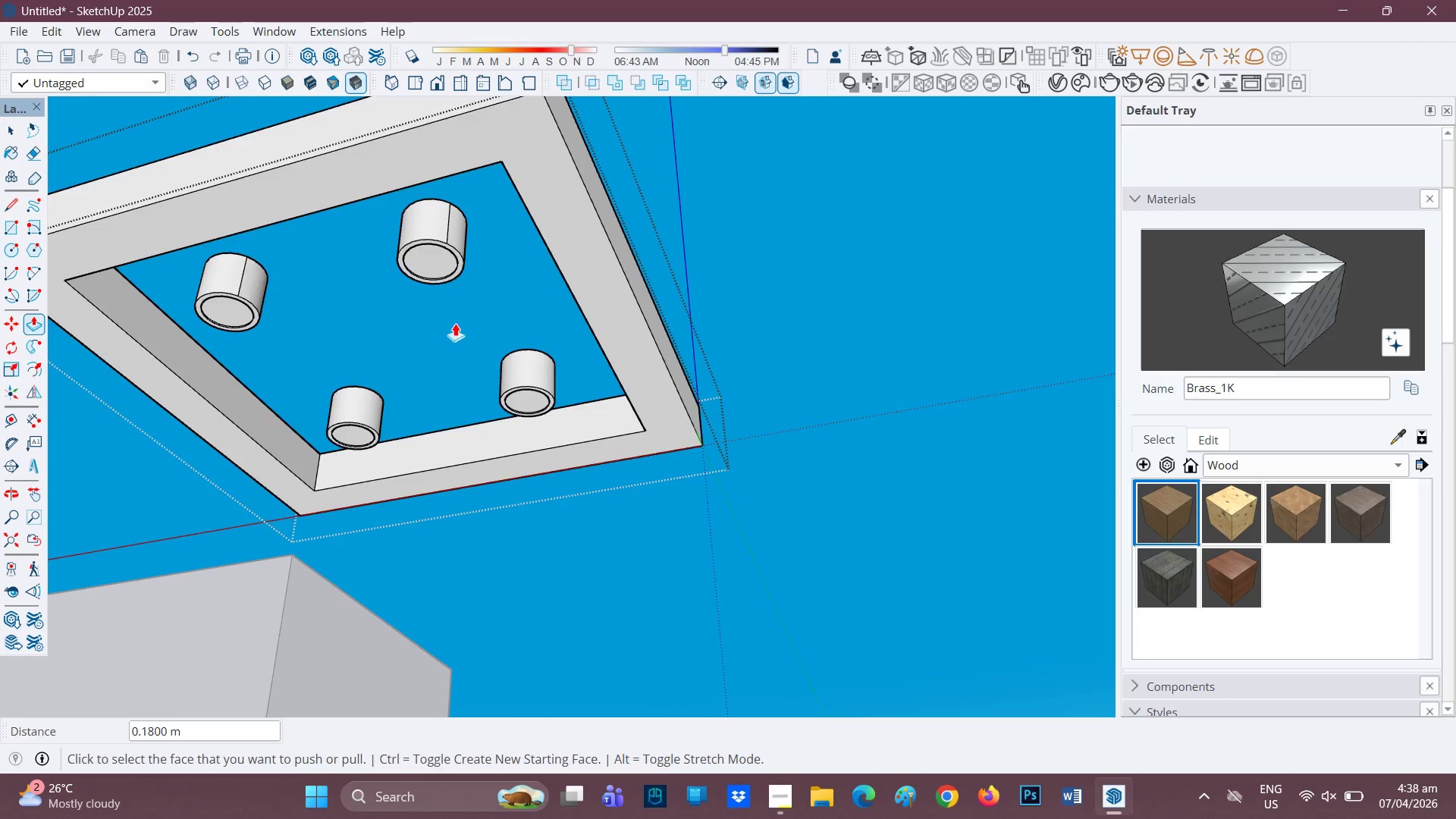 
key(H)
 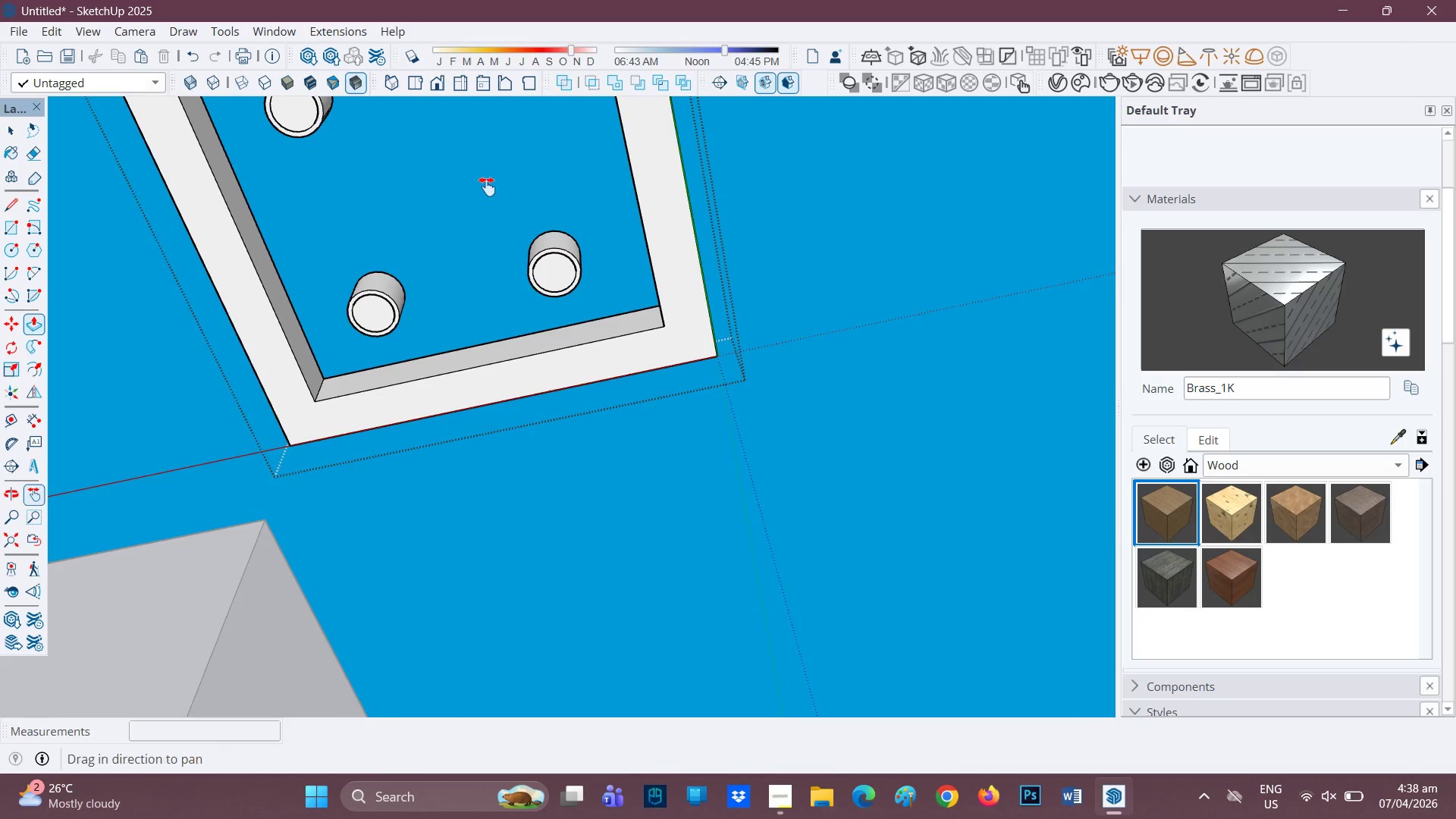 
left_click_drag(start_coordinate=[487, 187], to_coordinate=[601, 446])
 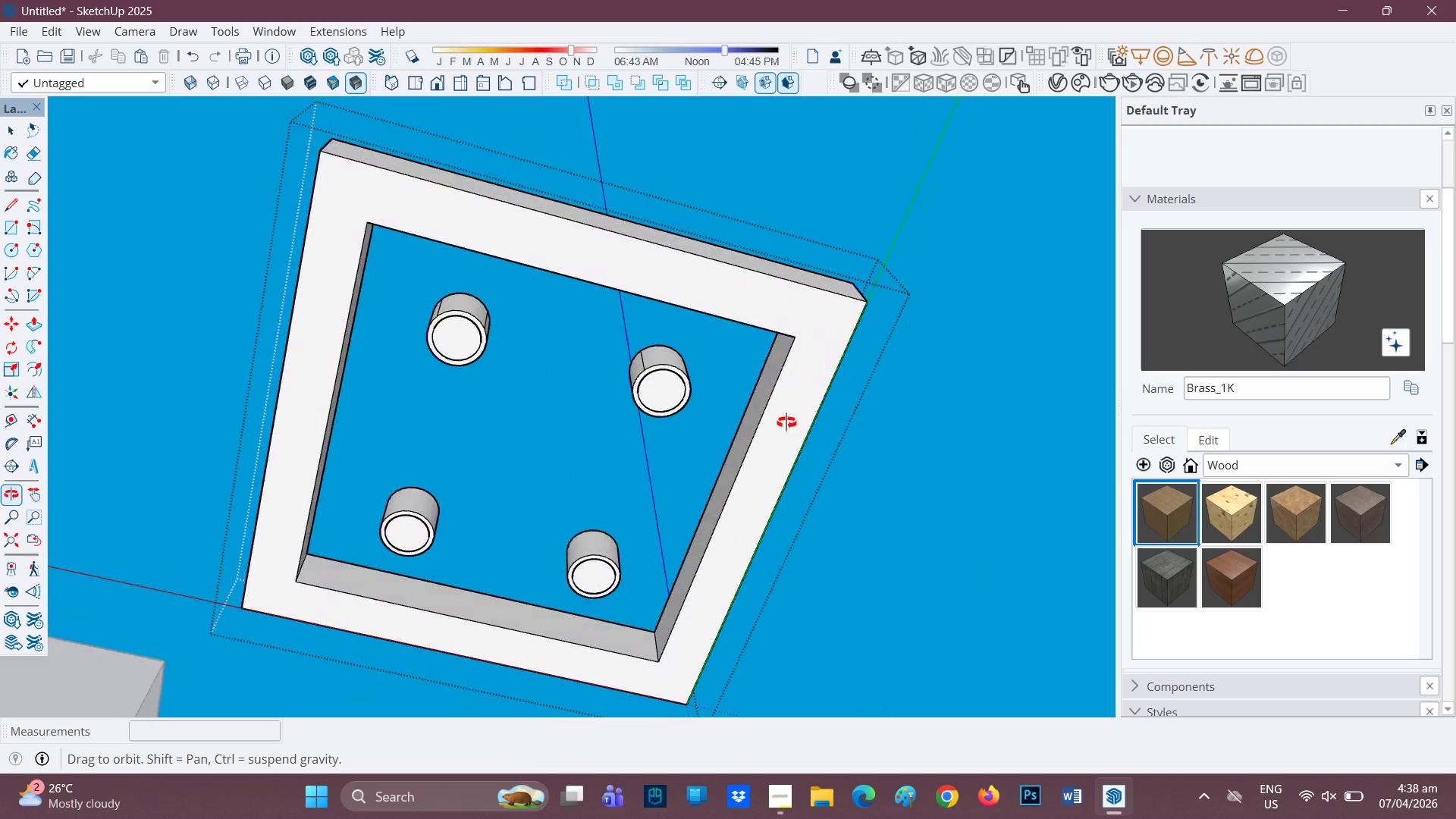 
scroll: coordinate [658, 485], scroll_direction: up, amount: 1.0
 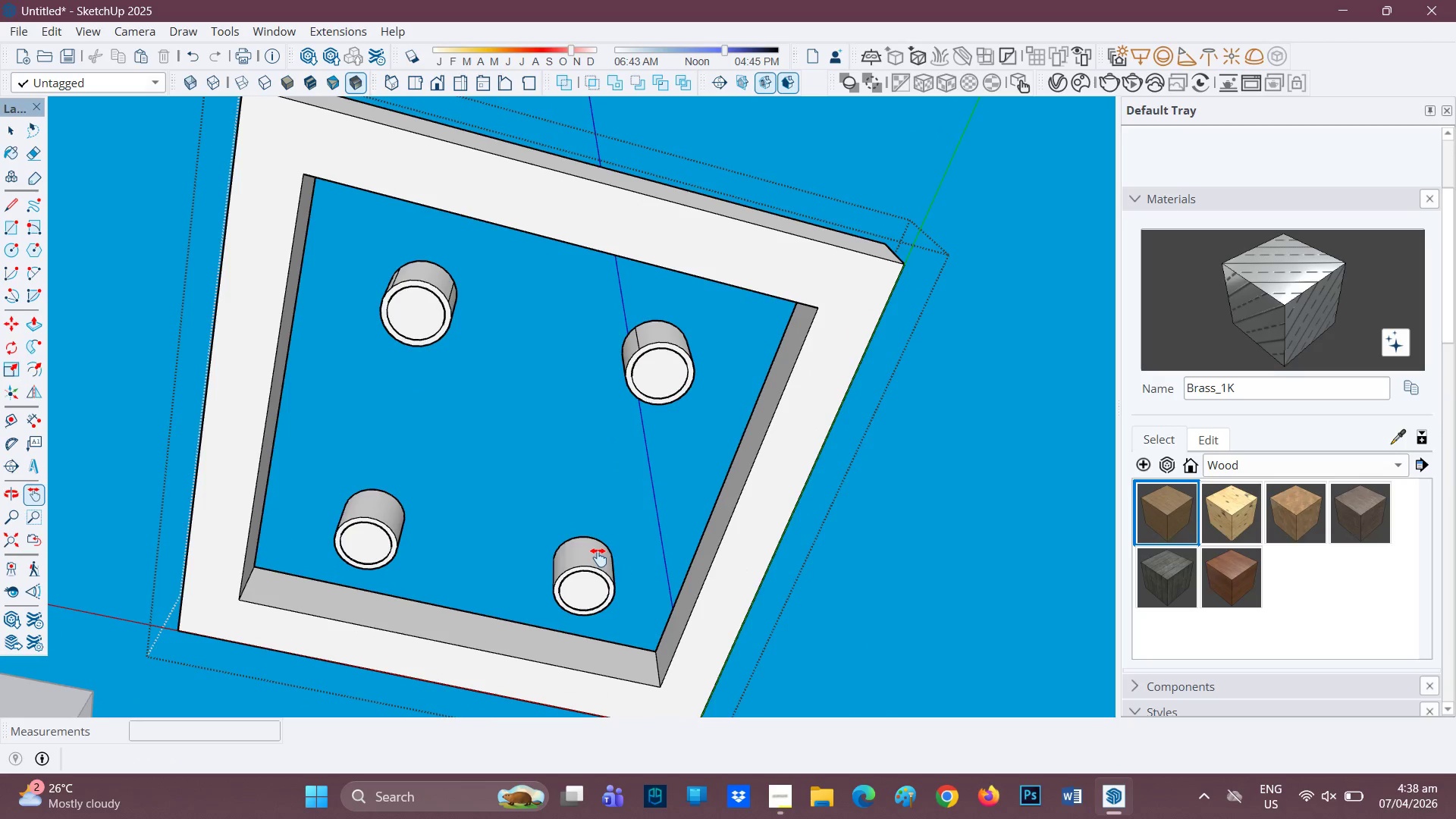 
key(R)
 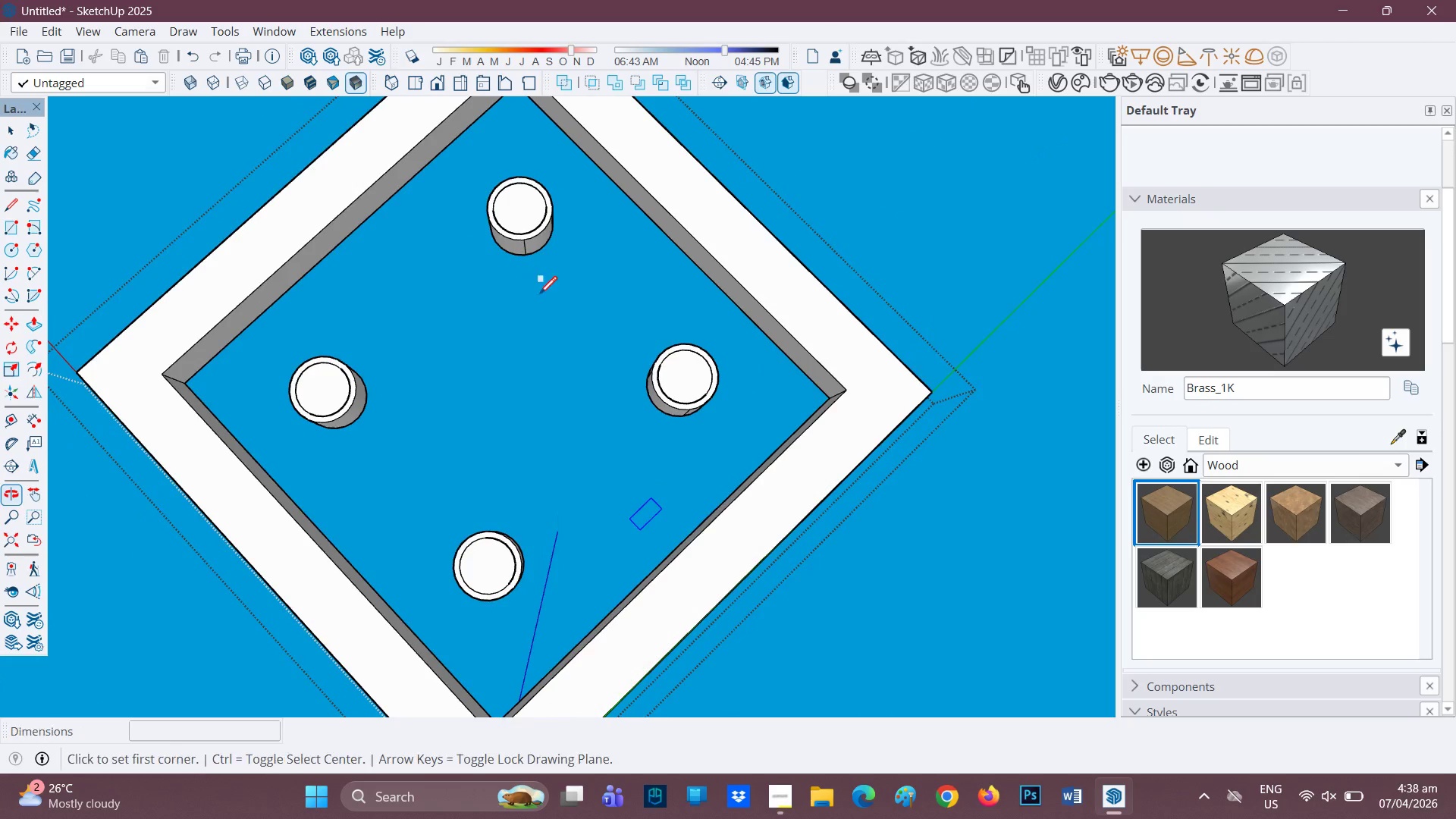 
key(Space)
 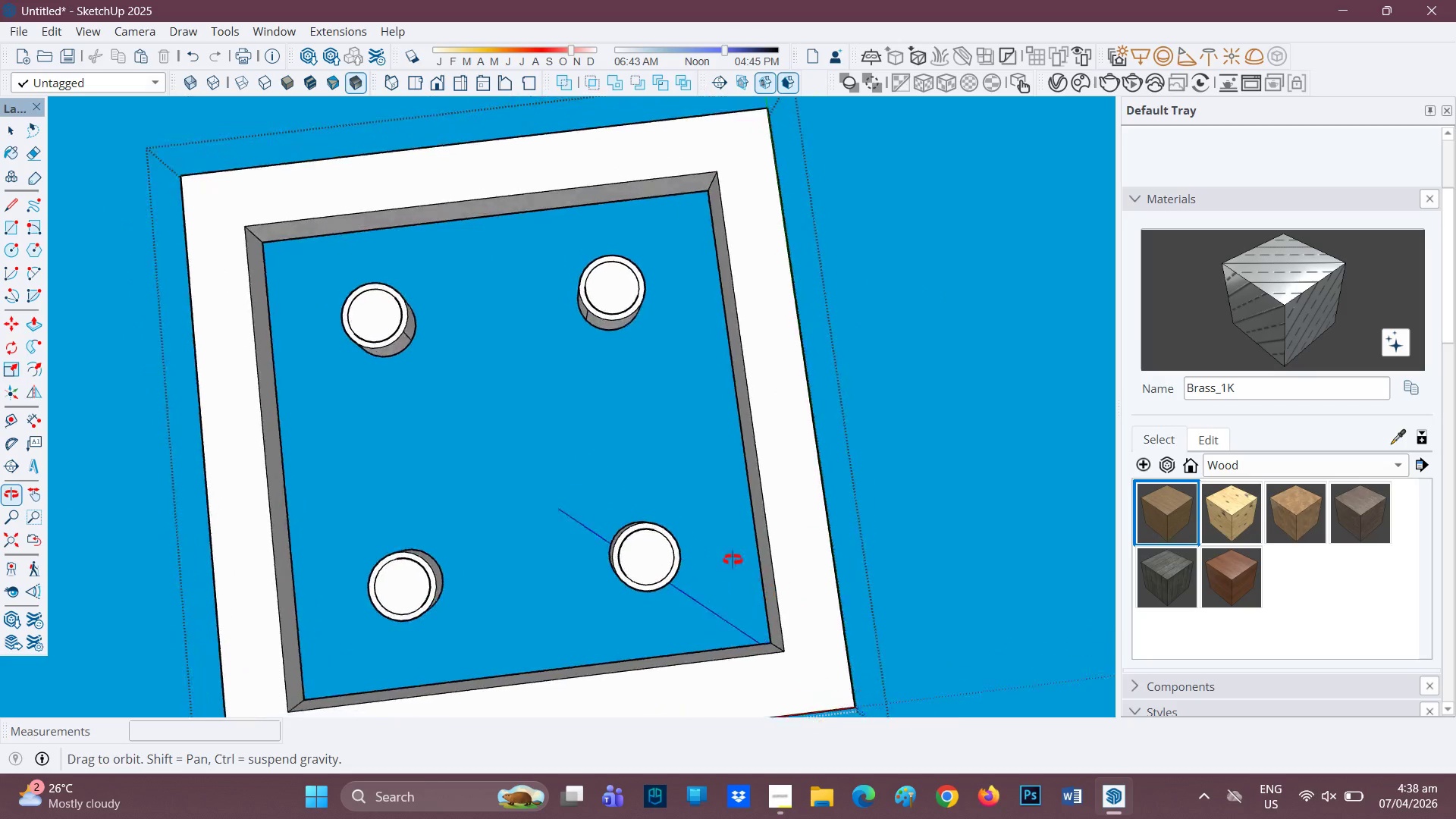 
wait(6.41)
 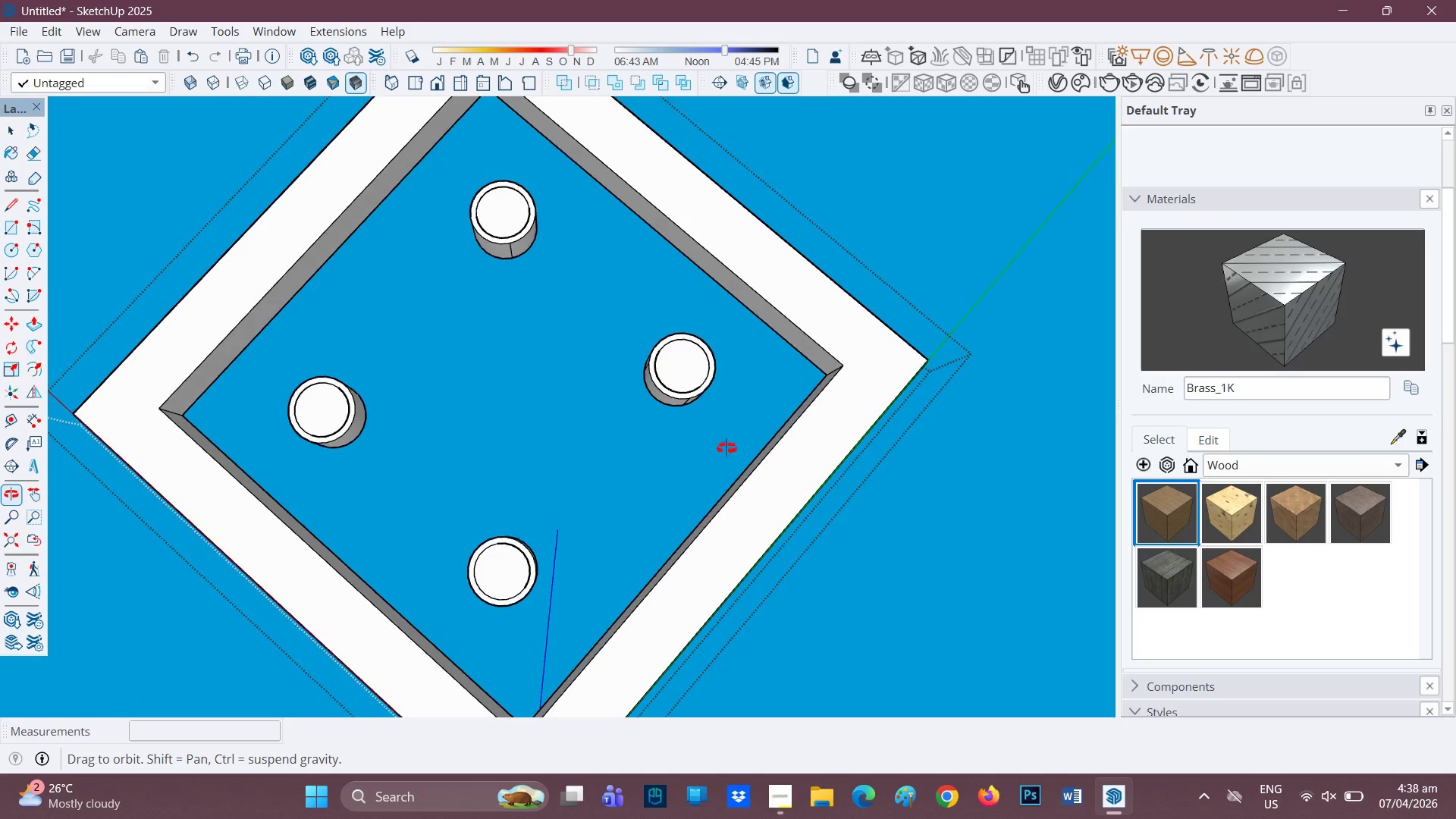 
key(R)
 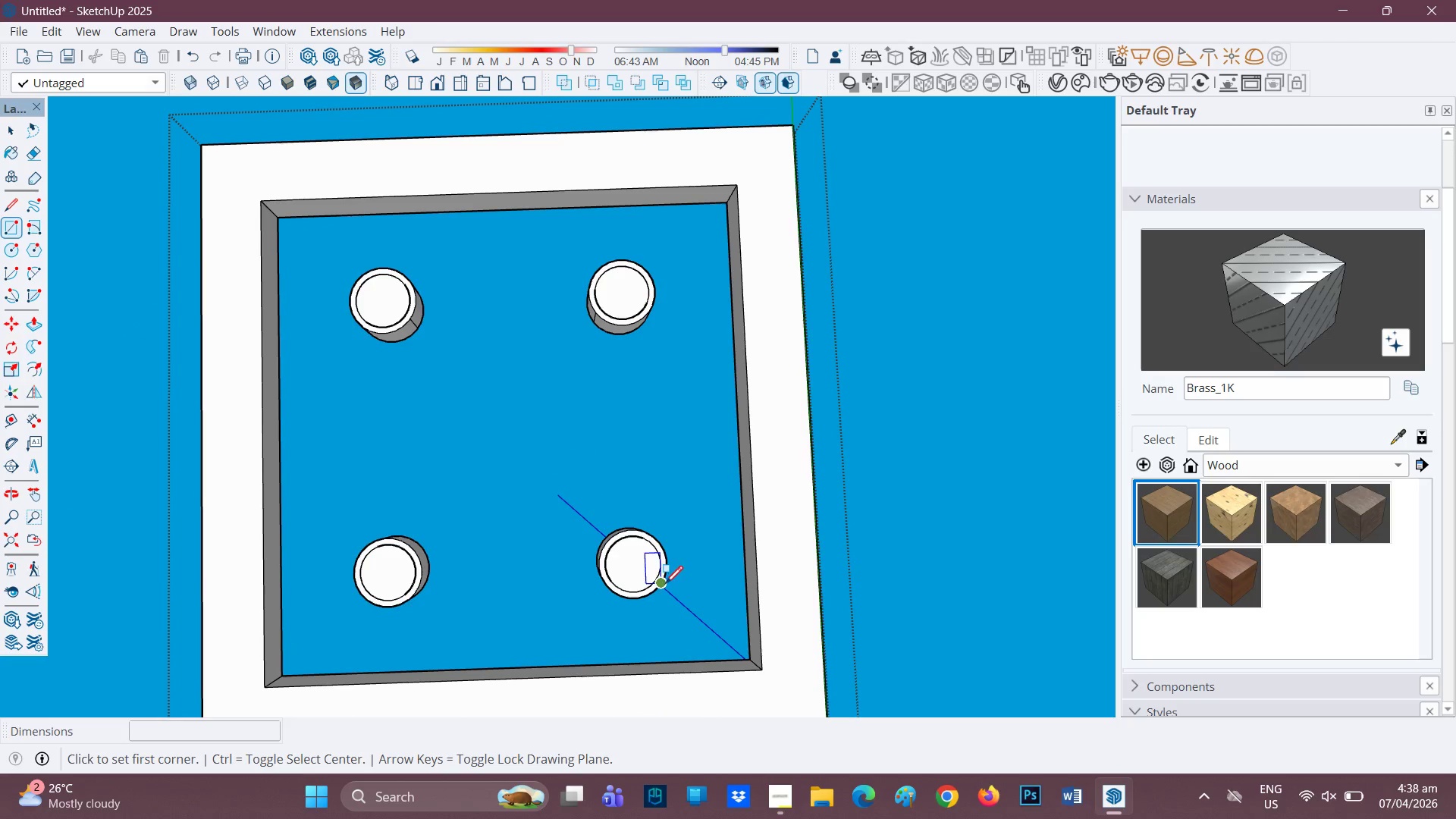 
key(Space)
 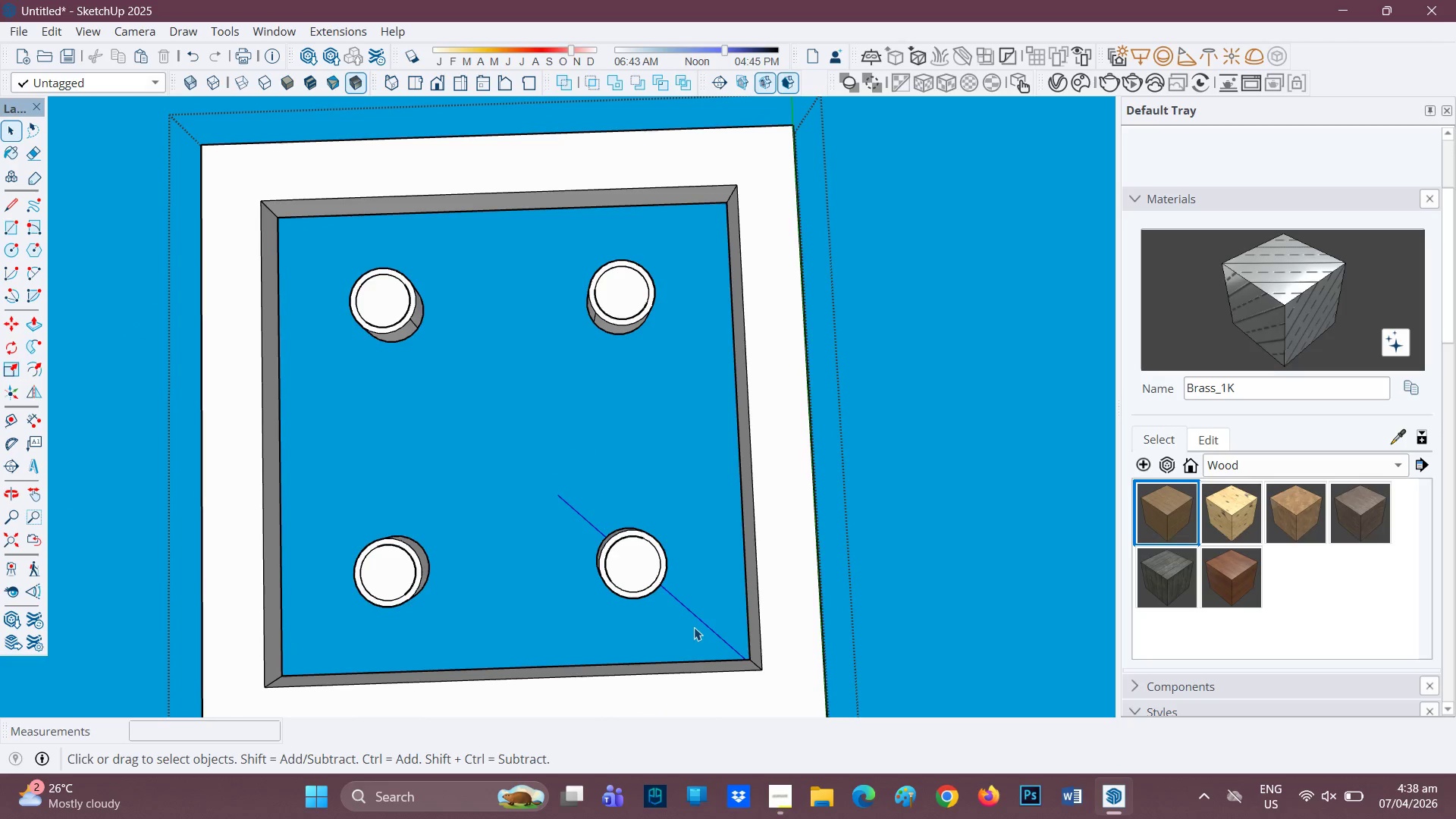 
left_click_drag(start_coordinate=[704, 623], to_coordinate=[329, 246])
 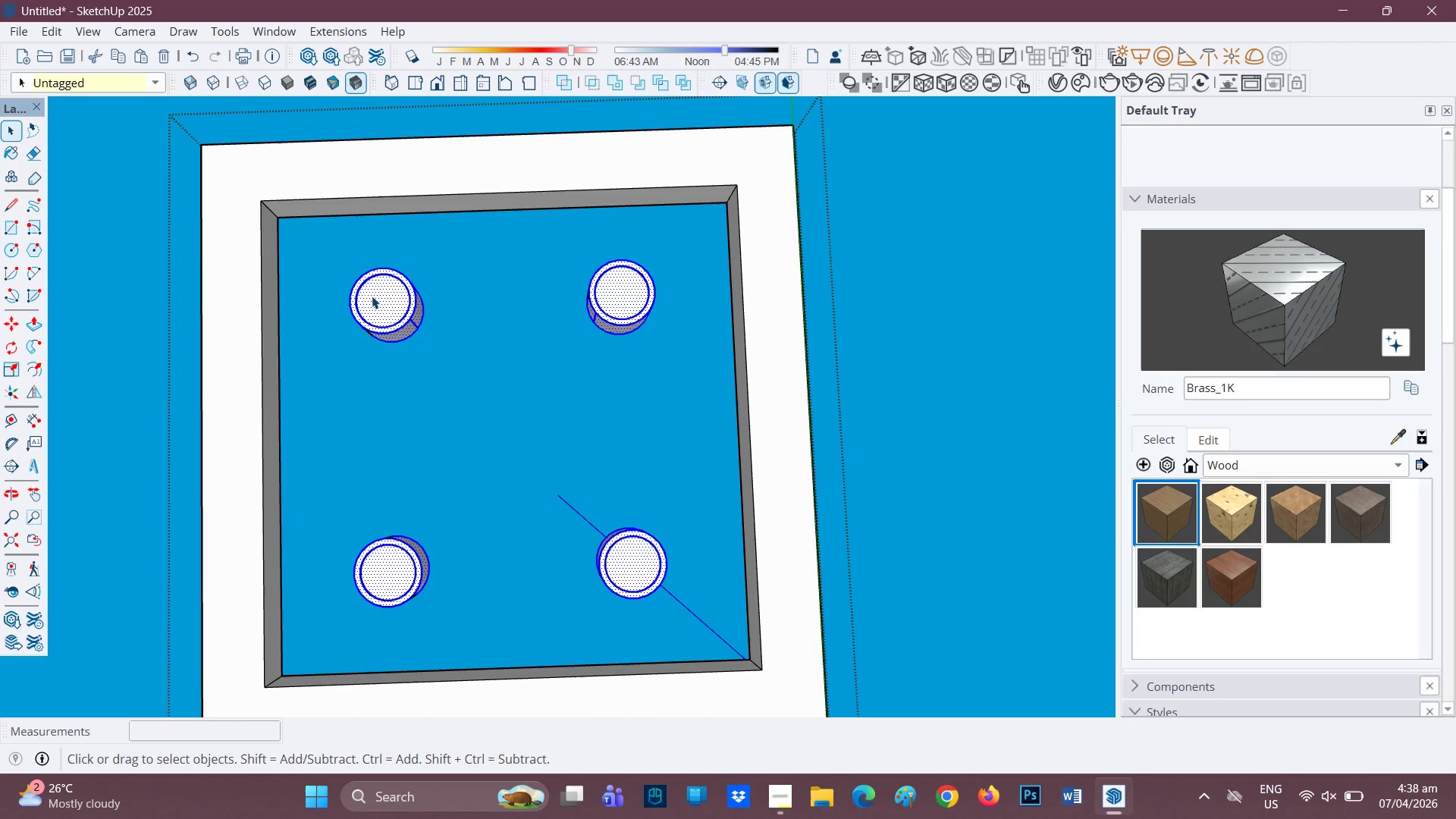 
right_click([372, 296])
 